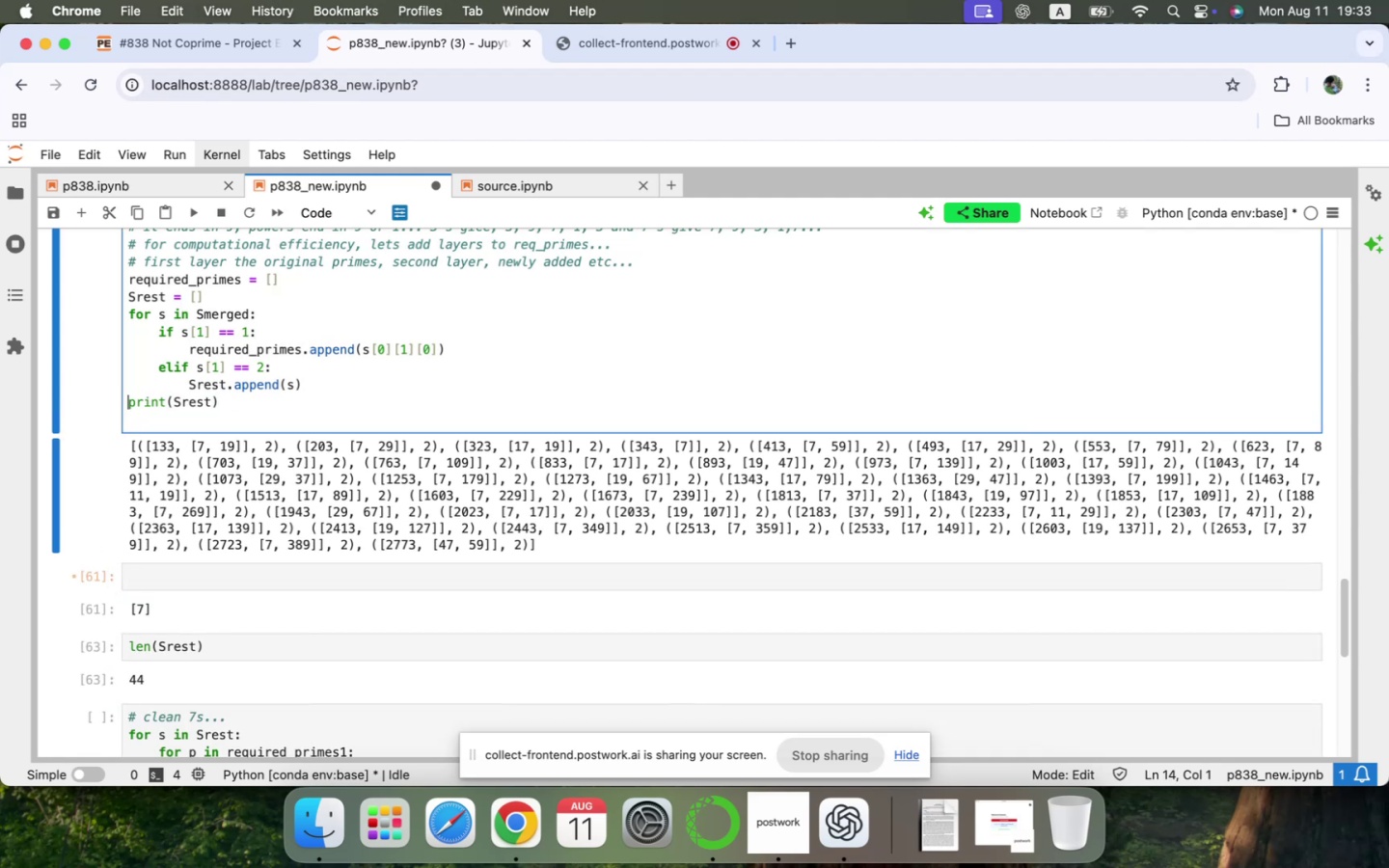 
key(Shift+ShiftLeft)
 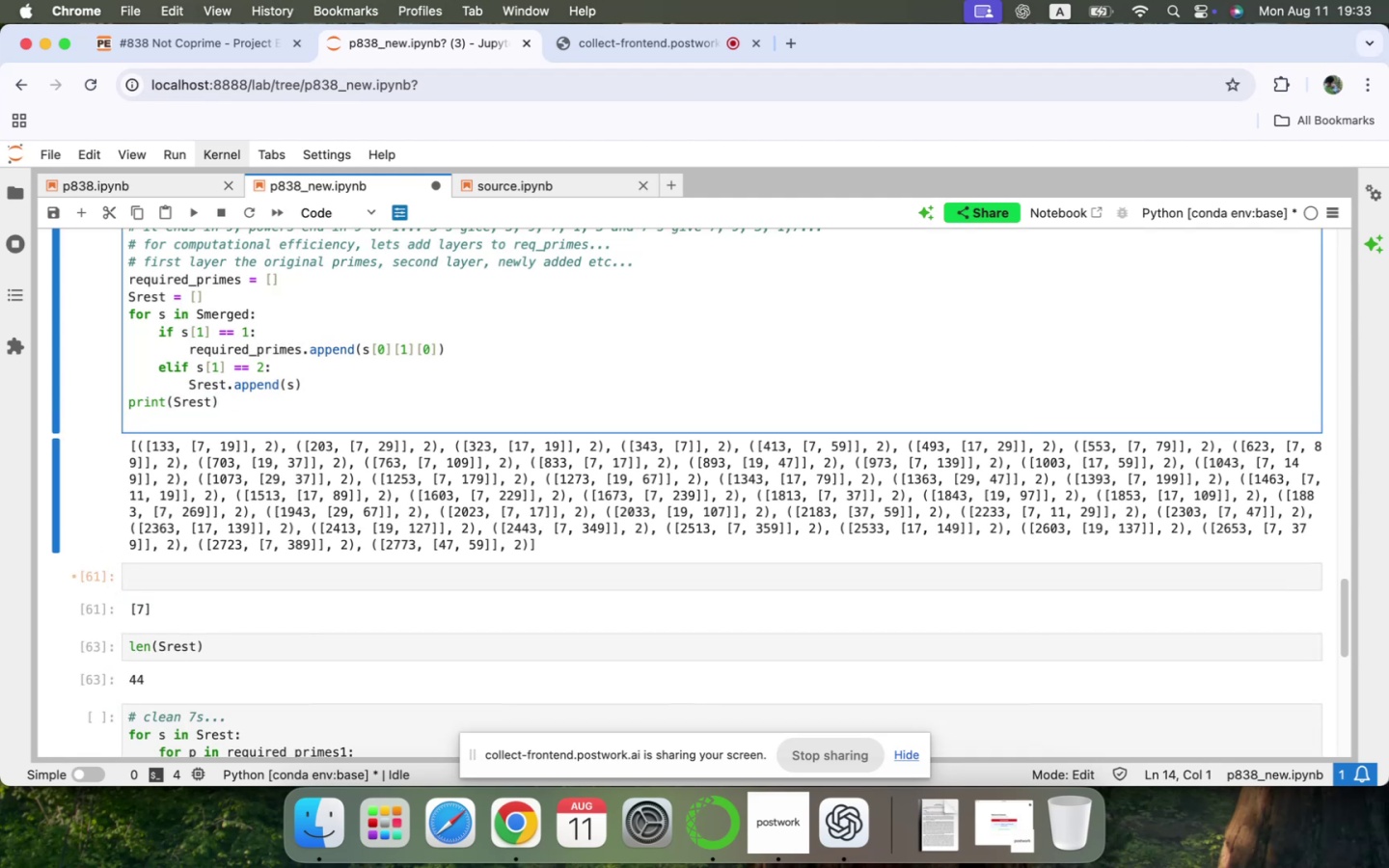 
key(Shift+ArrowDown)
 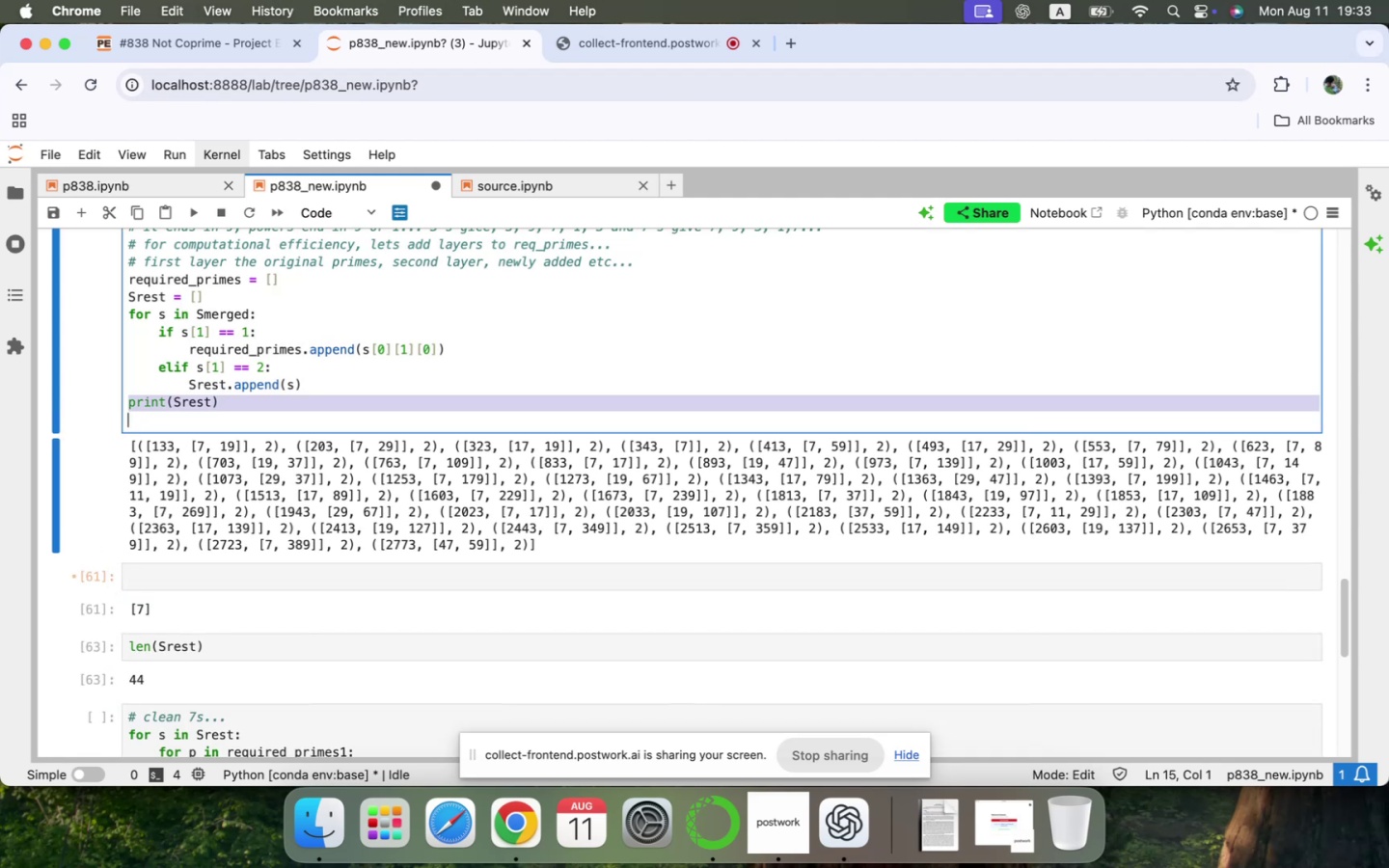 
key(Meta+V)
 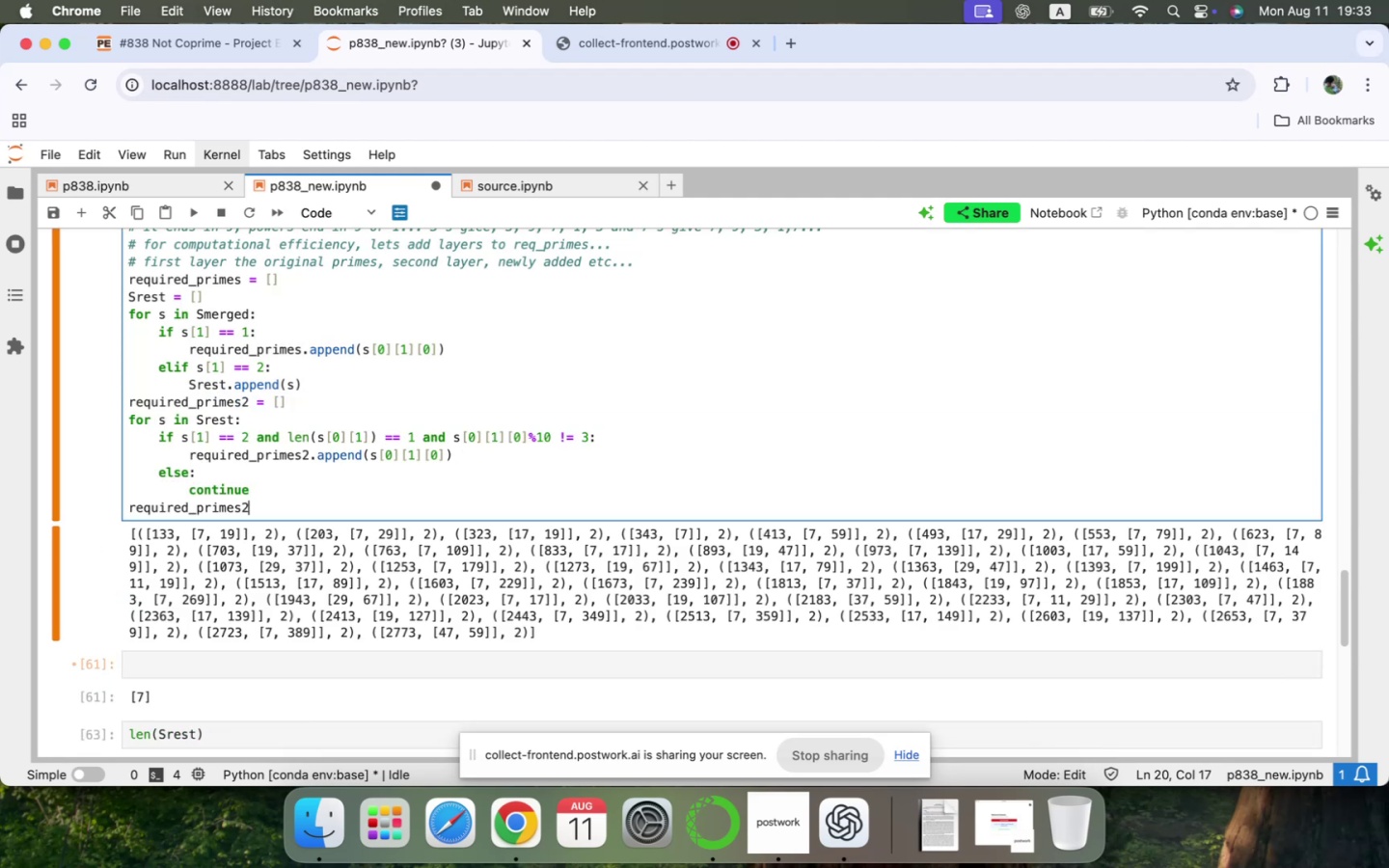 
key(ArrowUp)
 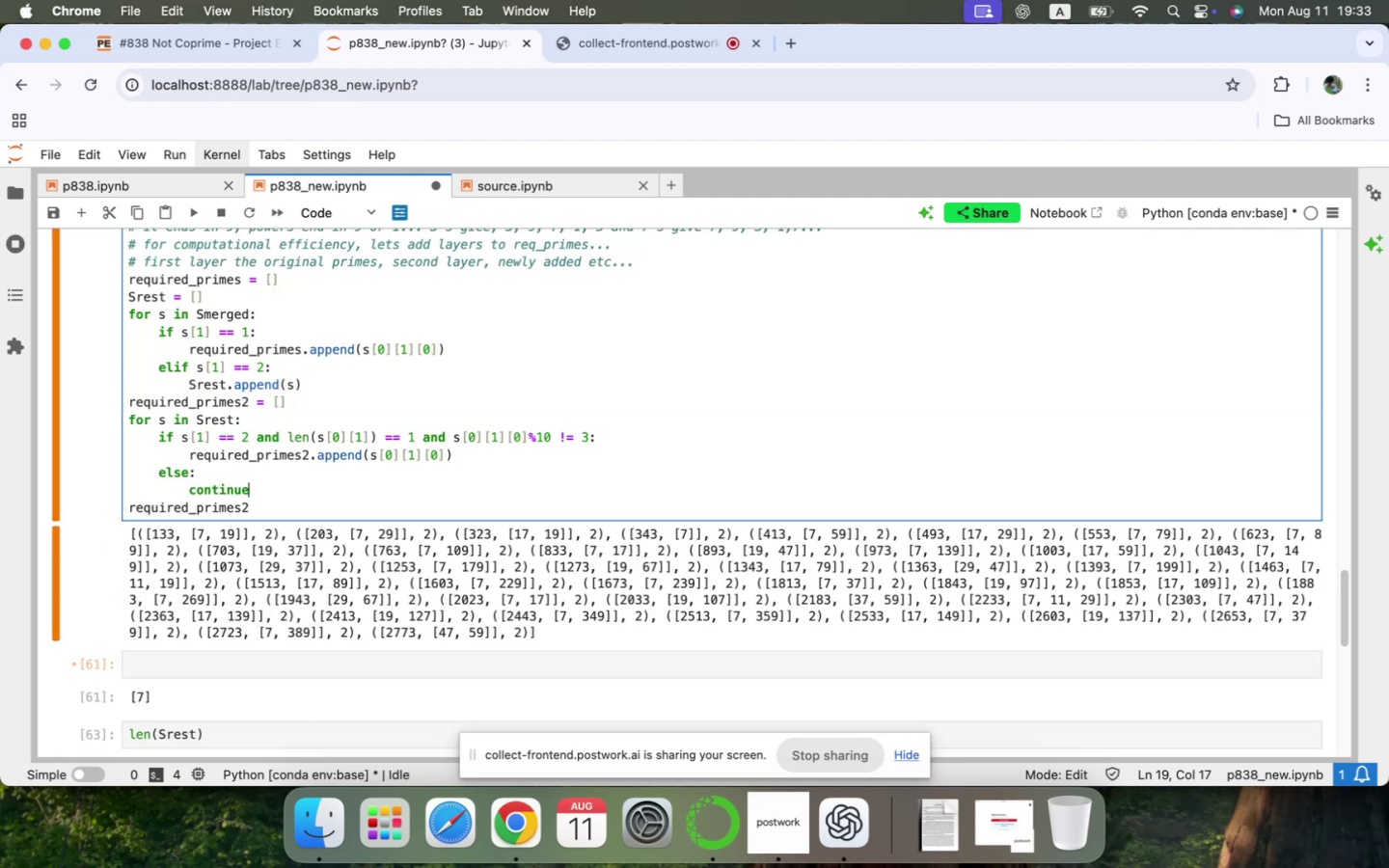 
key(ArrowUp)
 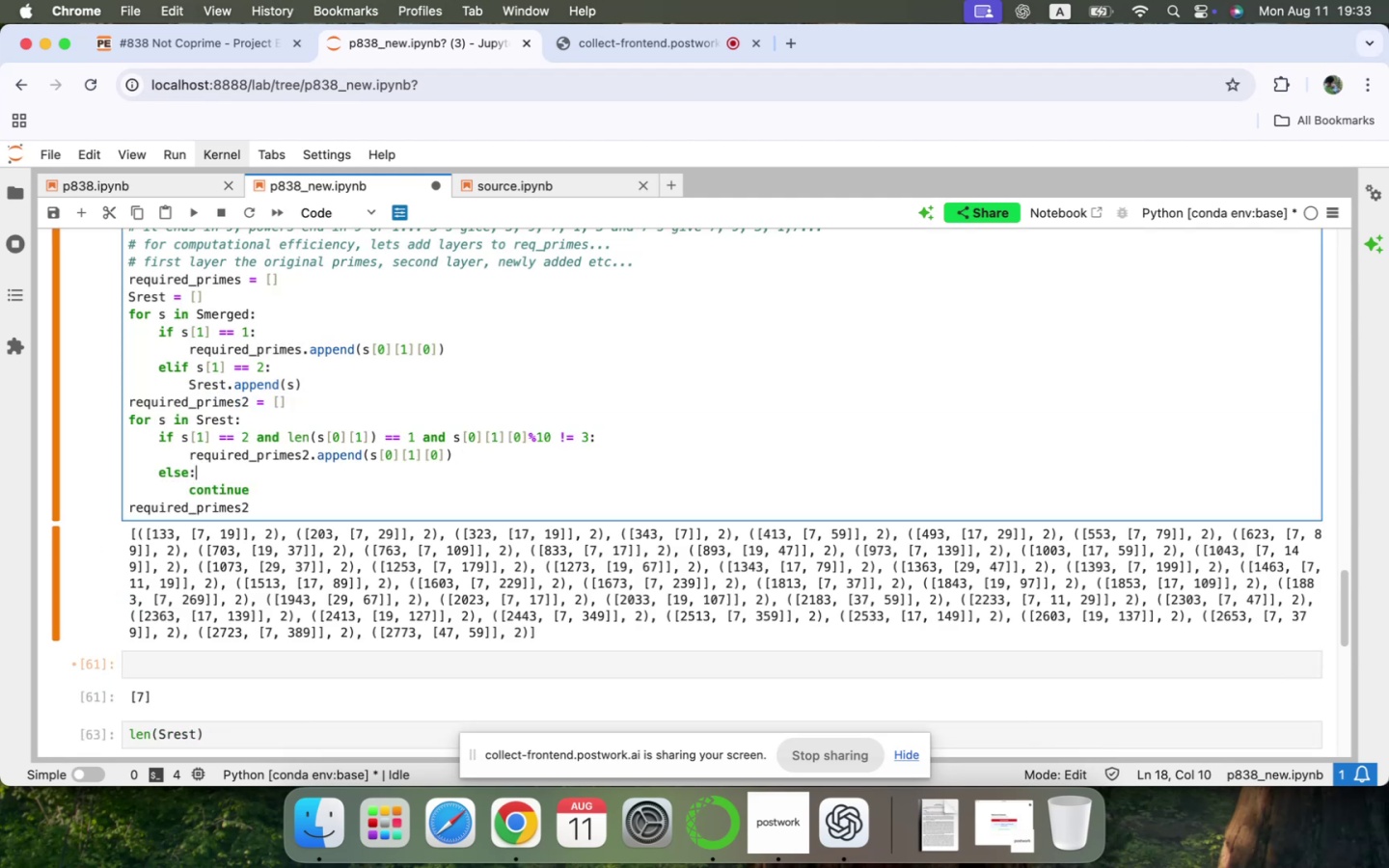 
key(ArrowUp)
 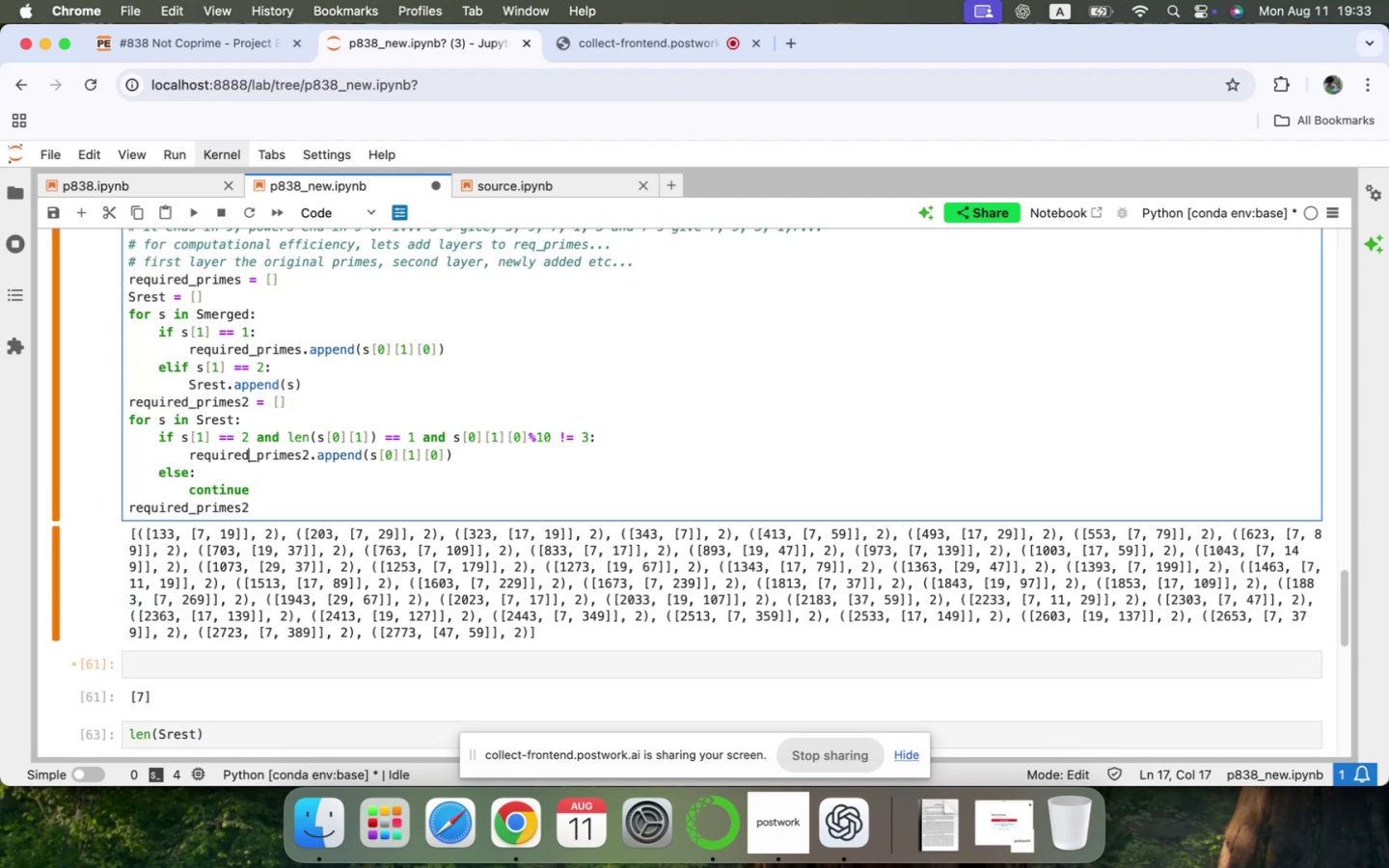 
key(ArrowUp)
 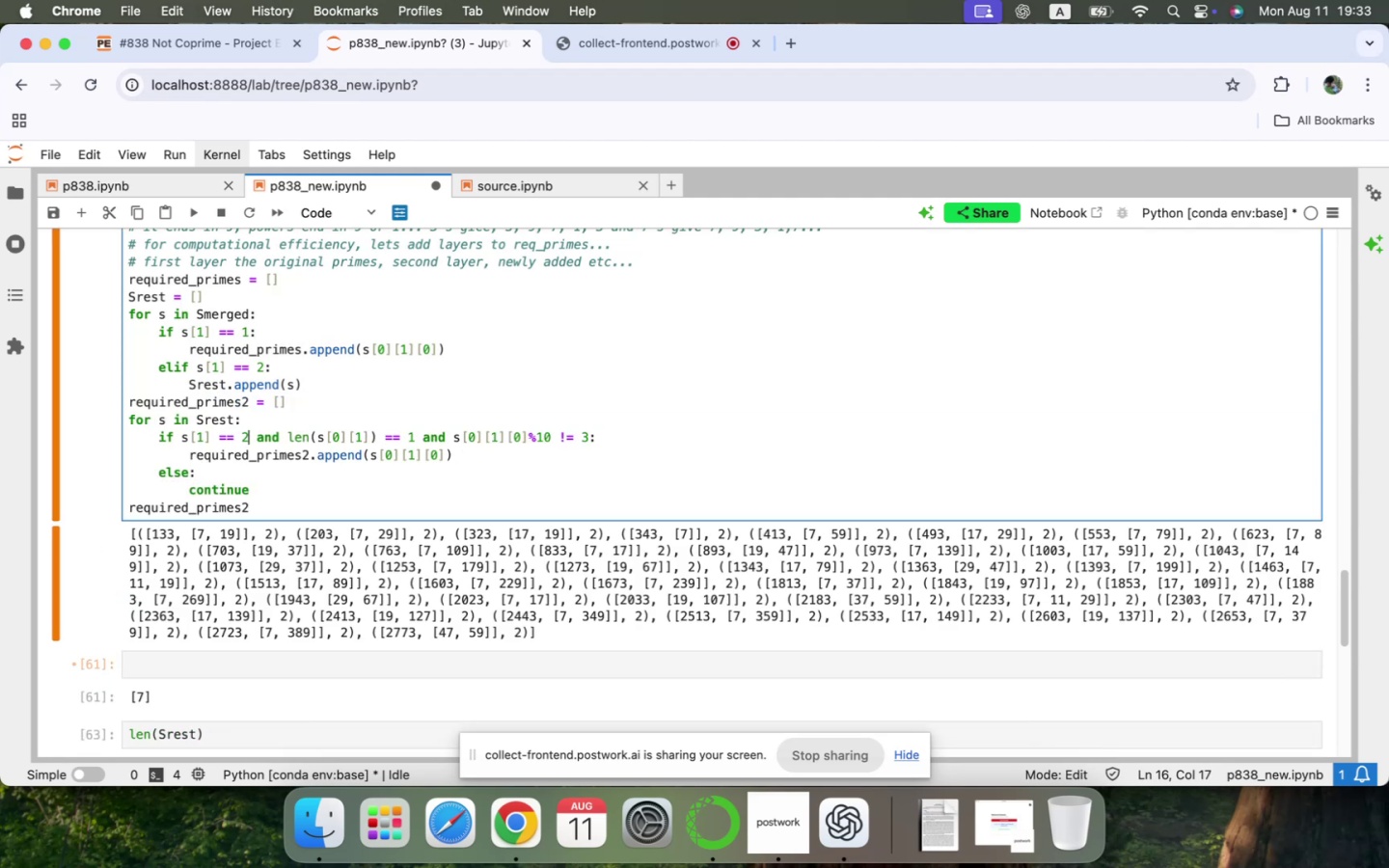 
key(ArrowUp)
 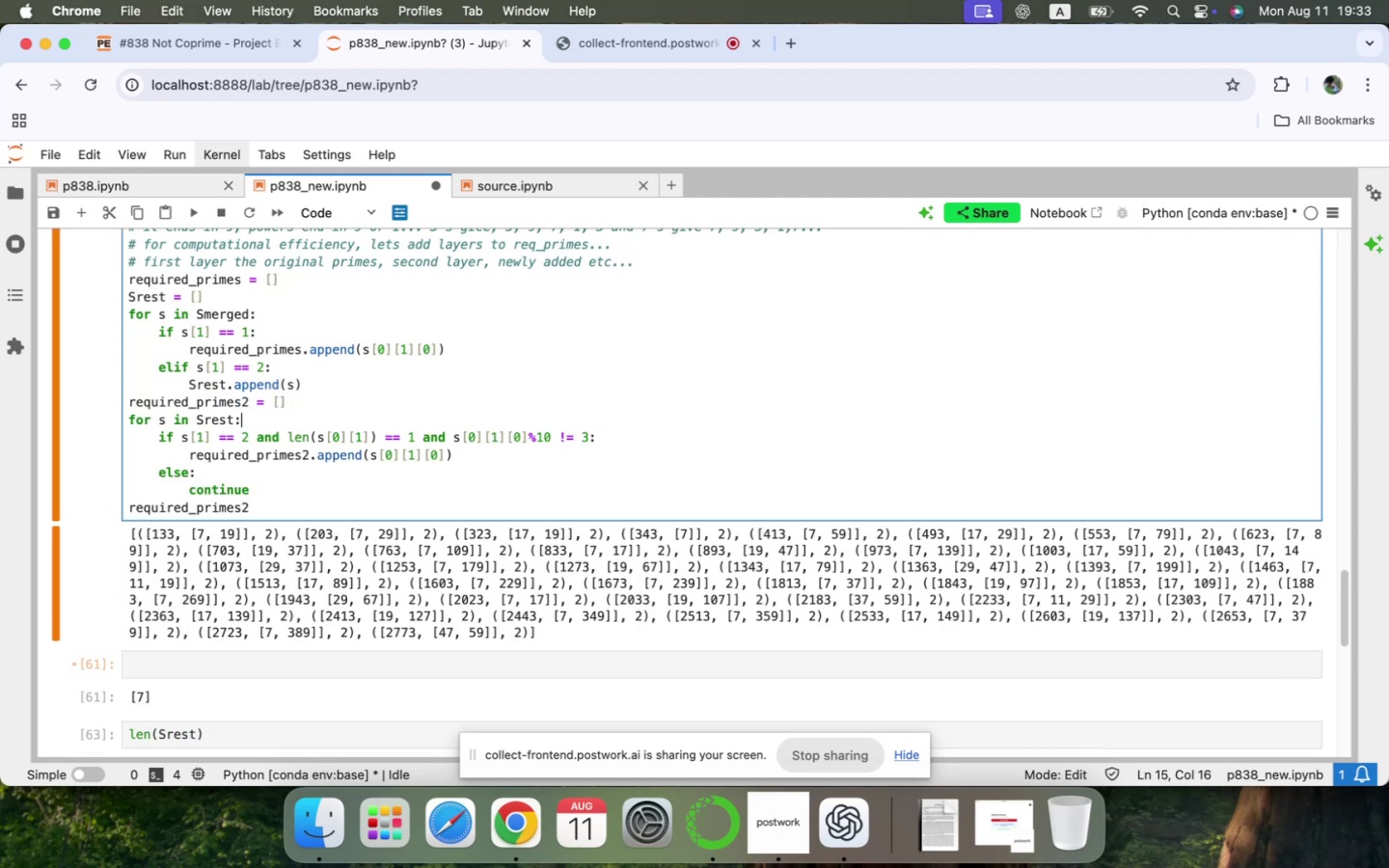 
key(ArrowRight)
 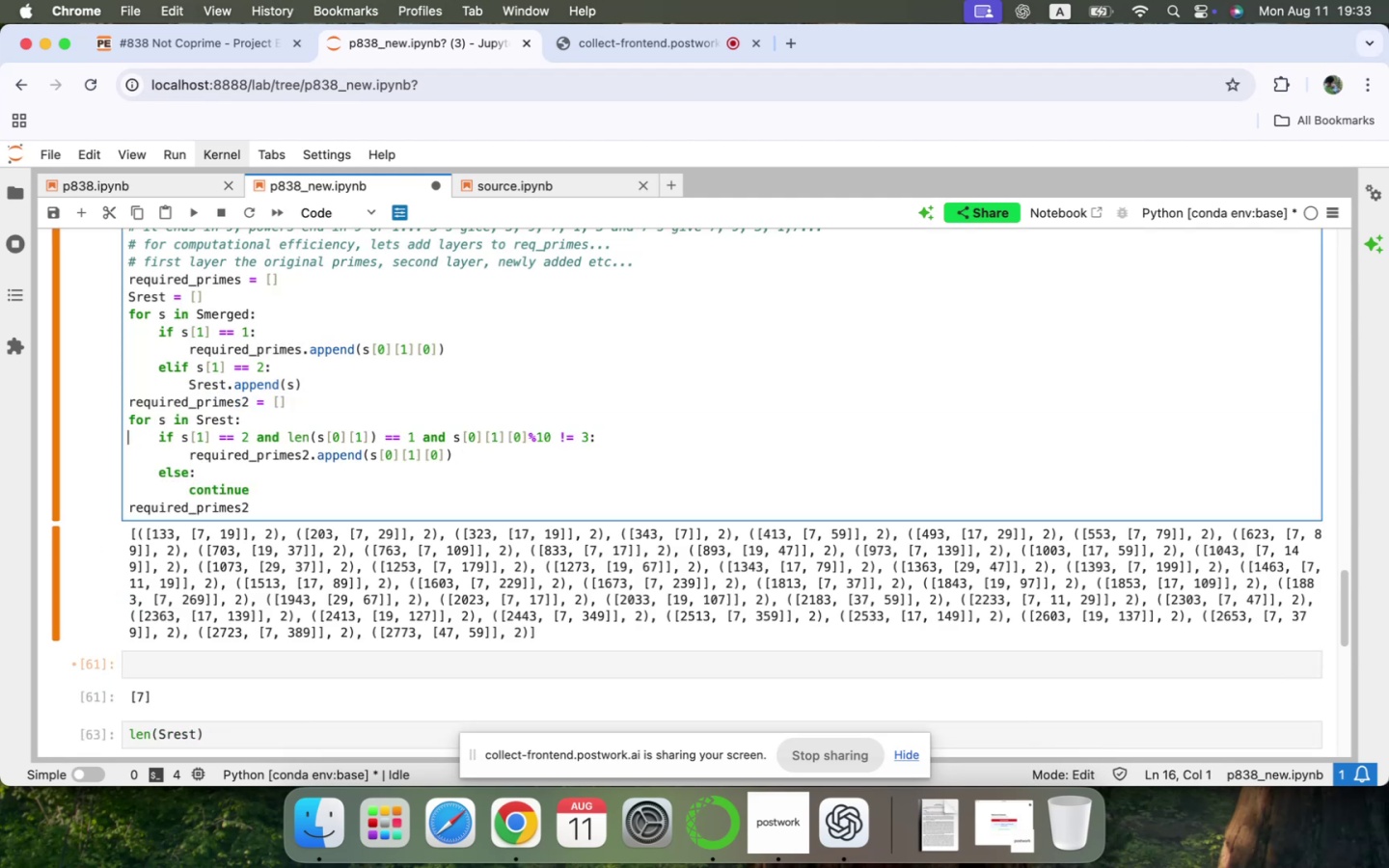 
key(ArrowUp)
 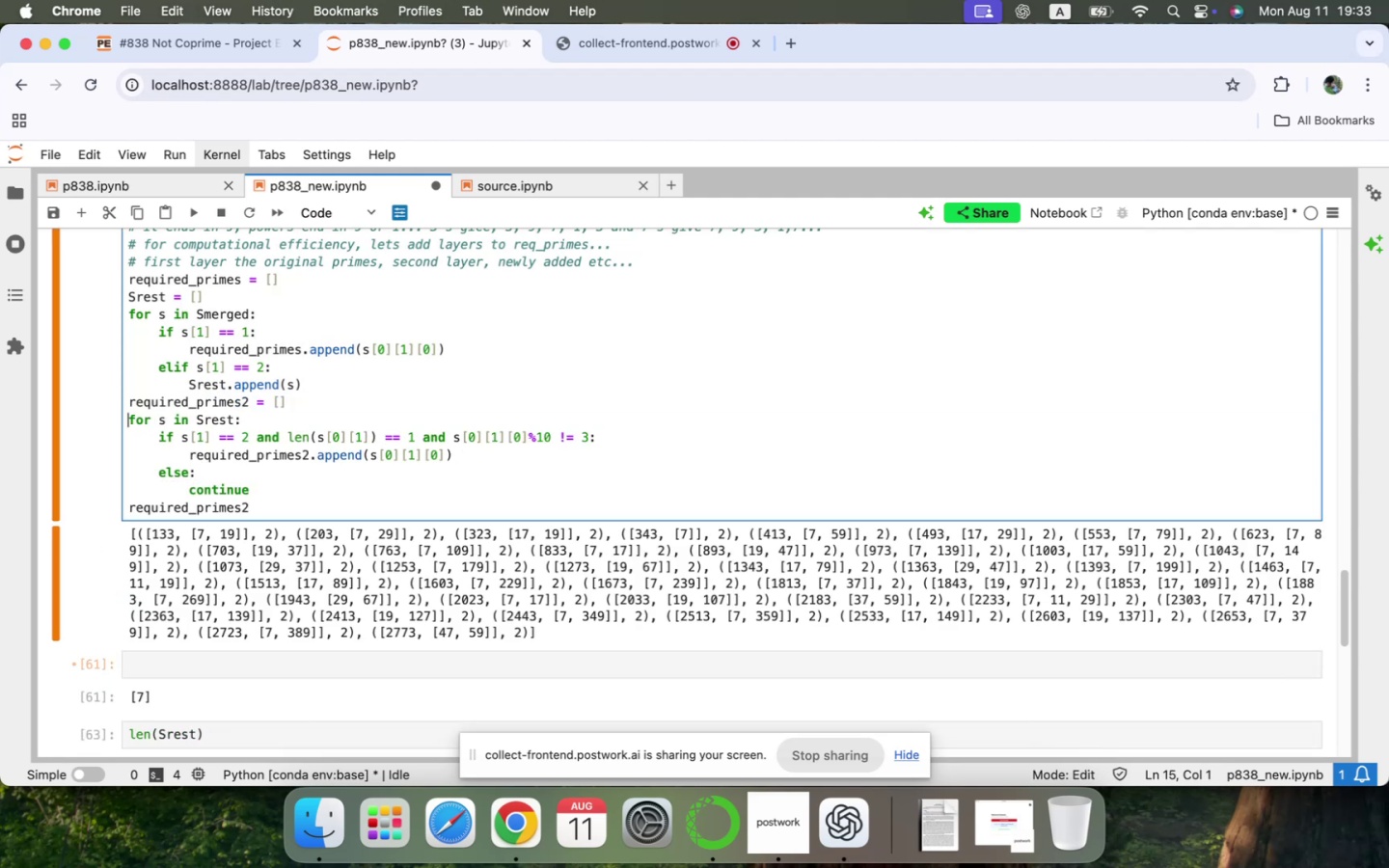 
key(ArrowUp)
 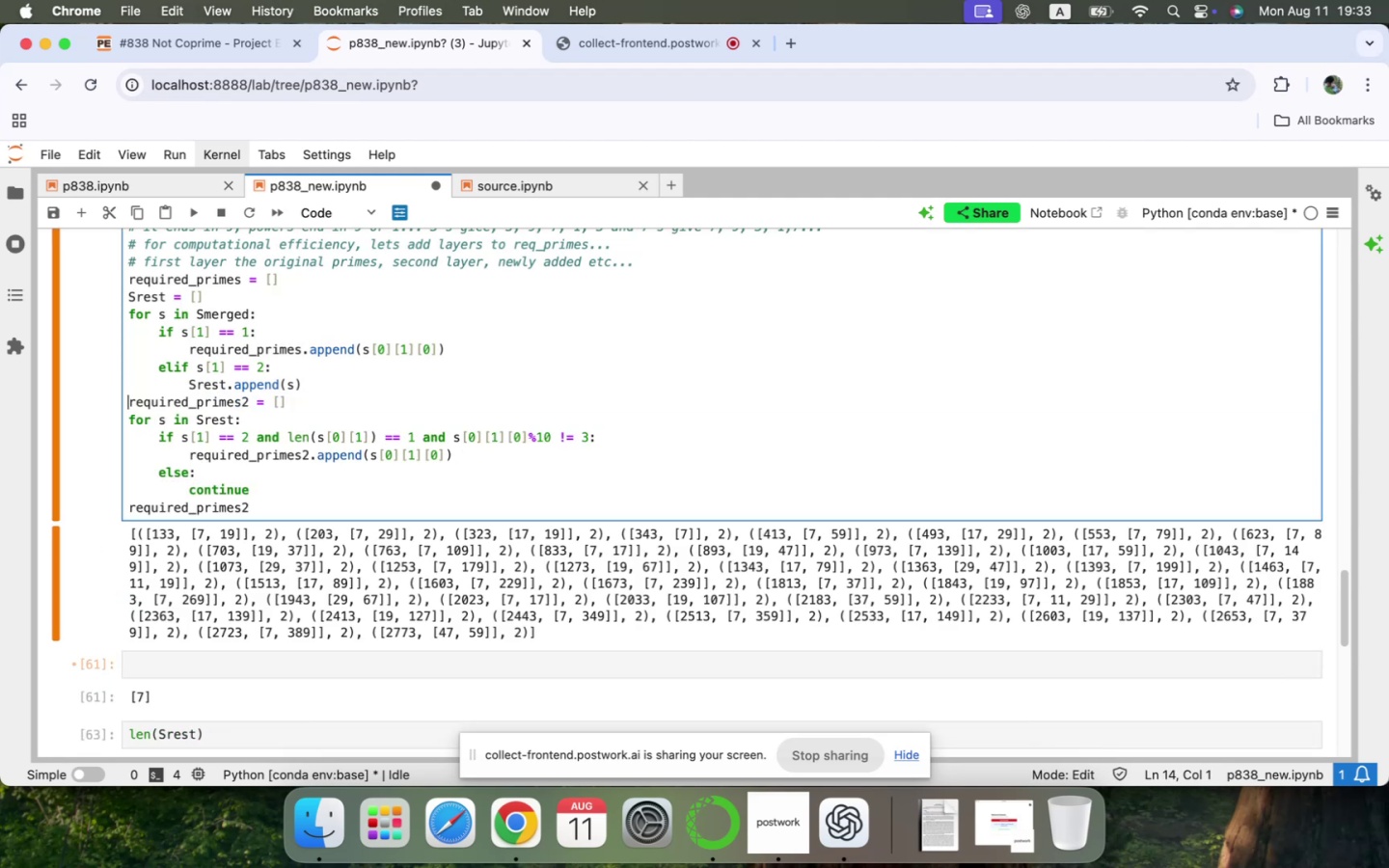 
key(Enter)
 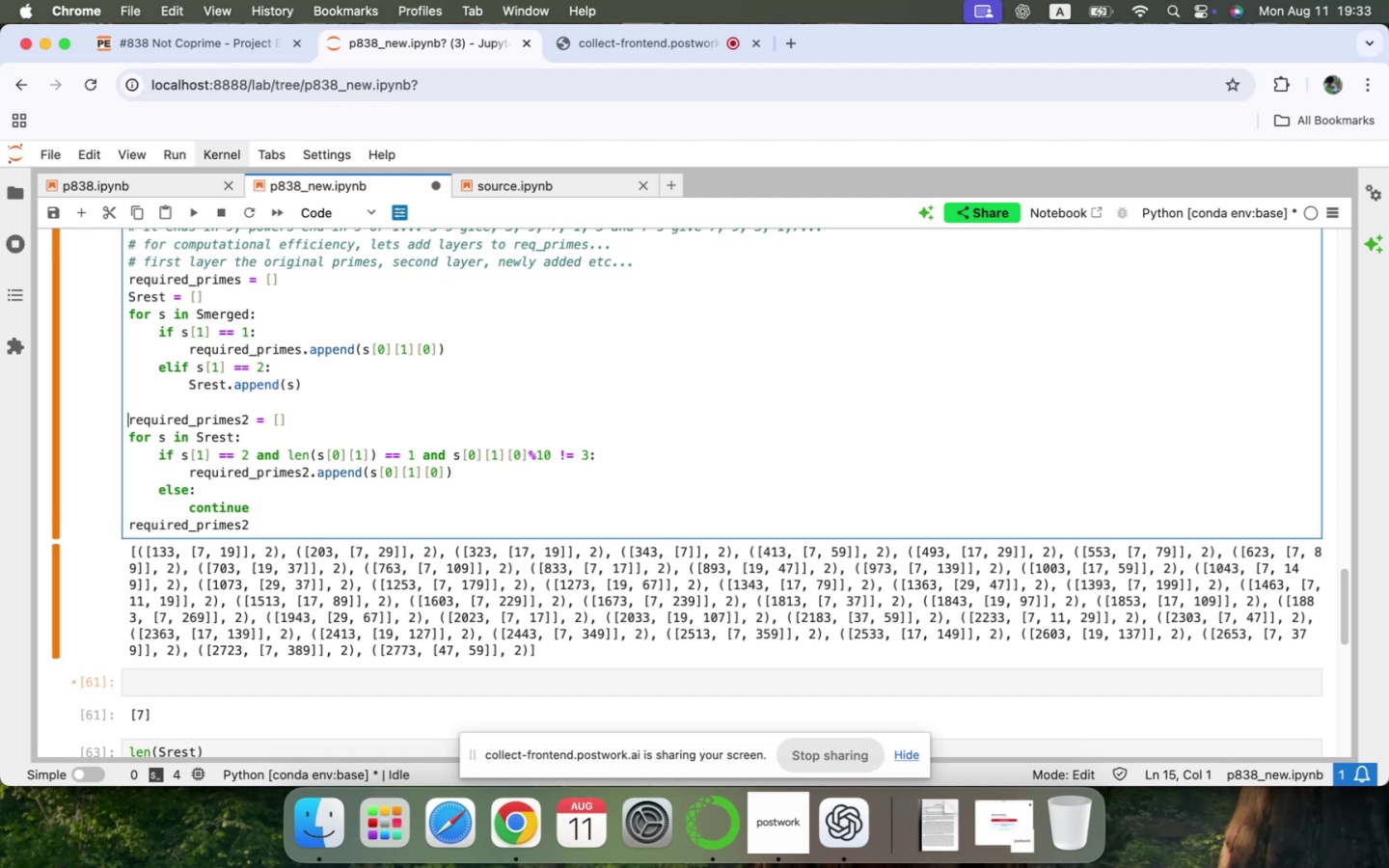 
key(ArrowDown)
 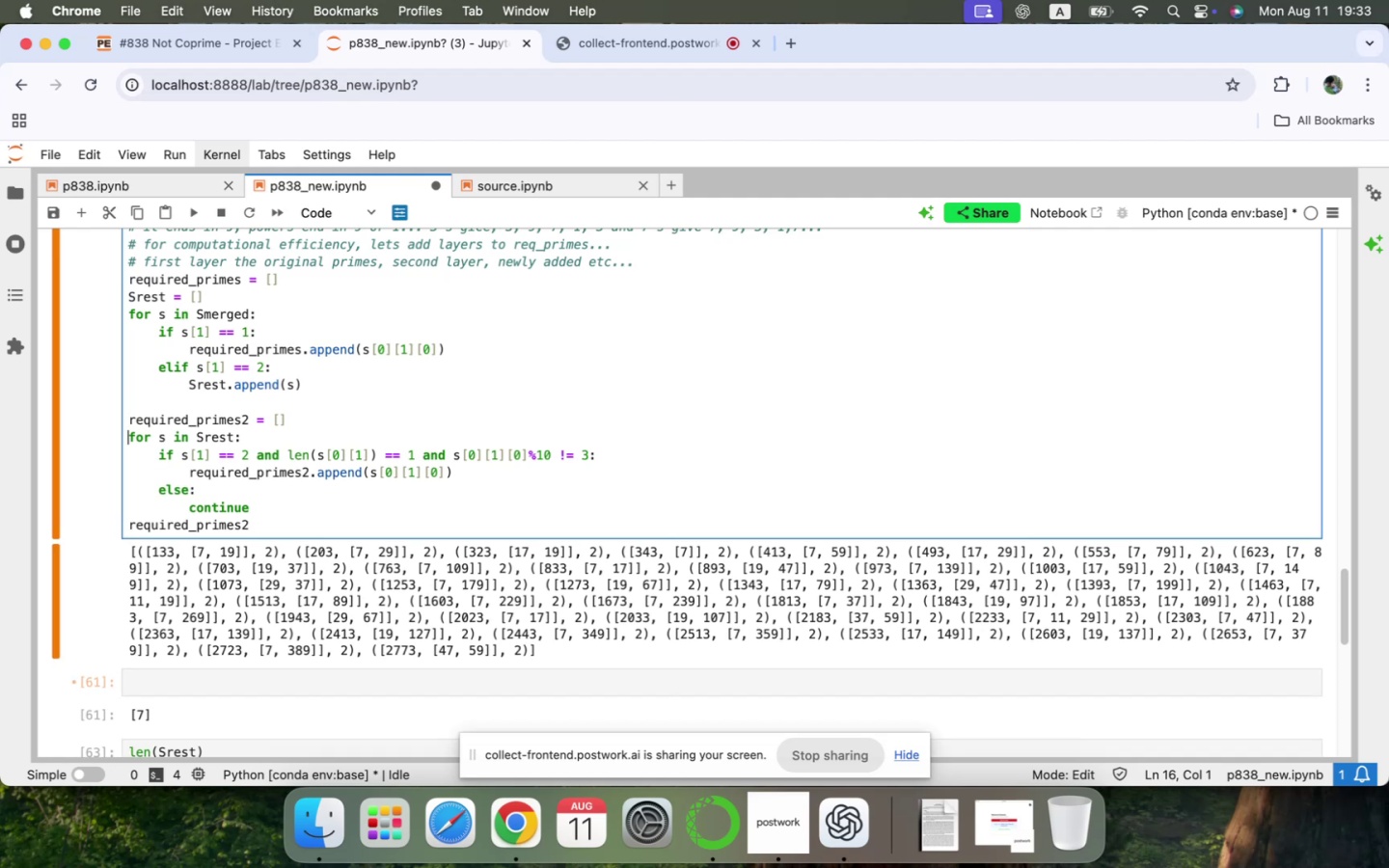 
key(ArrowDown)
 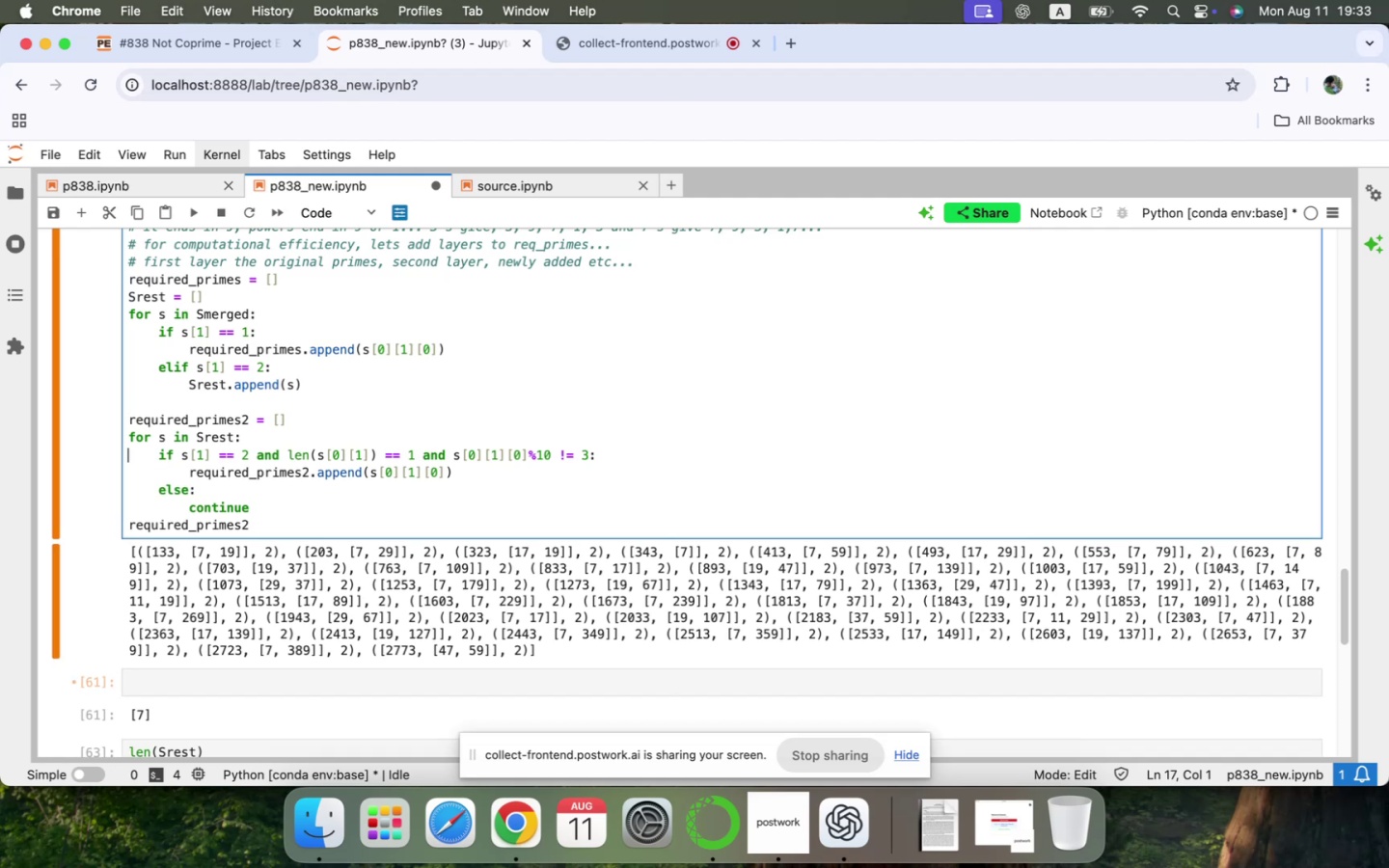 
key(ArrowDown)
 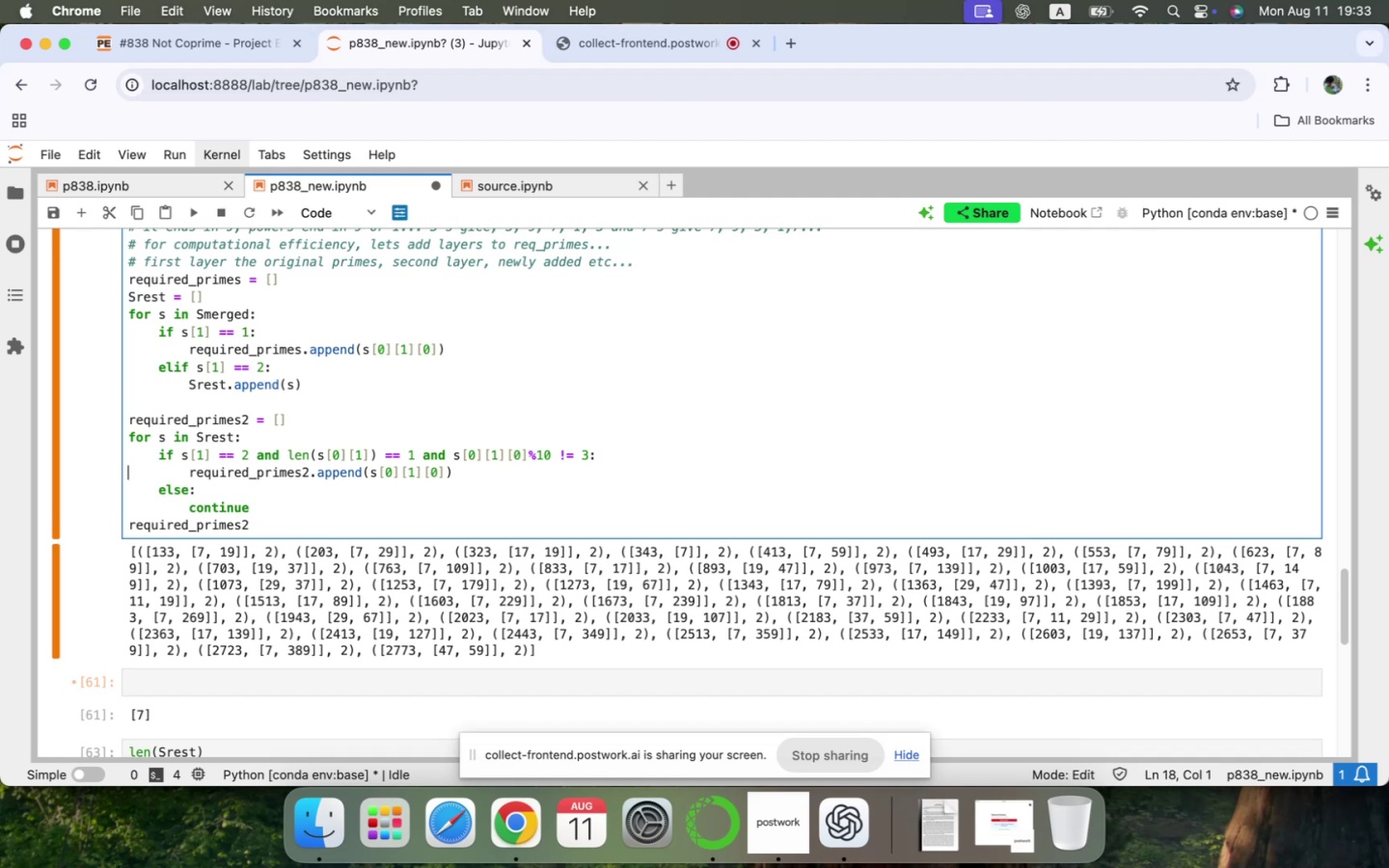 
key(ArrowDown)
 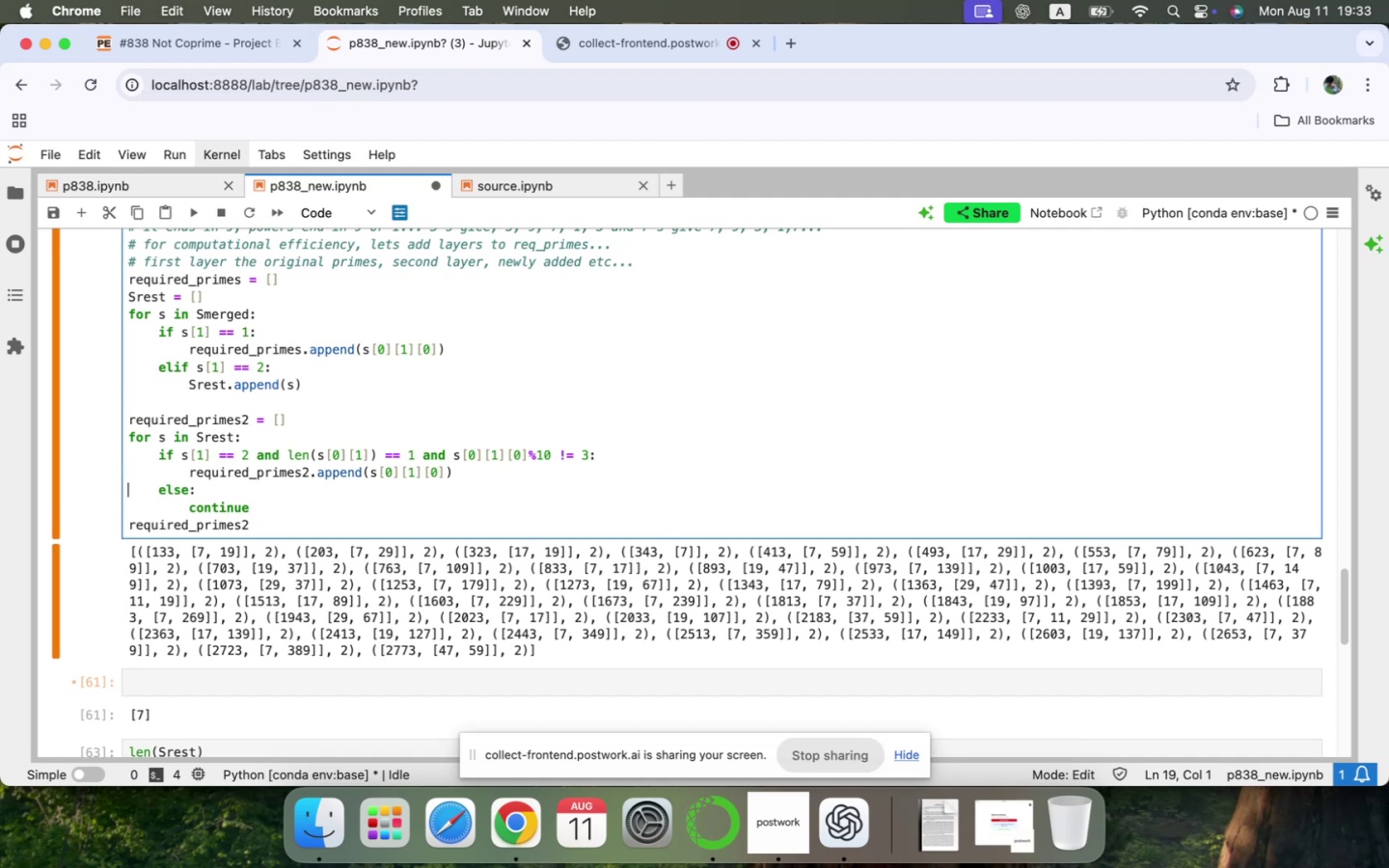 
key(ArrowDown)
 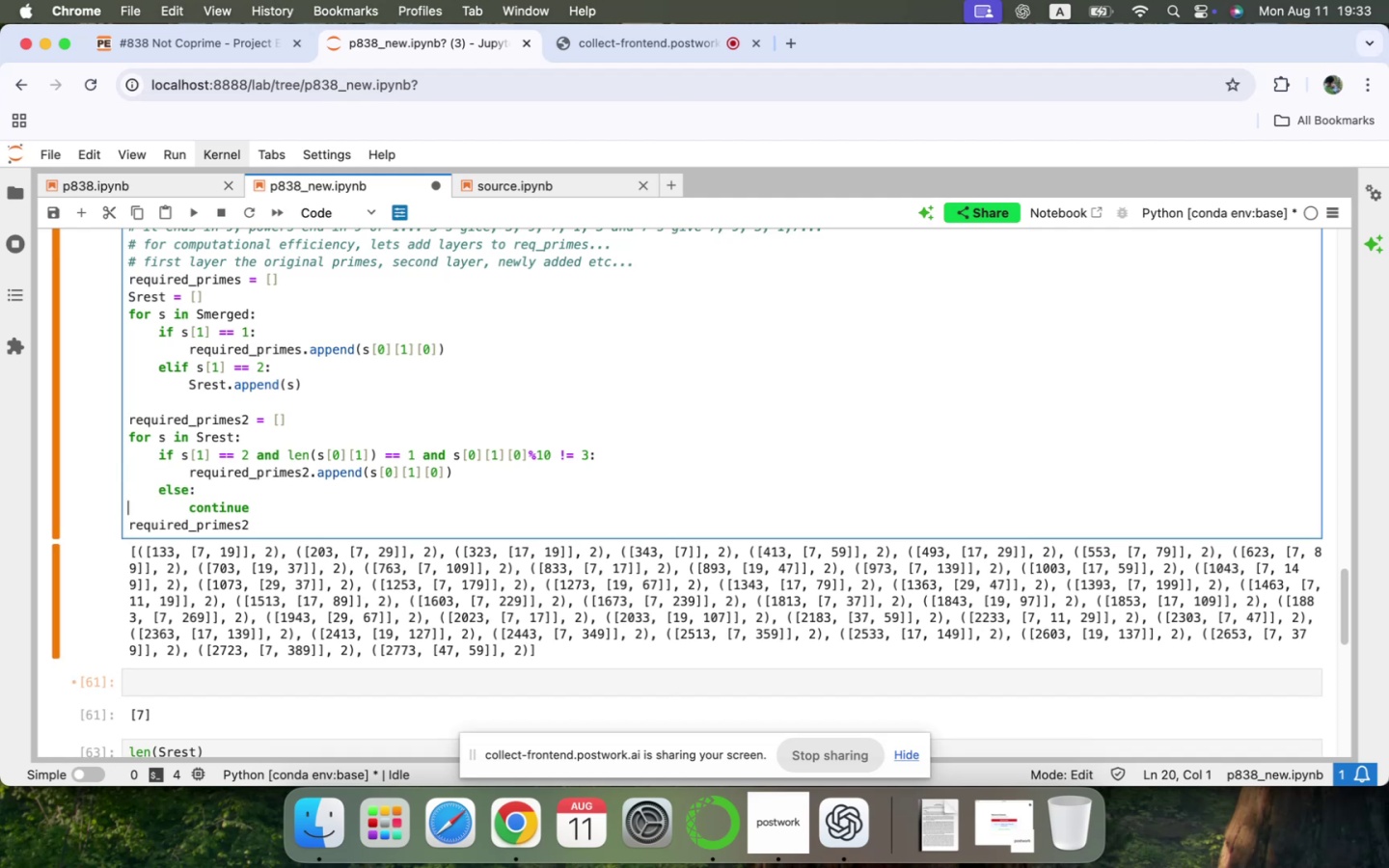 
key(ArrowDown)
 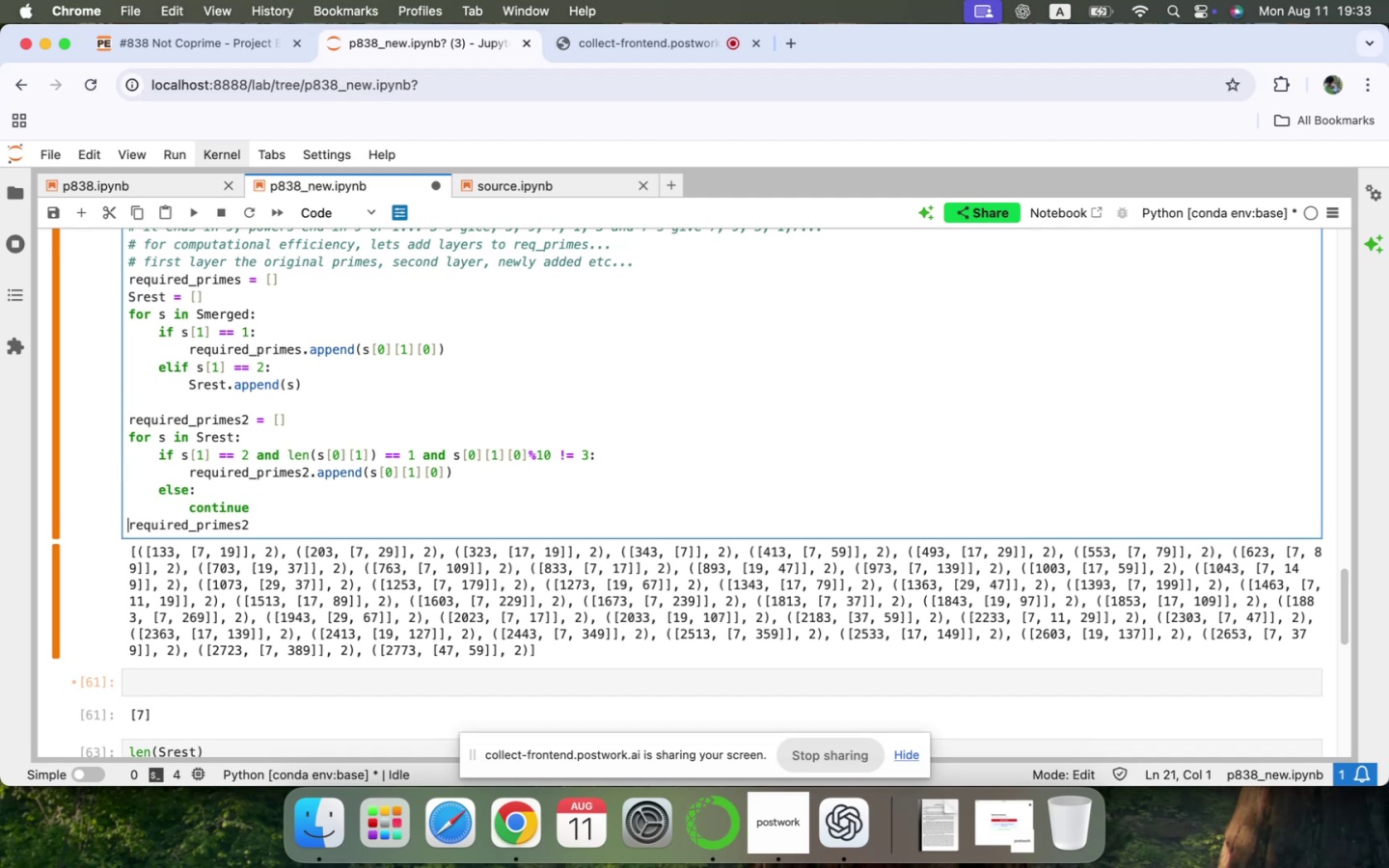 
key(ArrowDown)
 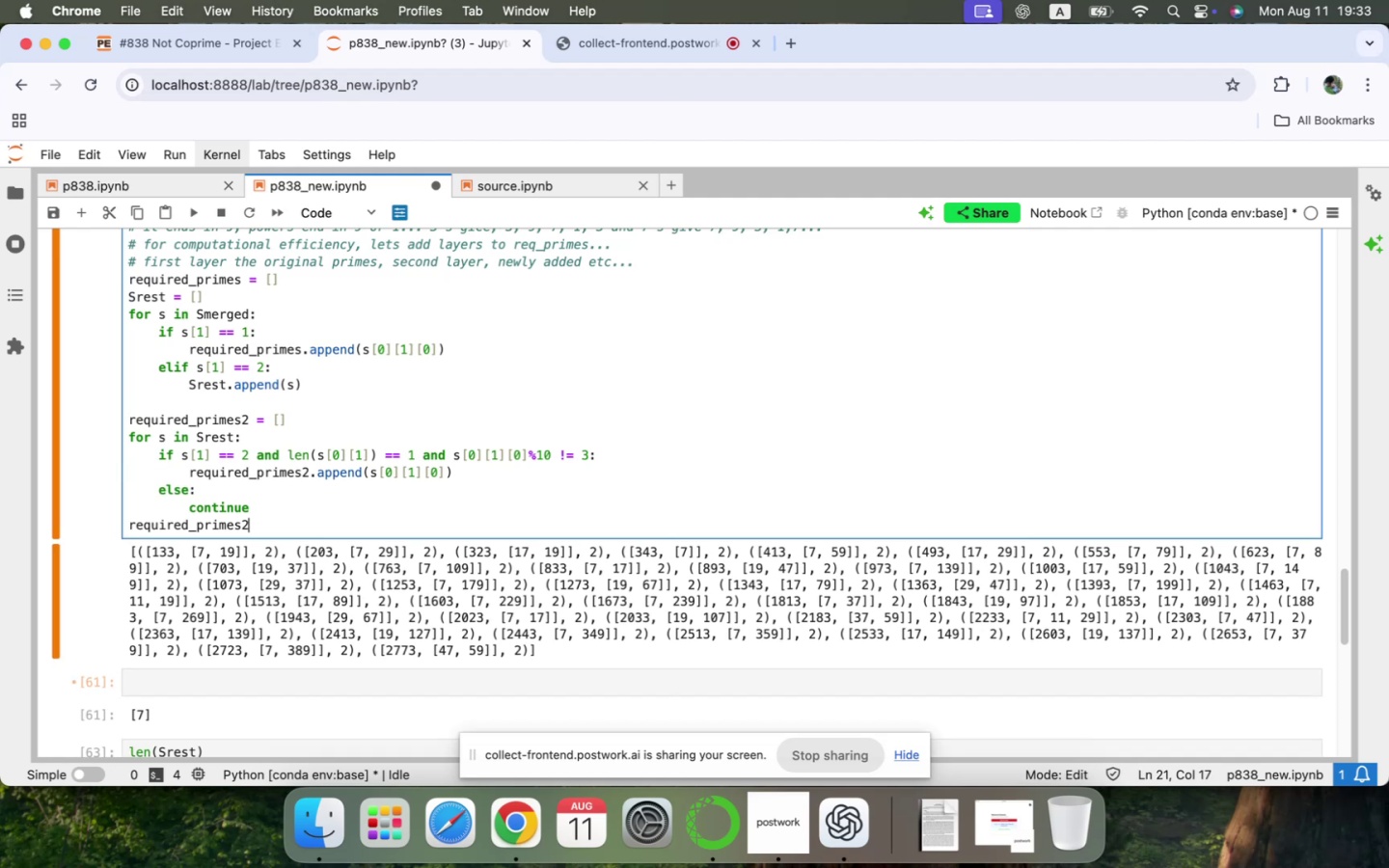 
key(Enter)
 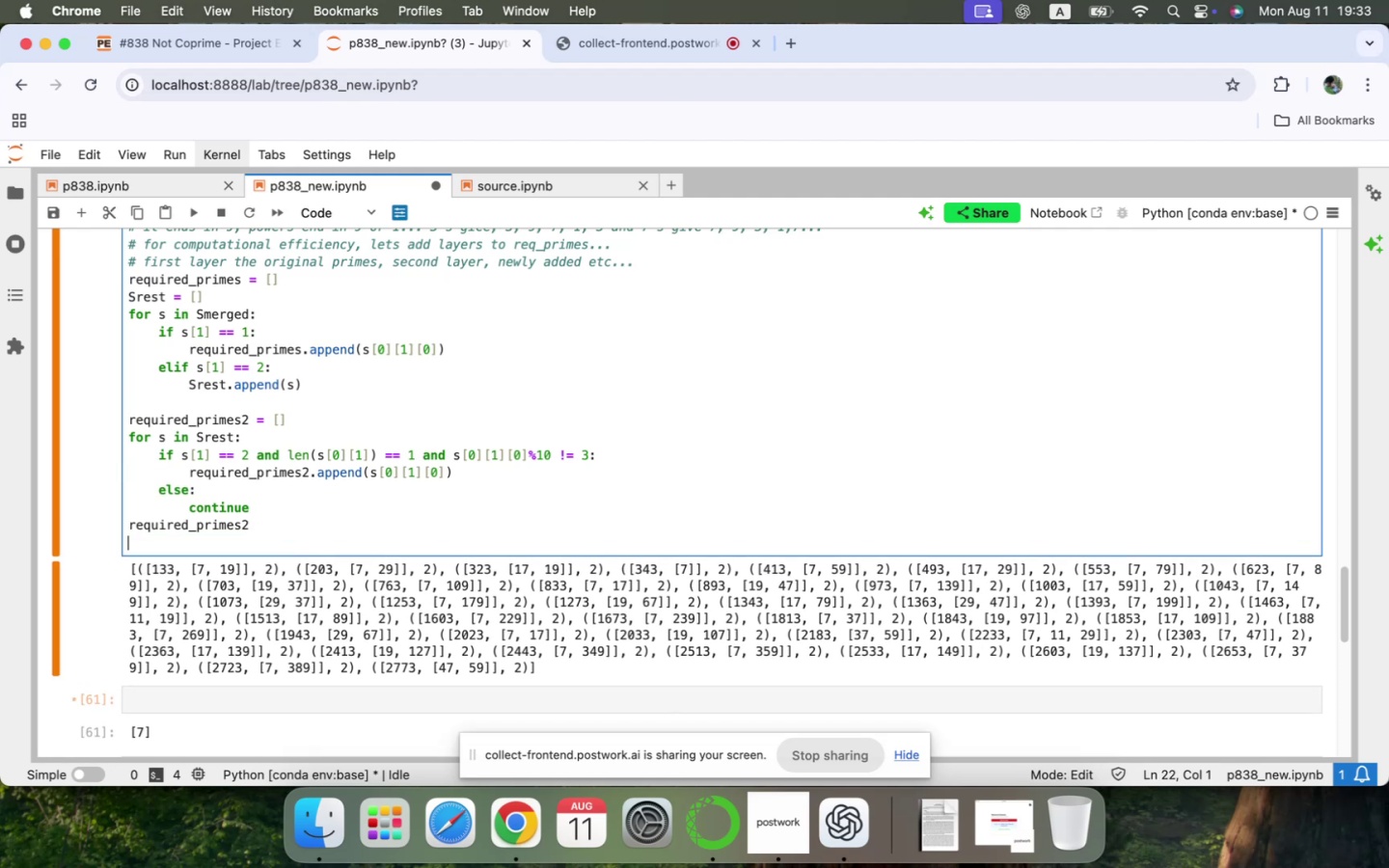 
key(Enter)
 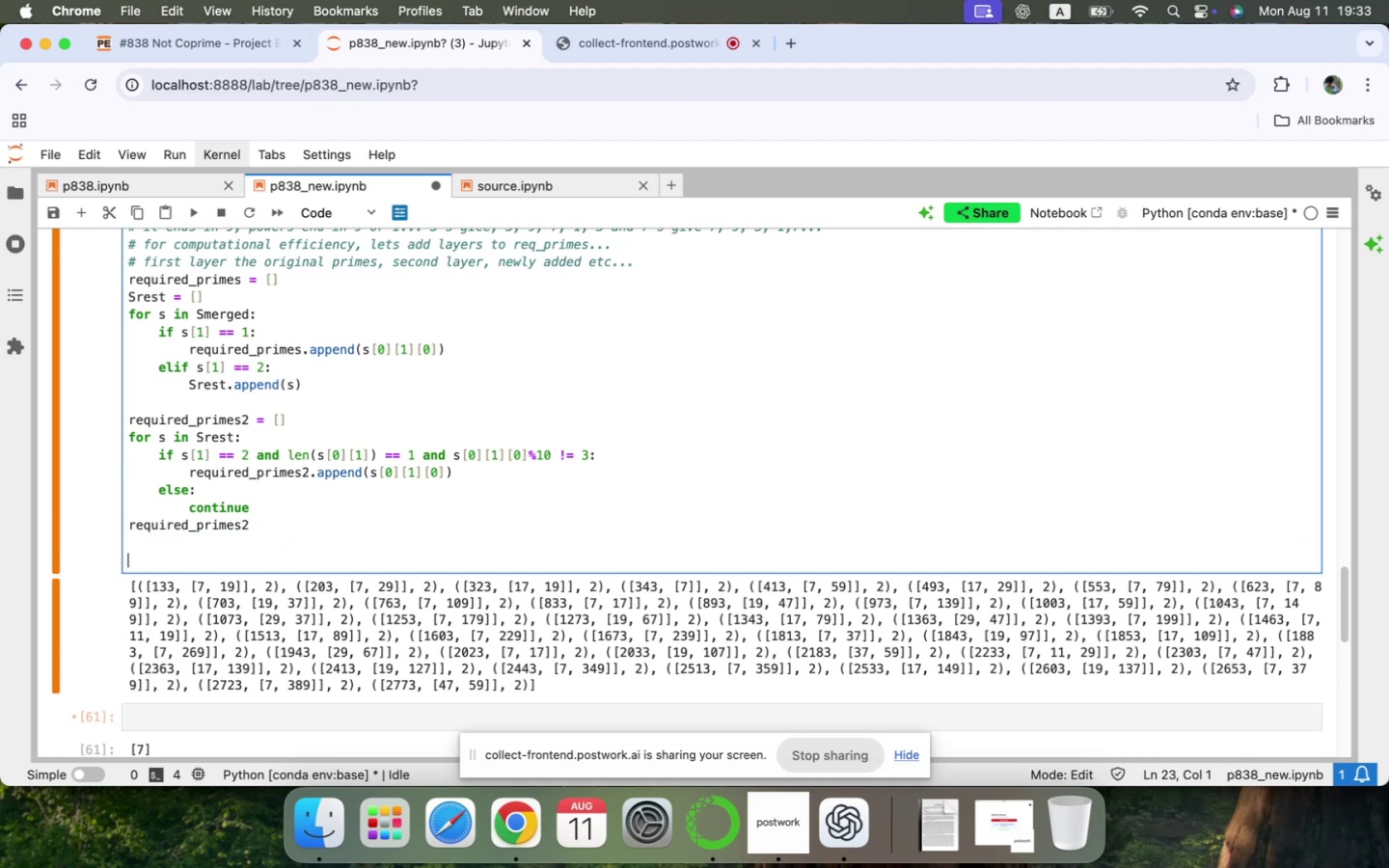 
scroll: coordinate [230, 401], scroll_direction: down, amount: 13.0
 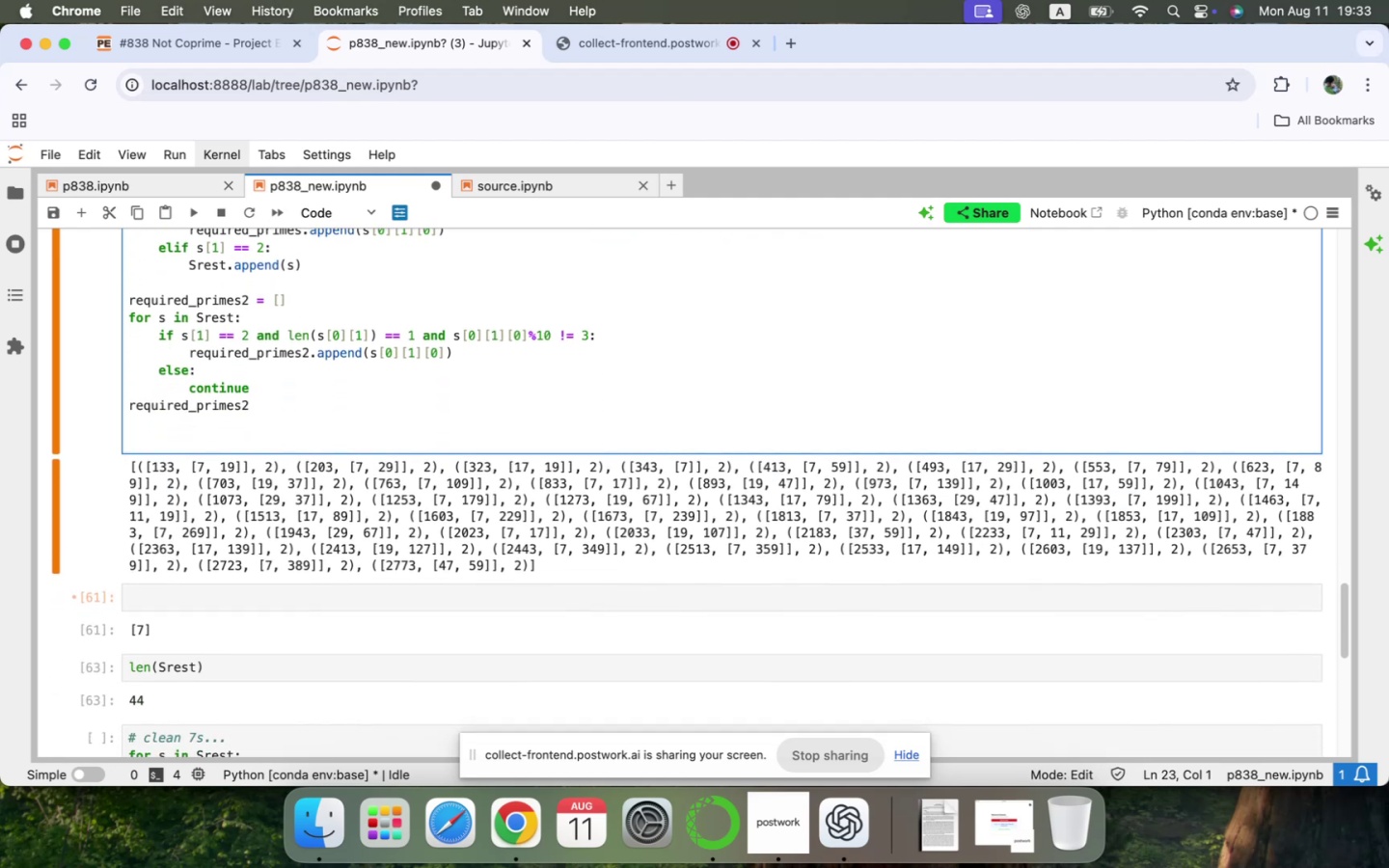 
key(Shift+Enter)
 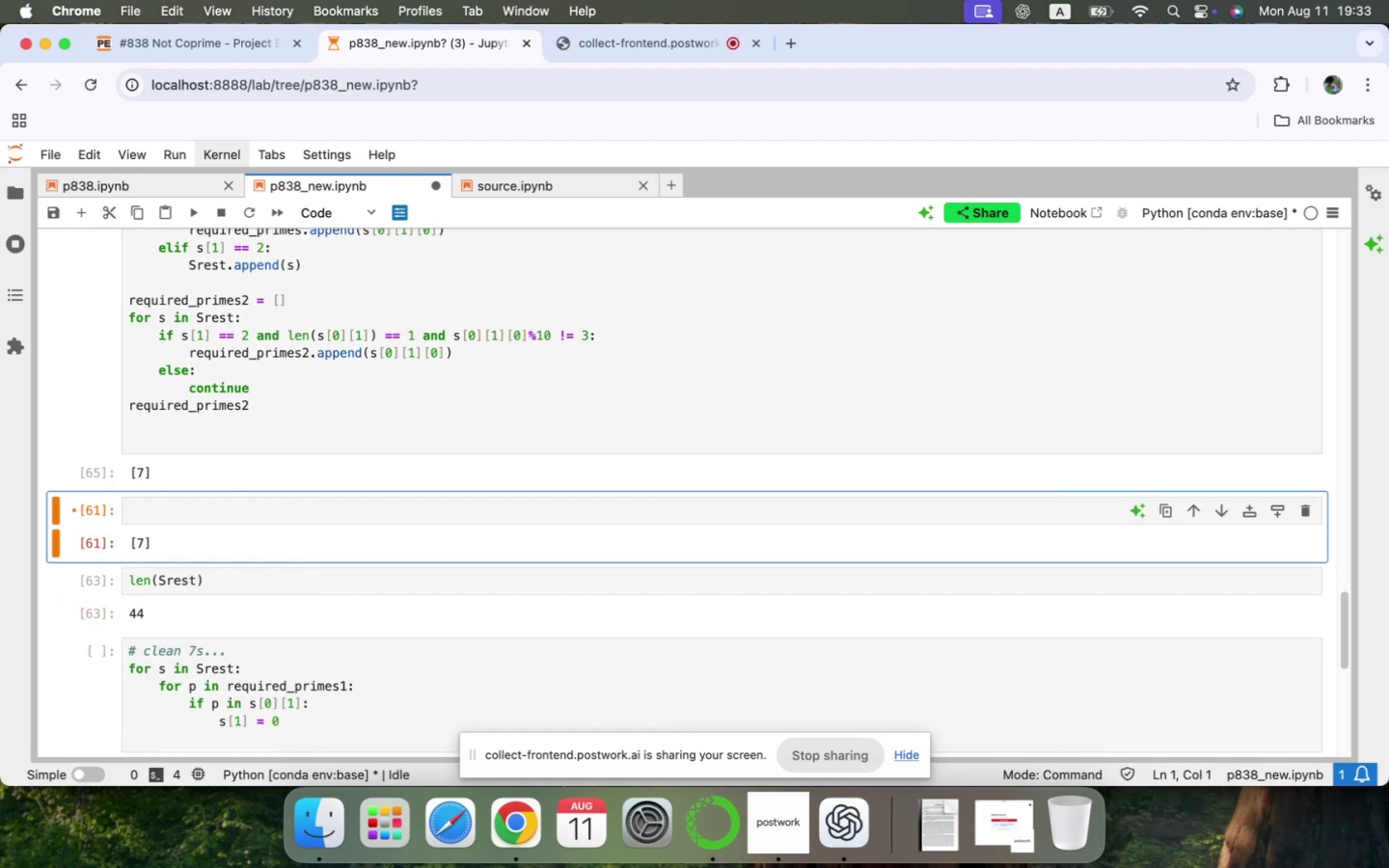 
scroll: coordinate [230, 401], scroll_direction: up, amount: 14.0
 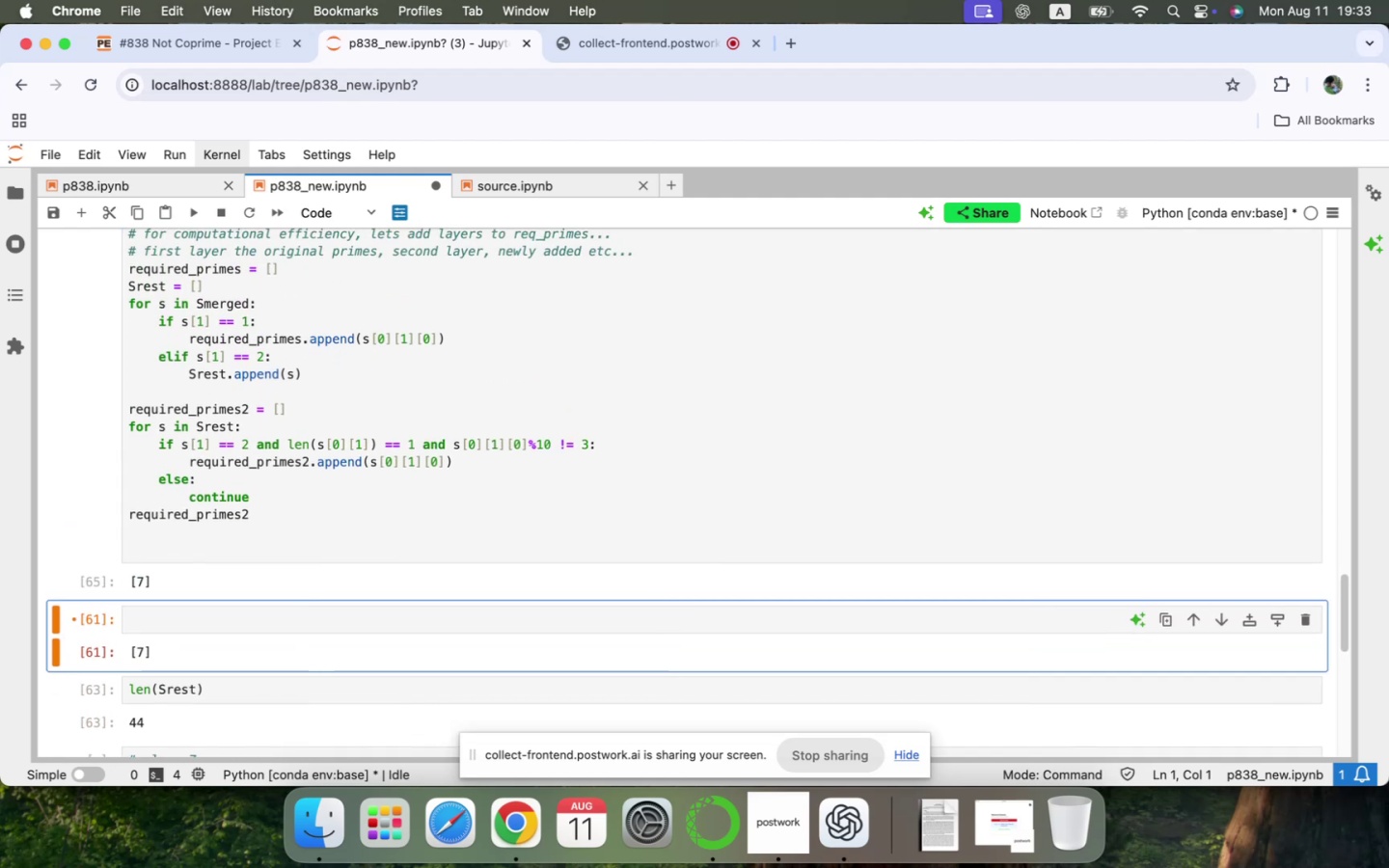 
scroll: coordinate [230, 401], scroll_direction: down, amount: 5.0
 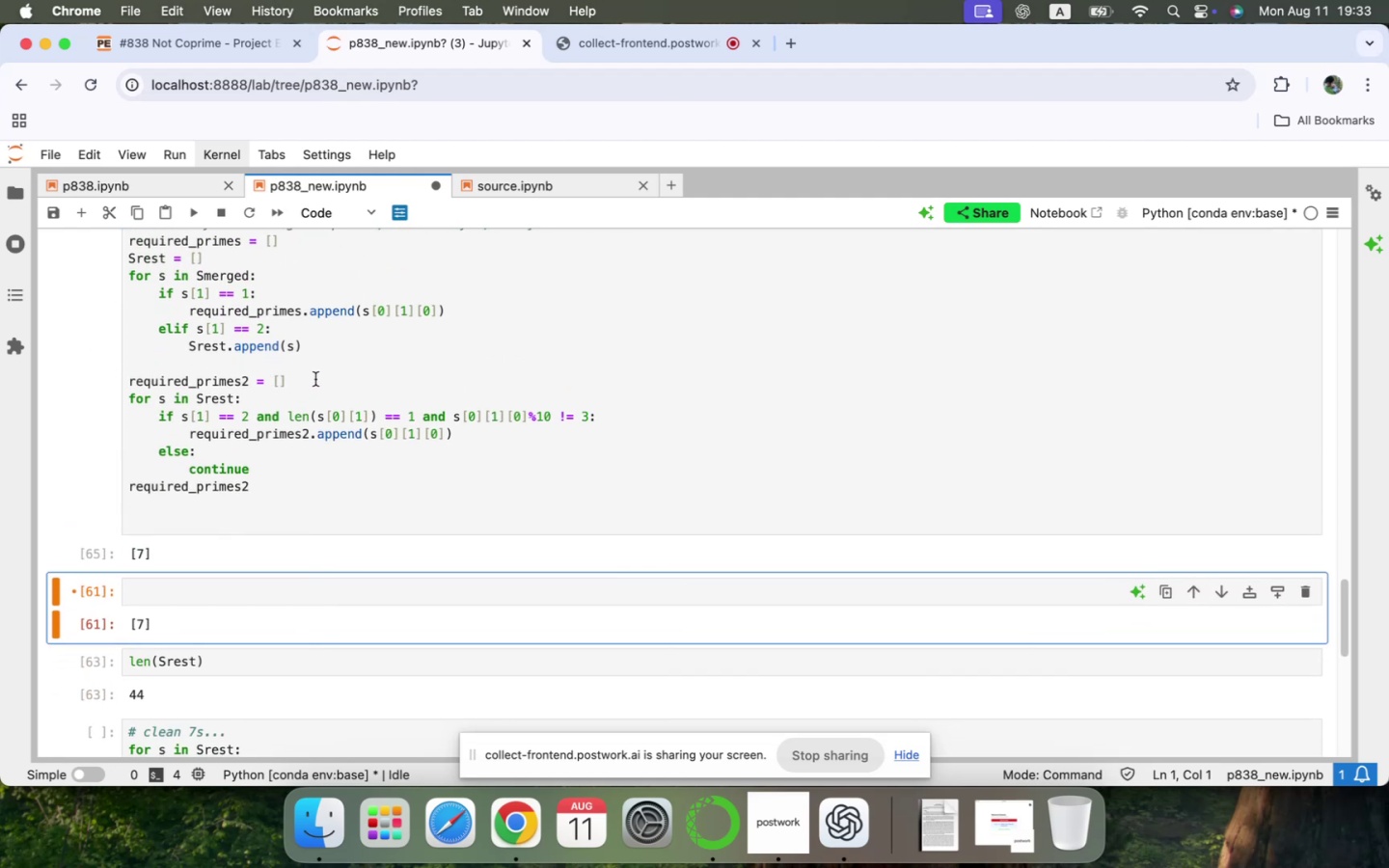 
left_click([315, 379])
 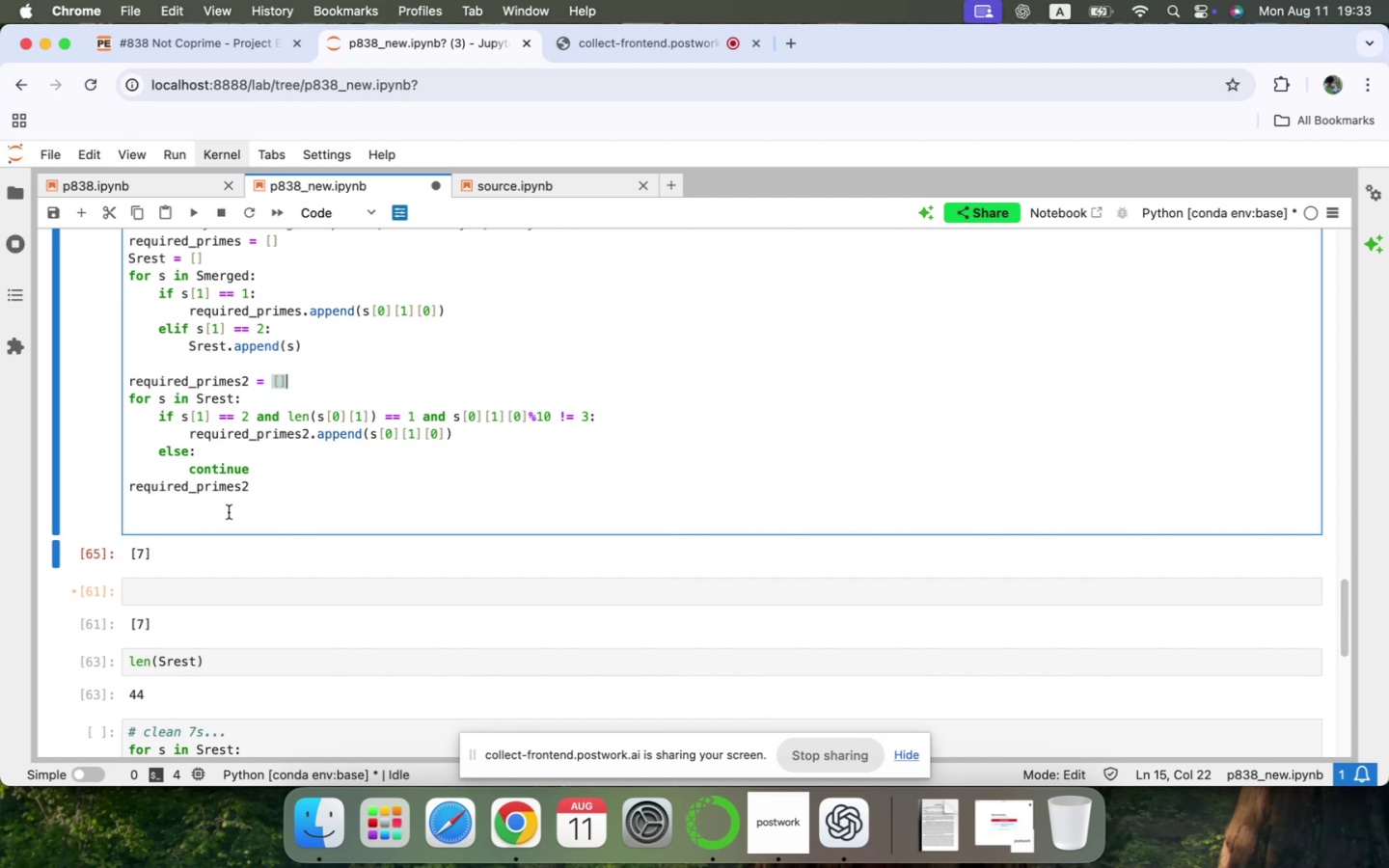 
scroll: coordinate [227, 514], scroll_direction: down, amount: 23.0
 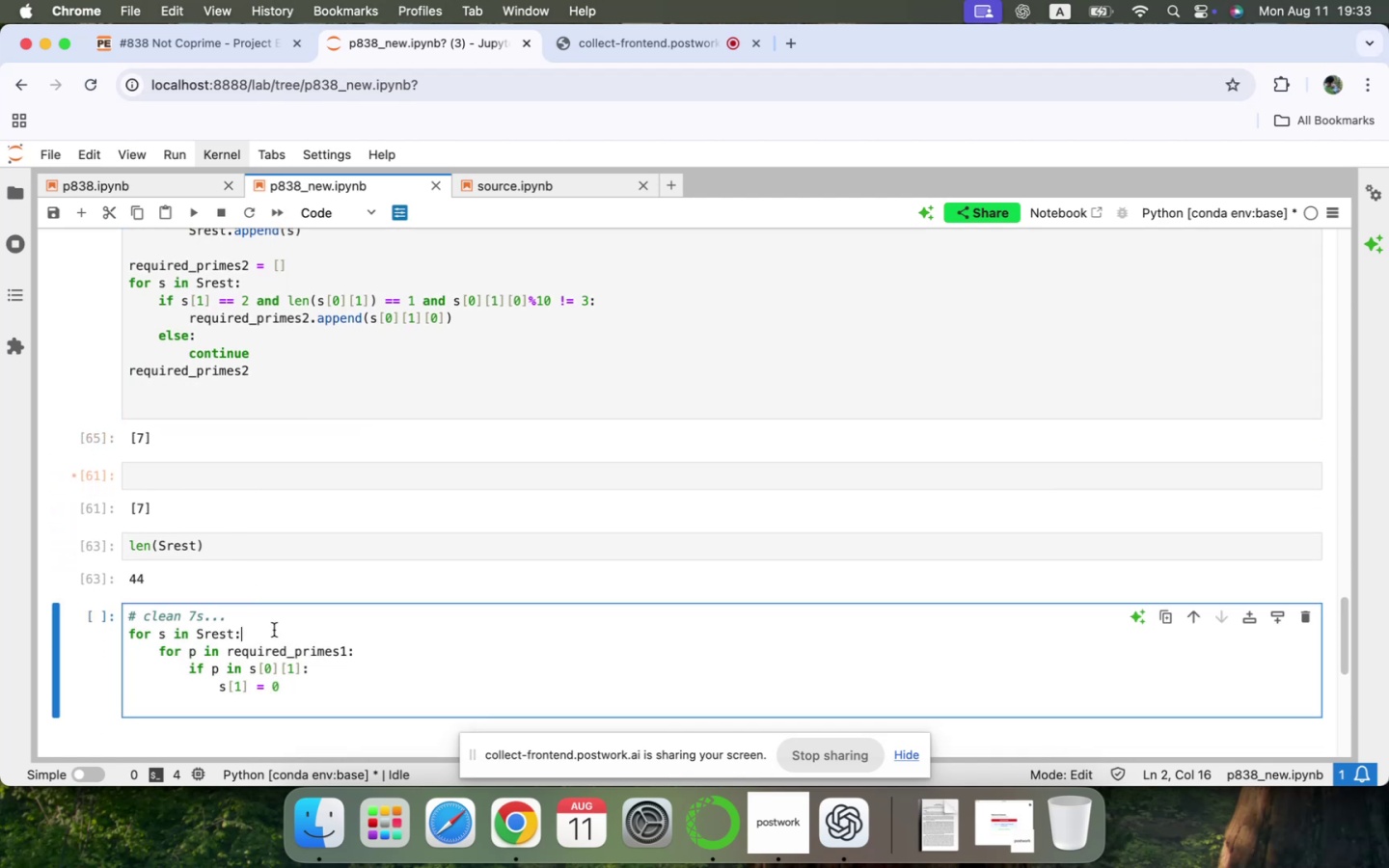 
key(ArrowRight)
 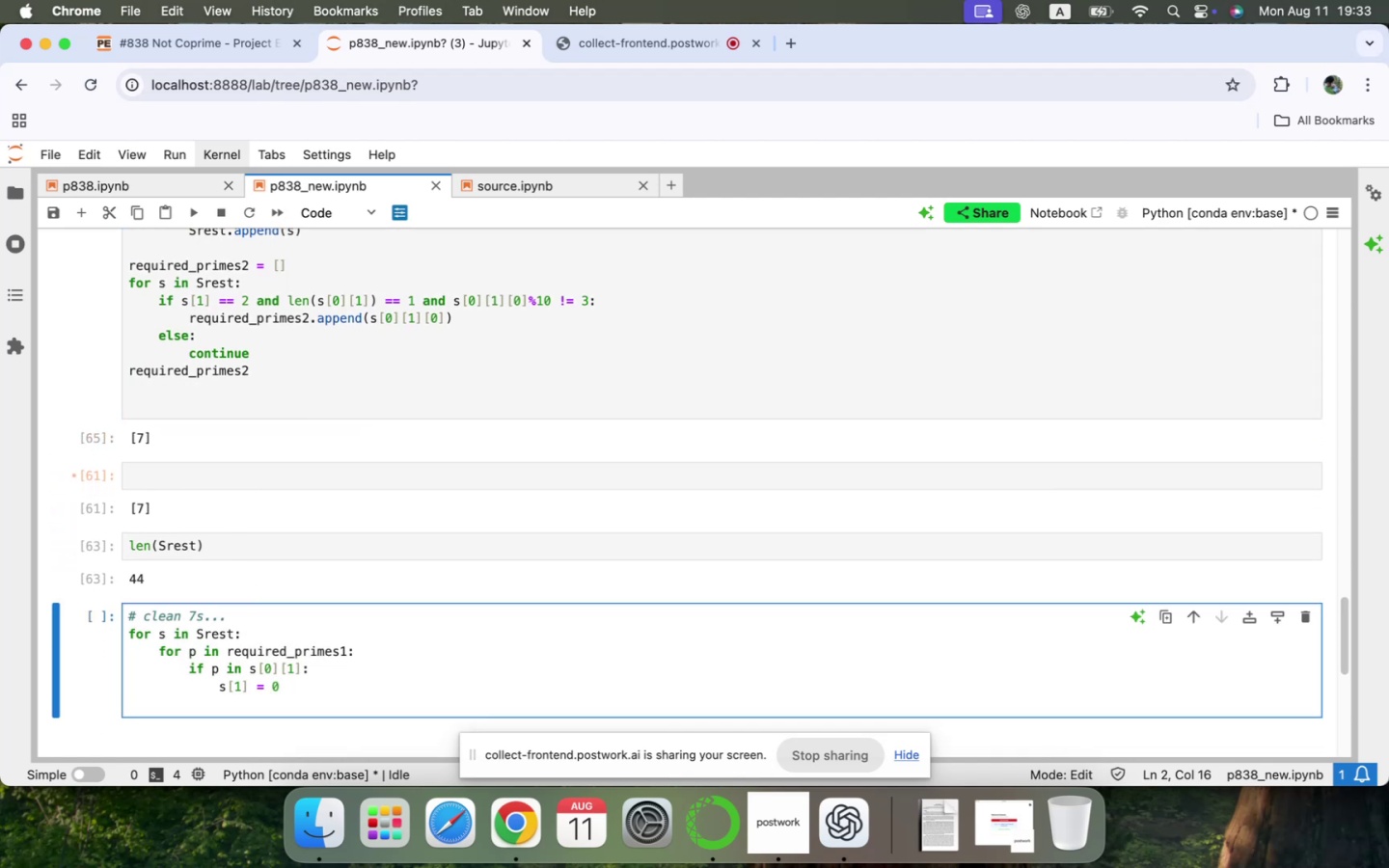 
key(ArrowUp)
 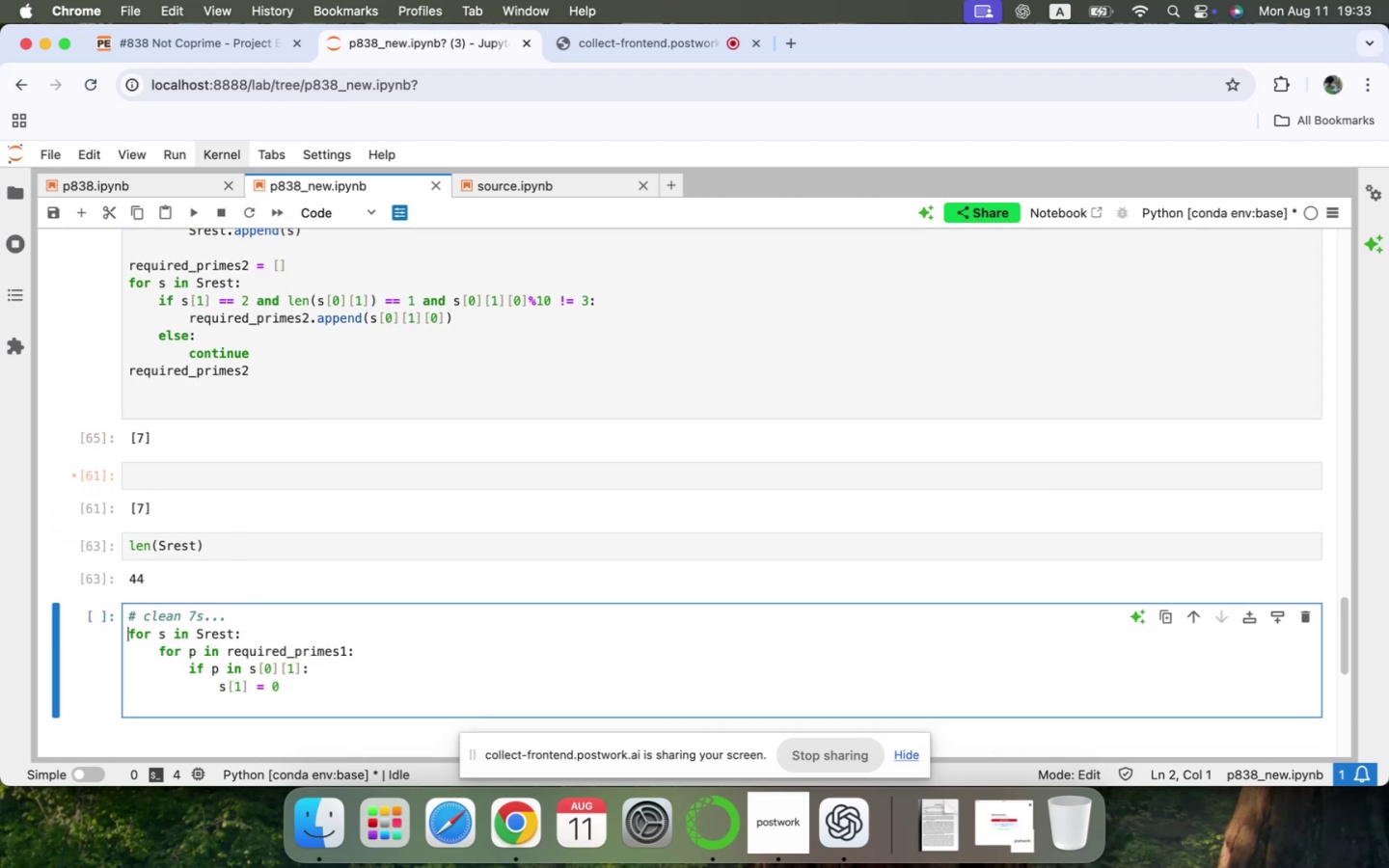 
key(Shift+ArrowDown)
 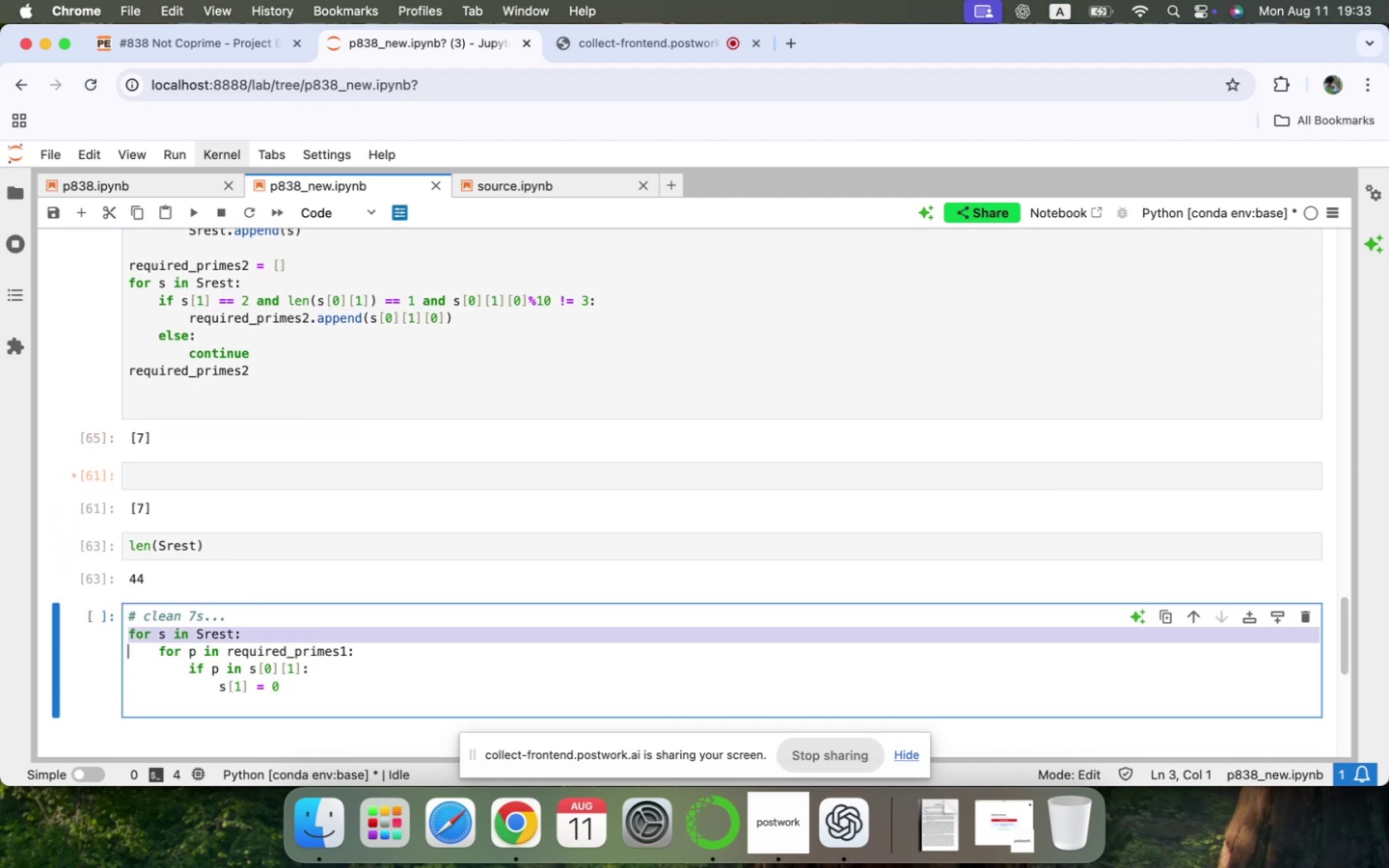 
key(Shift+ArrowDown)
 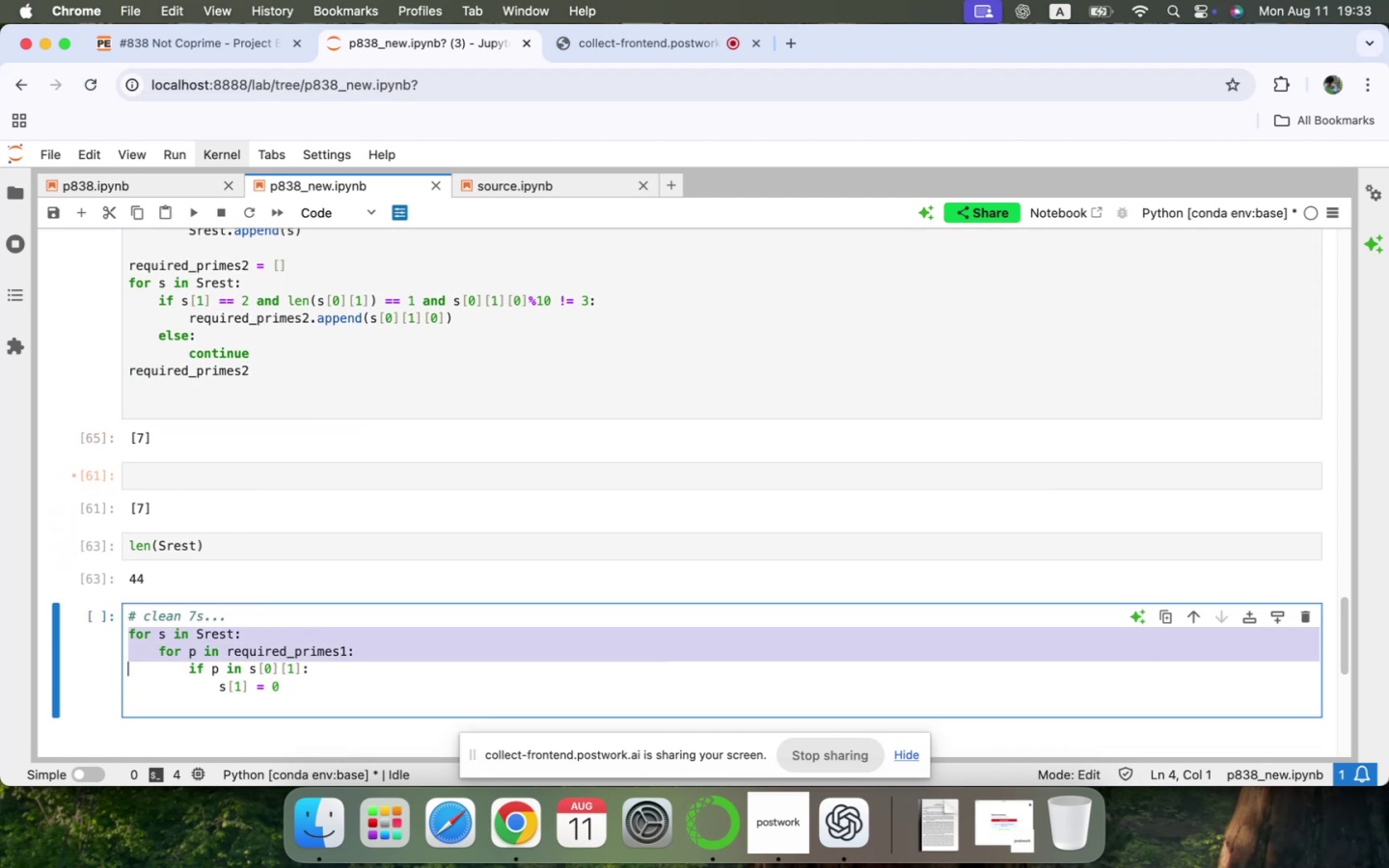 
key(Shift+ArrowDown)
 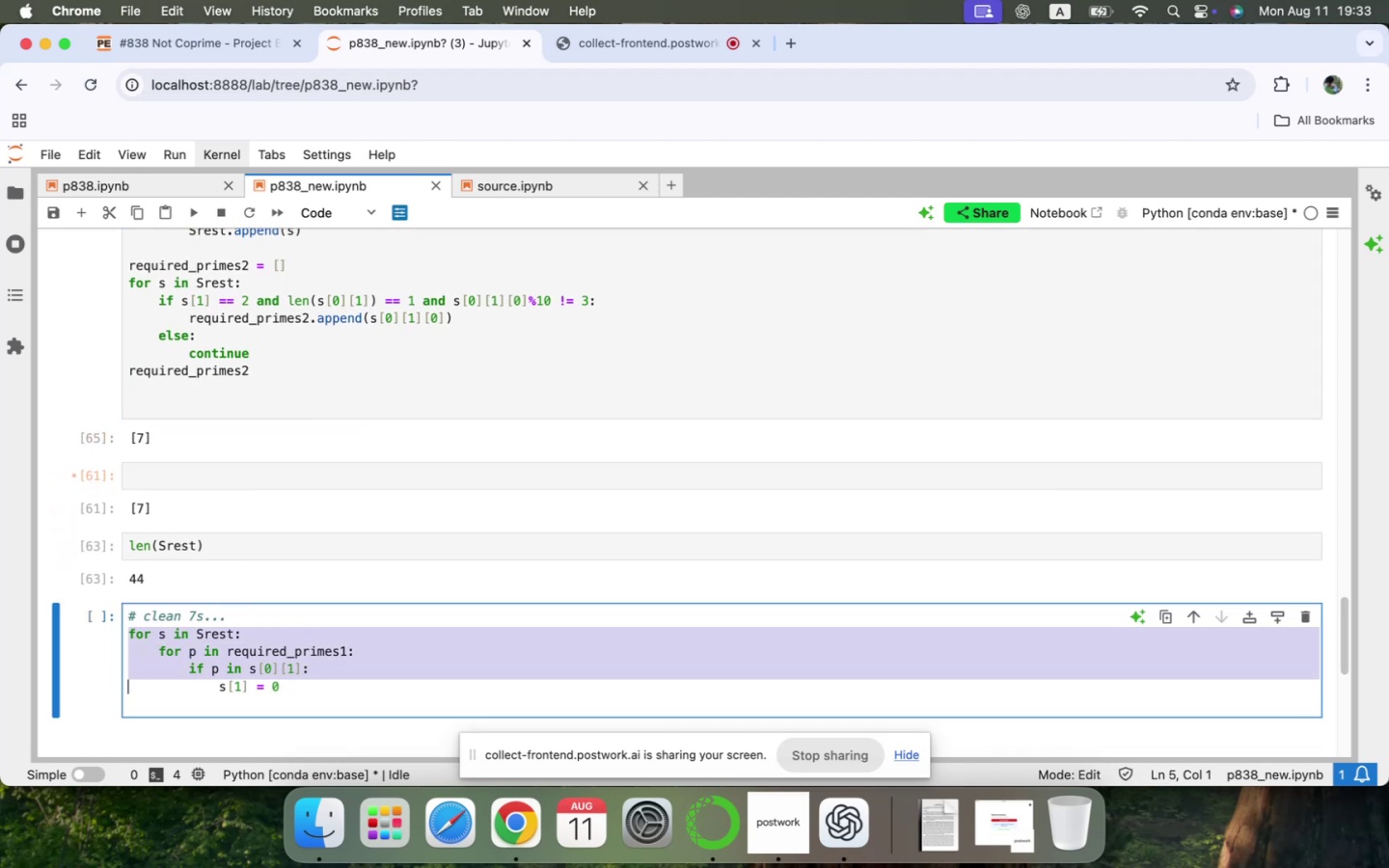 
key(Shift+ArrowDown)
 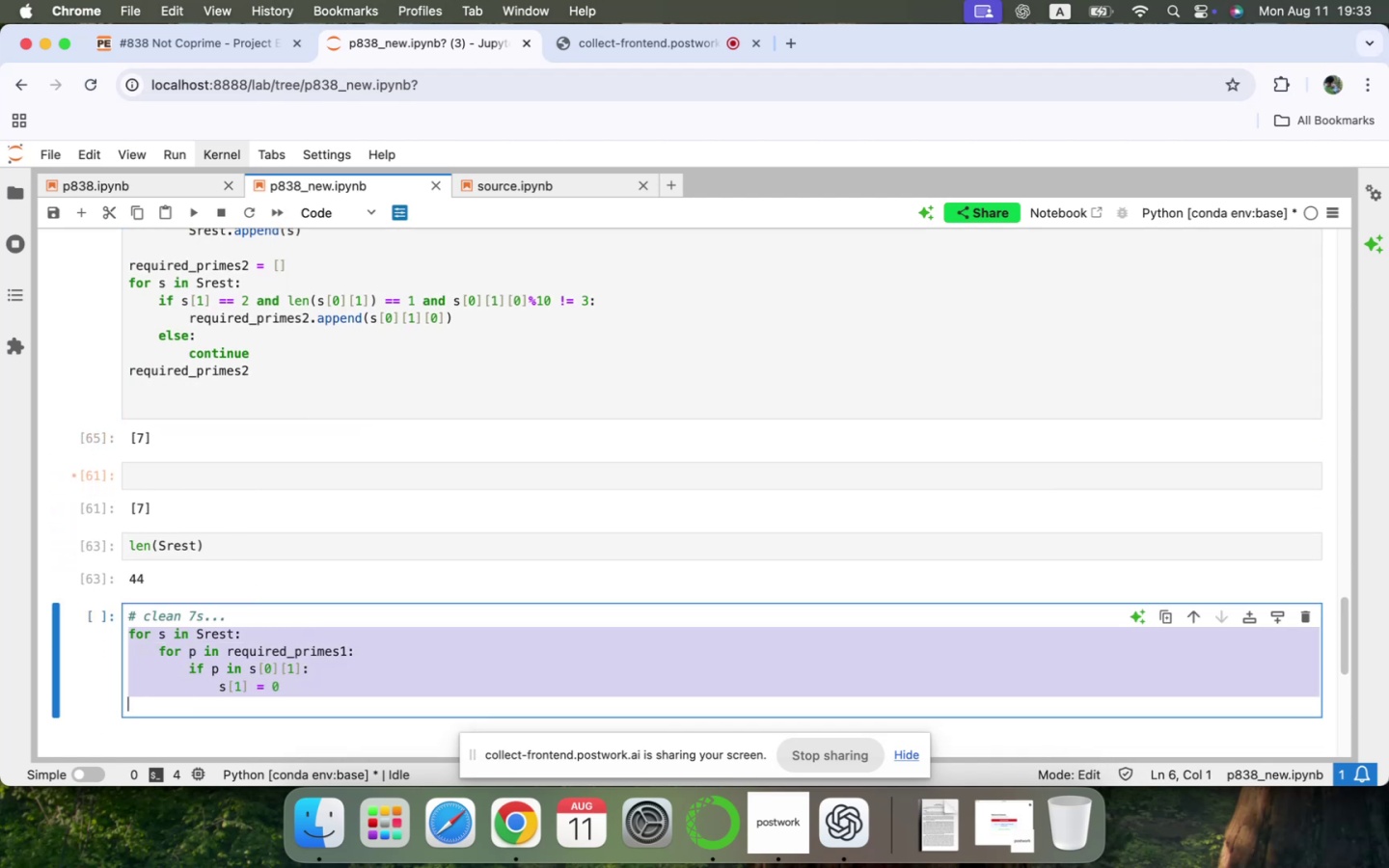 
hold_key(key=CommandLeft, duration=0.91)
 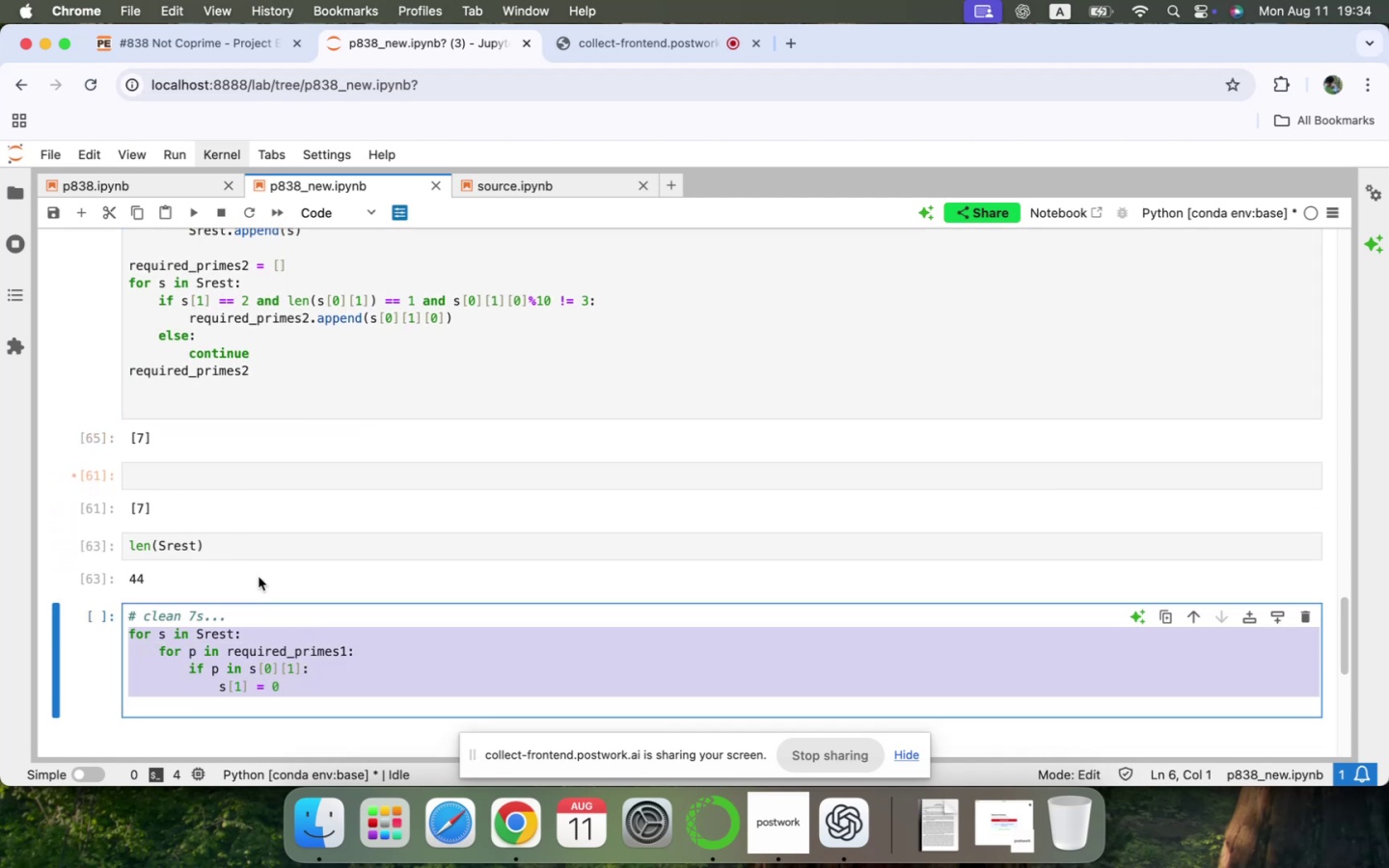 
key(Meta+C)
 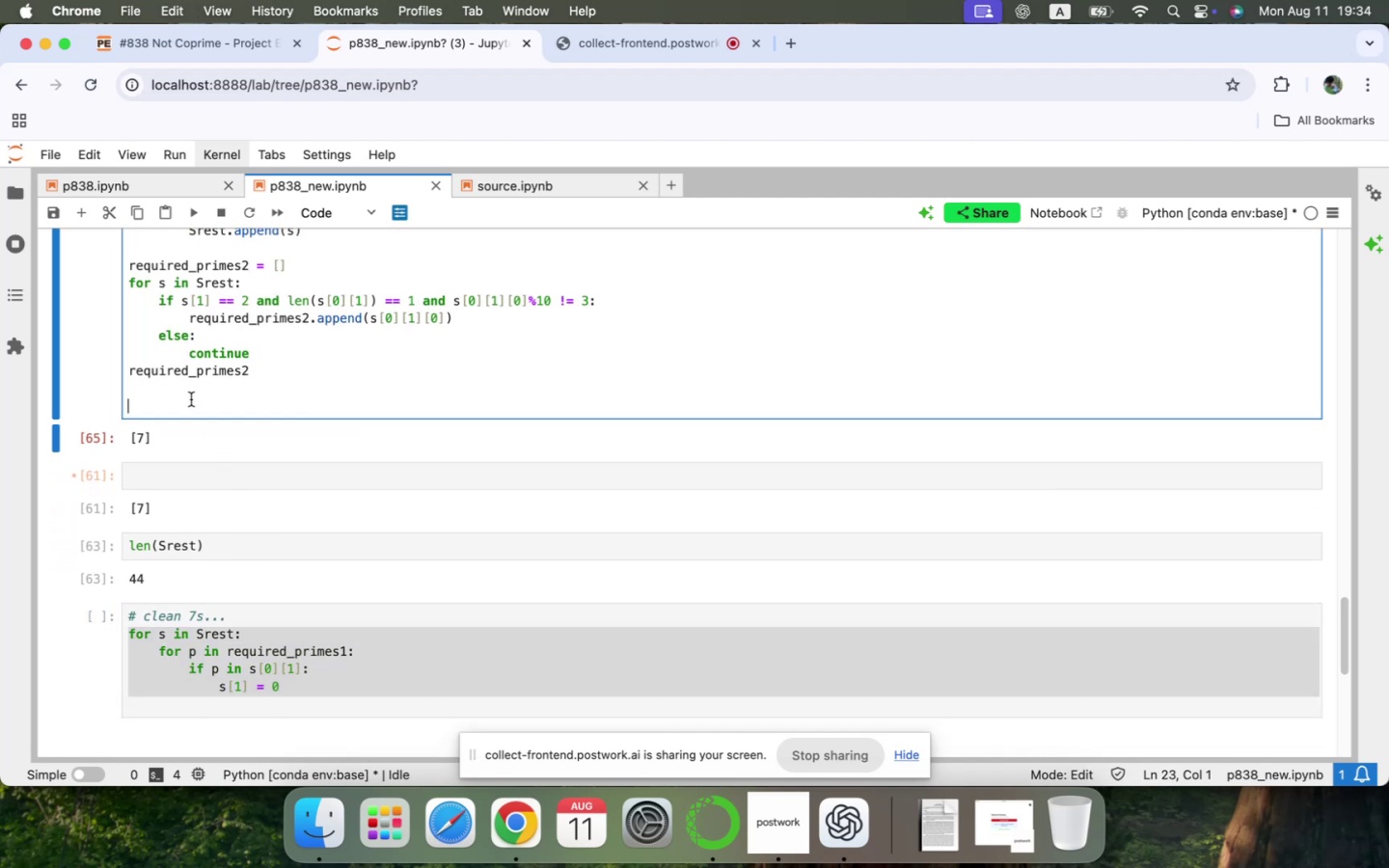 
key(Meta+V)
 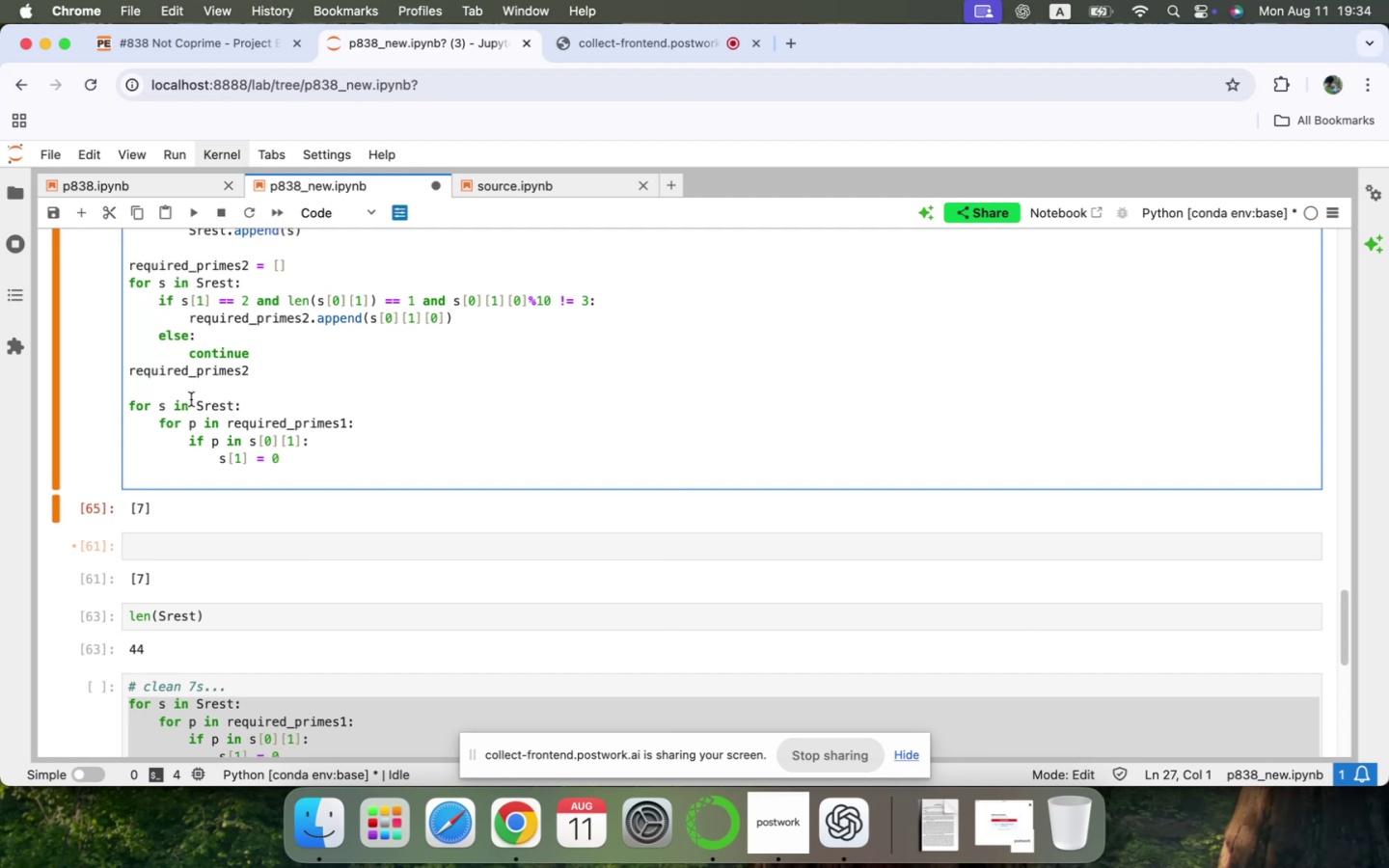 
type(Srest)
 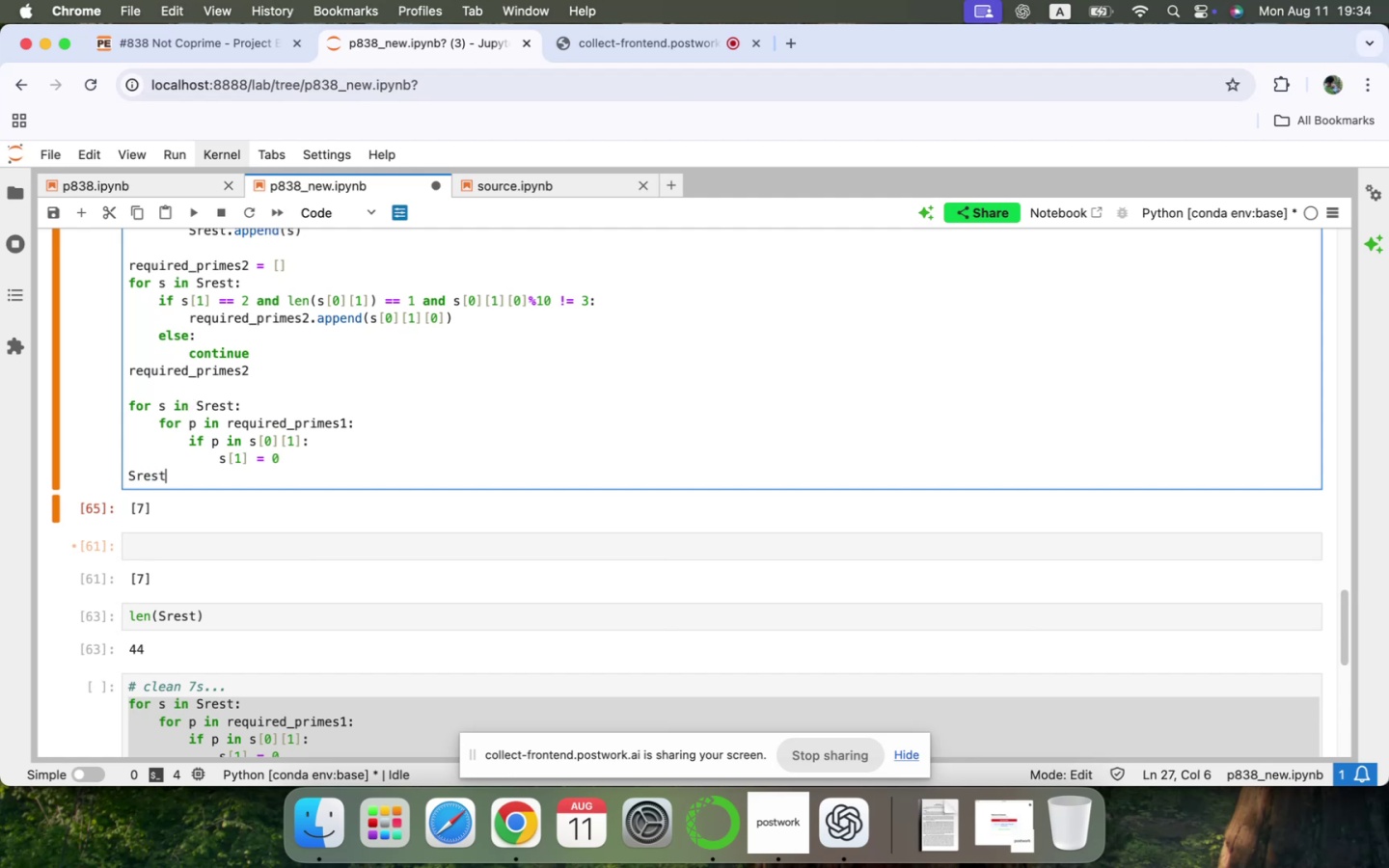 
key(Shift+Enter)
 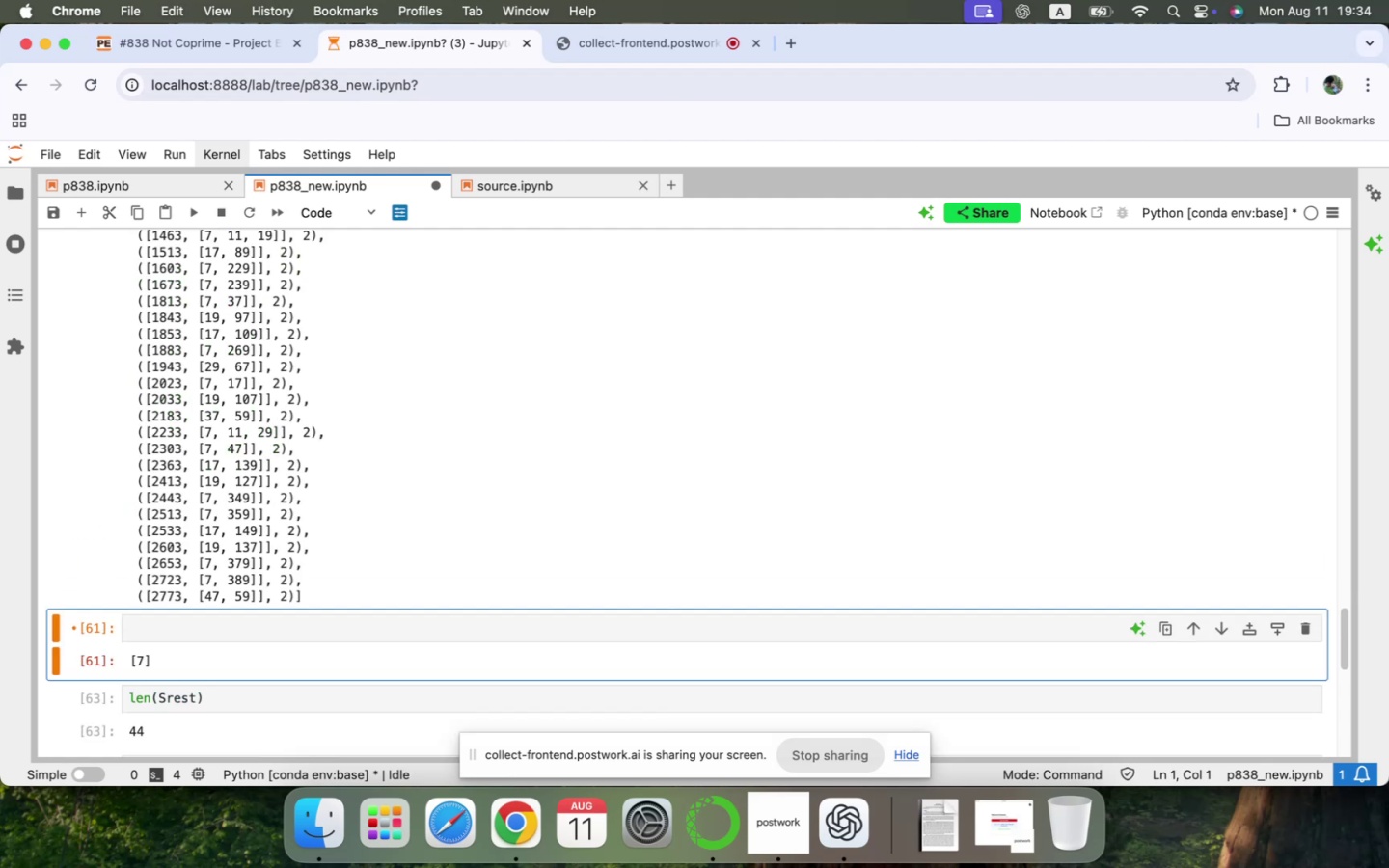 
scroll: coordinate [188, 403], scroll_direction: up, amount: 8.0
 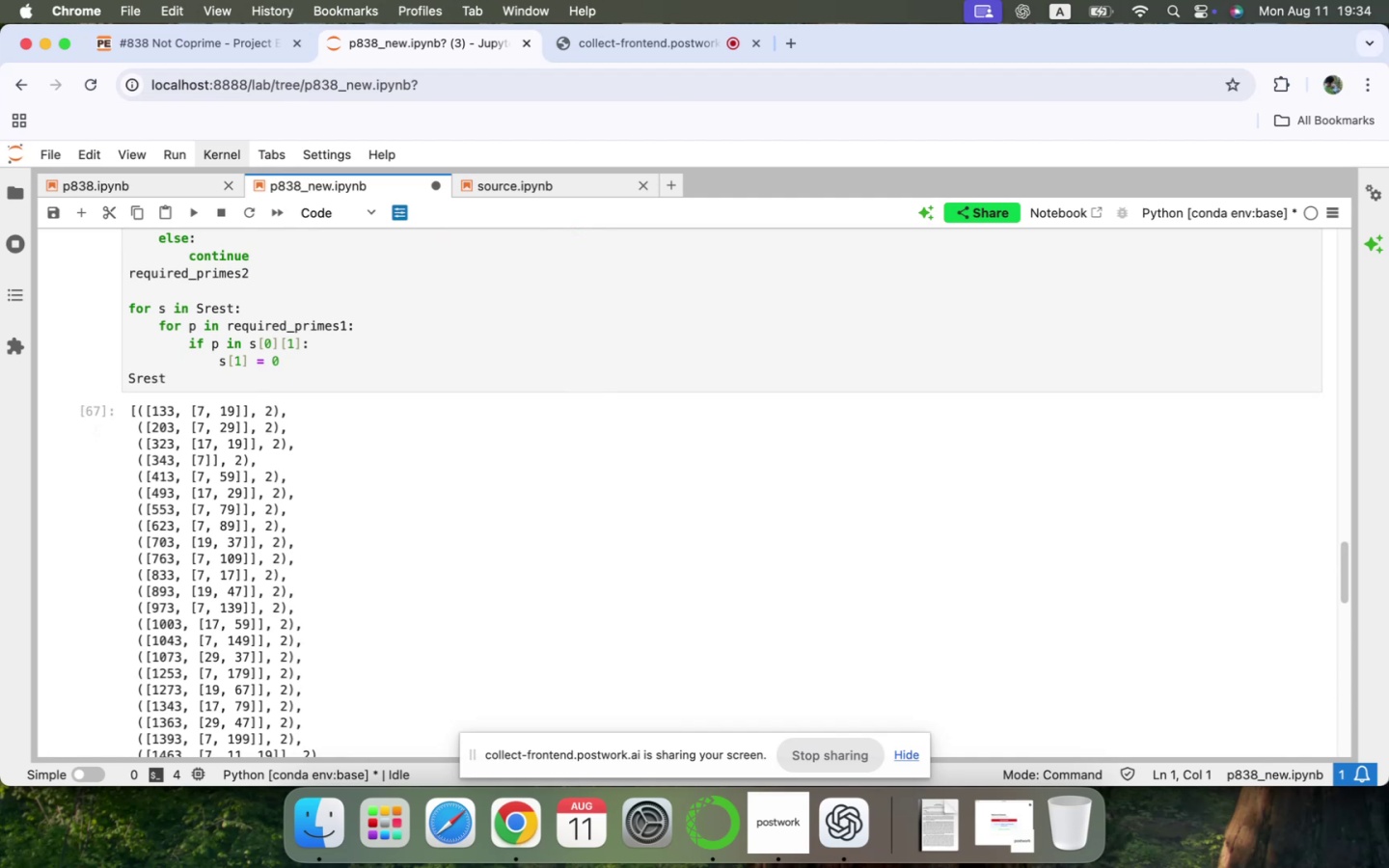 
scroll: coordinate [188, 403], scroll_direction: down, amount: 7.0
 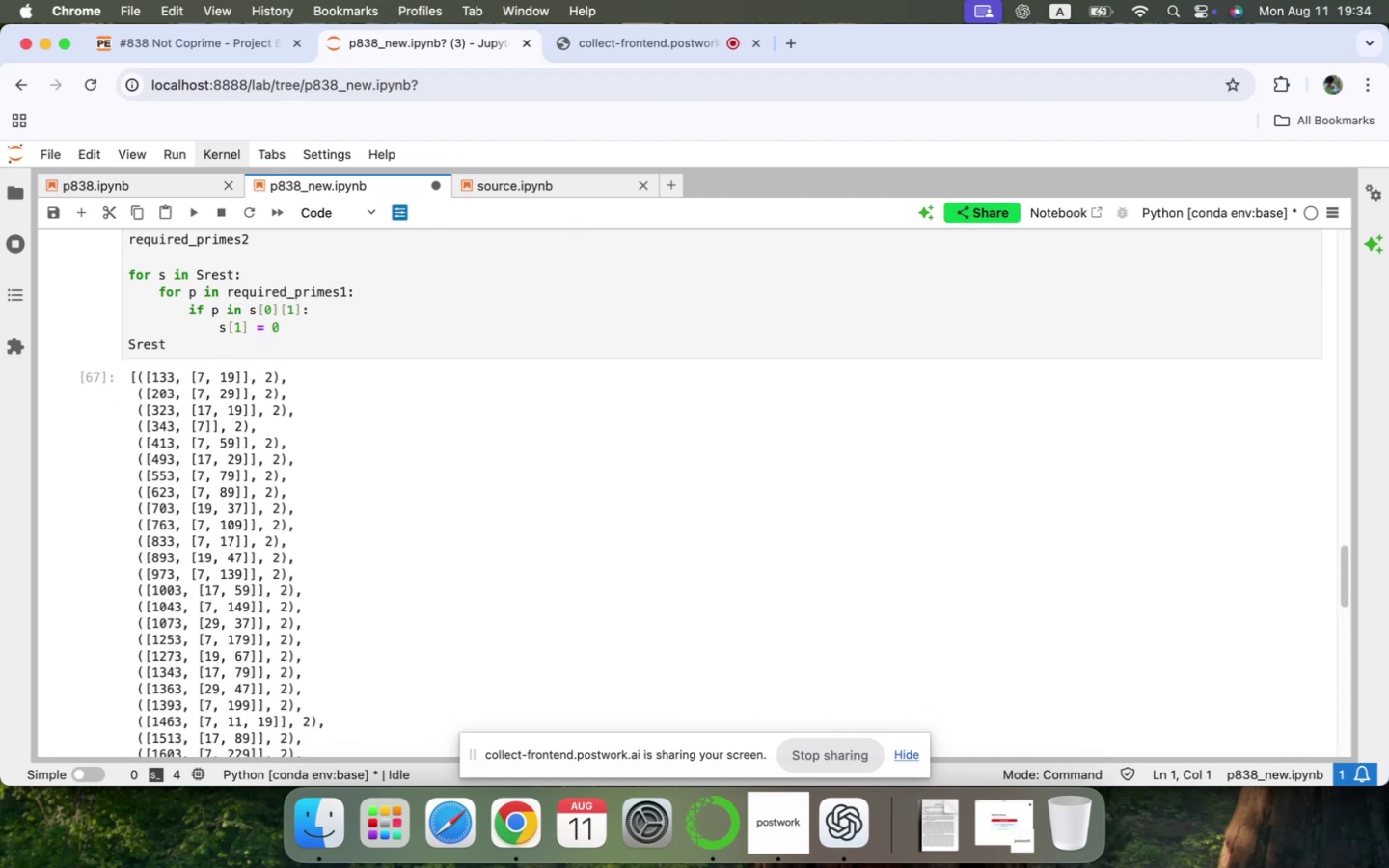 
scroll: coordinate [188, 403], scroll_direction: up, amount: 14.0
 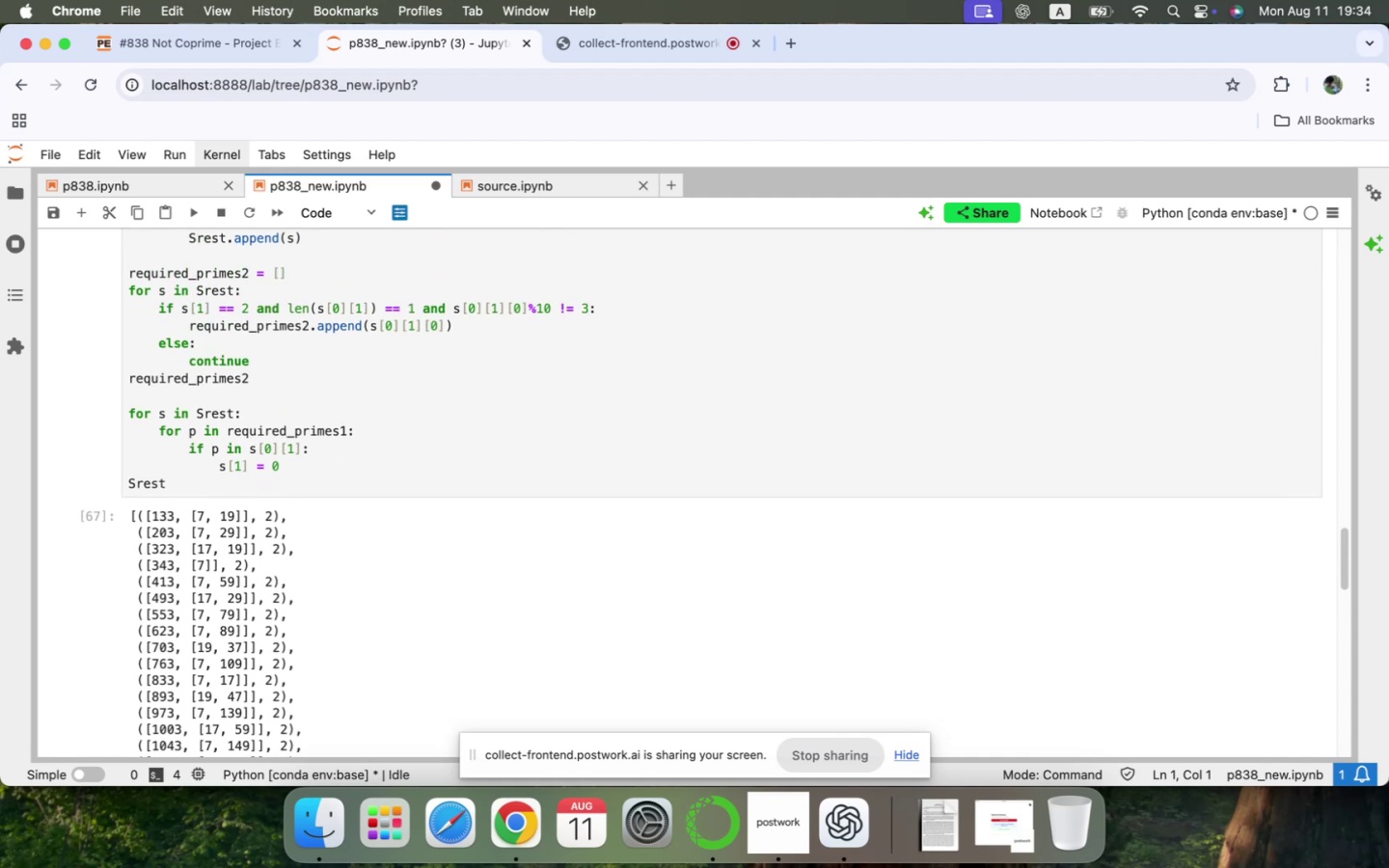 
wait(5.83)
 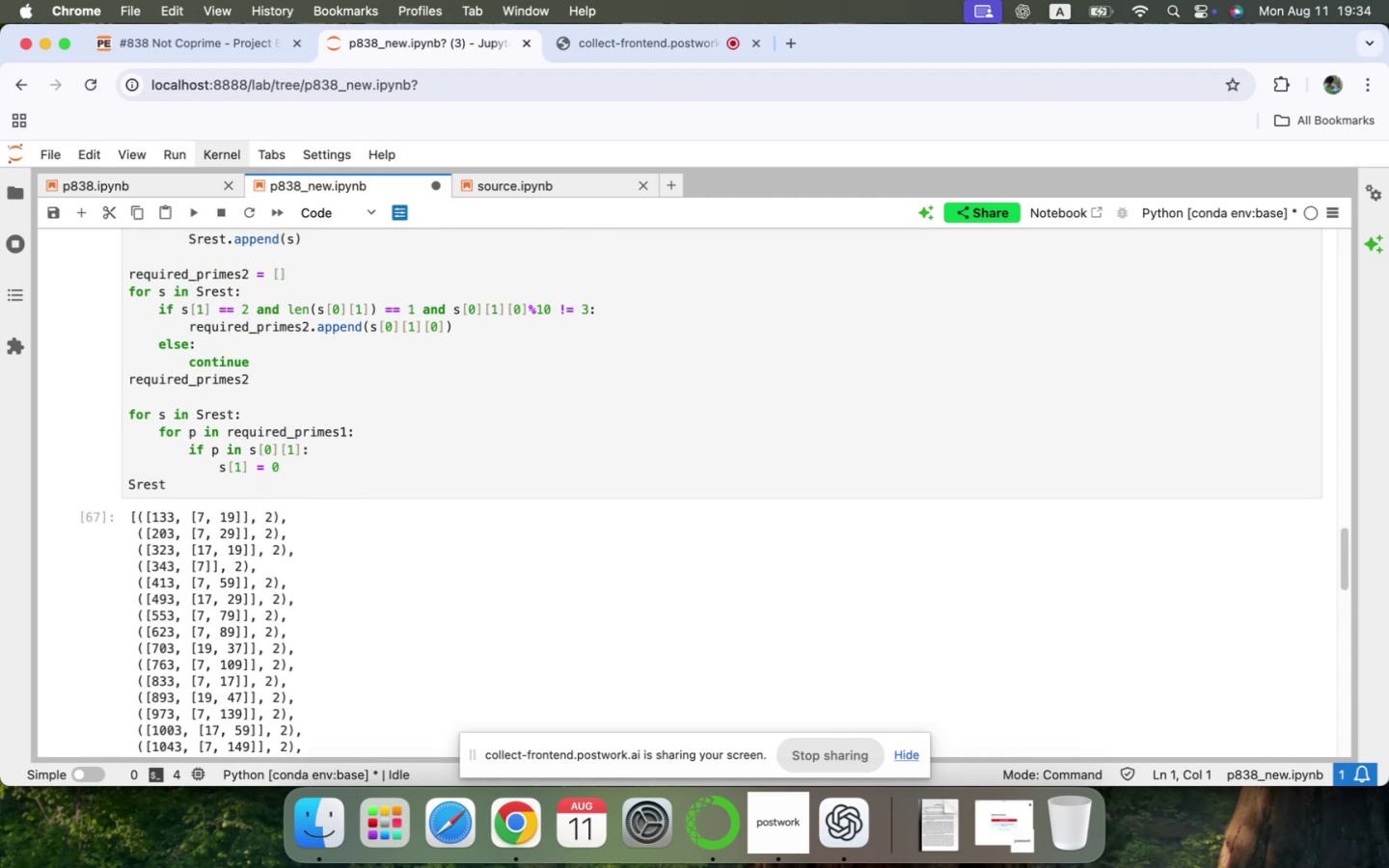 
scroll: coordinate [188, 403], scroll_direction: down, amount: 1.0
 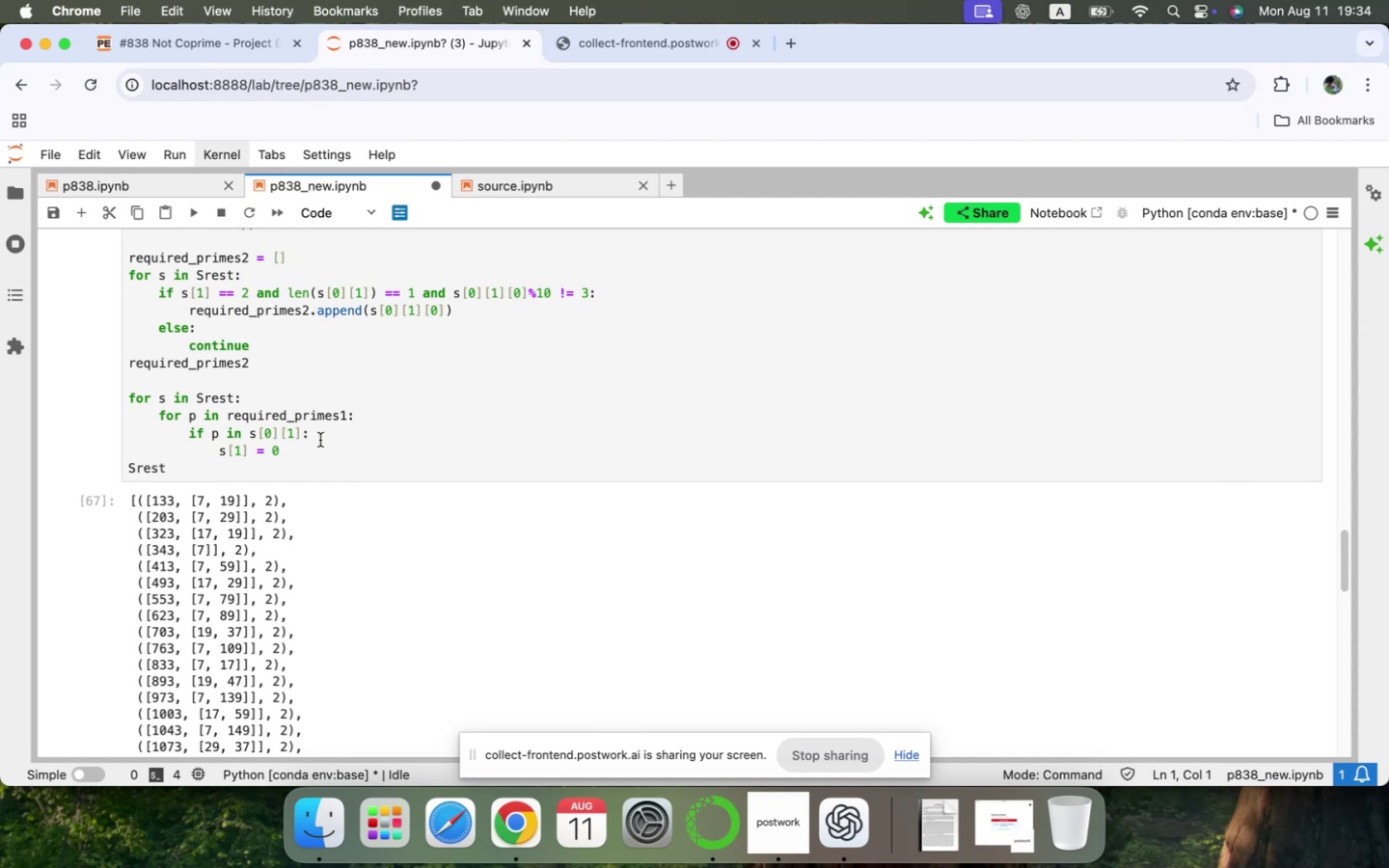 
left_click([327, 433])
 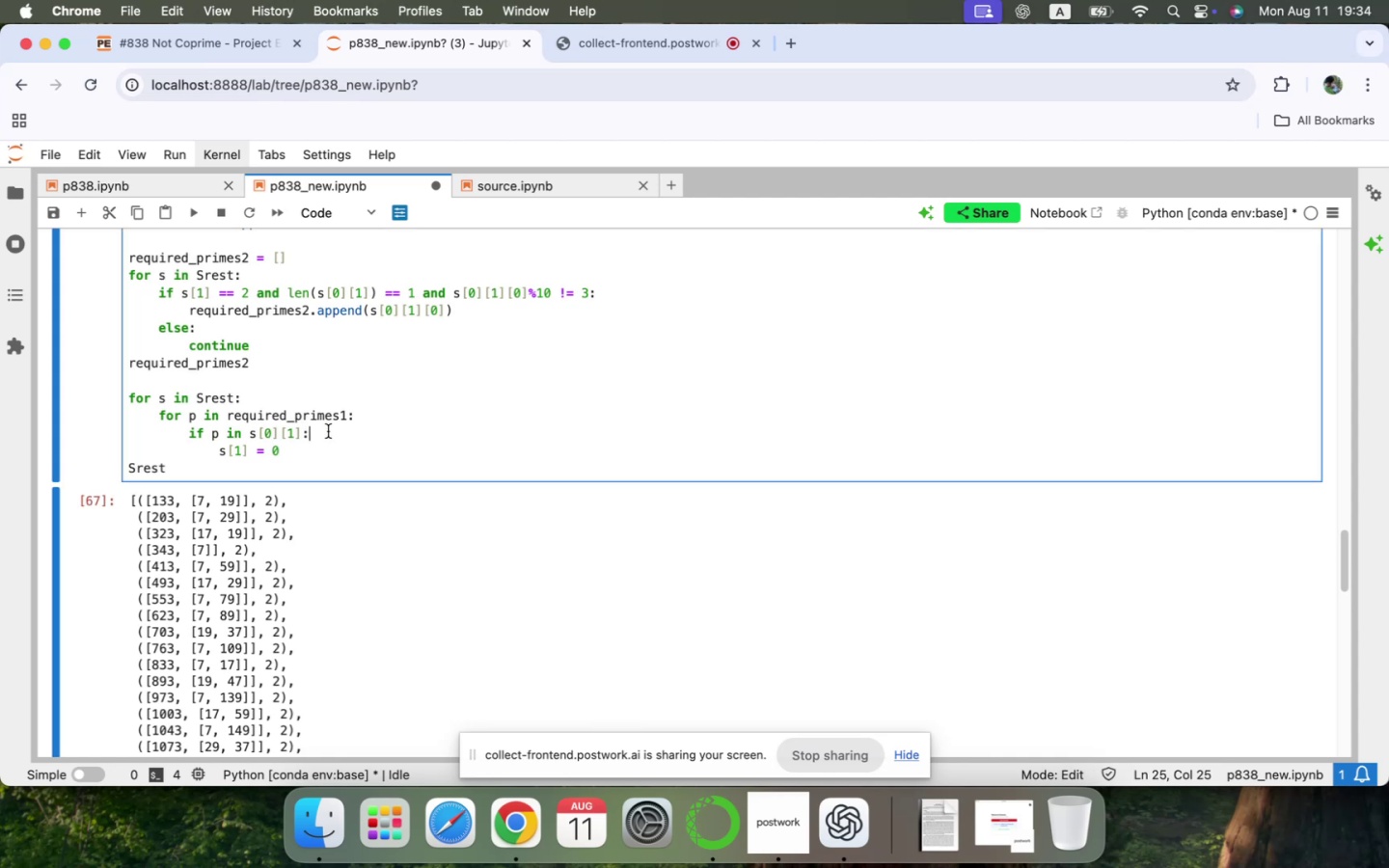 
key(Enter)
 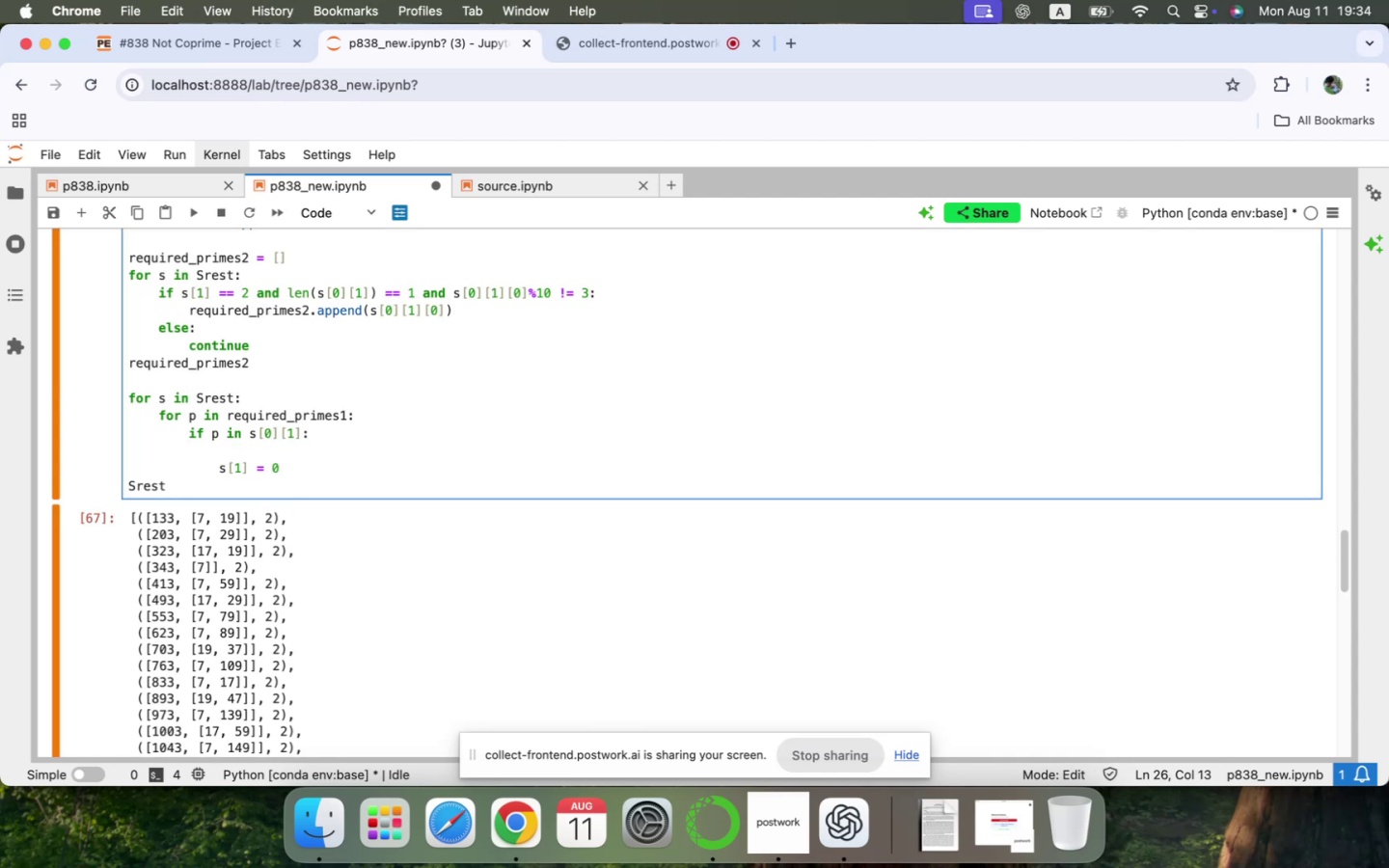 
type(print(;)
key(Backspace)
type('here)
 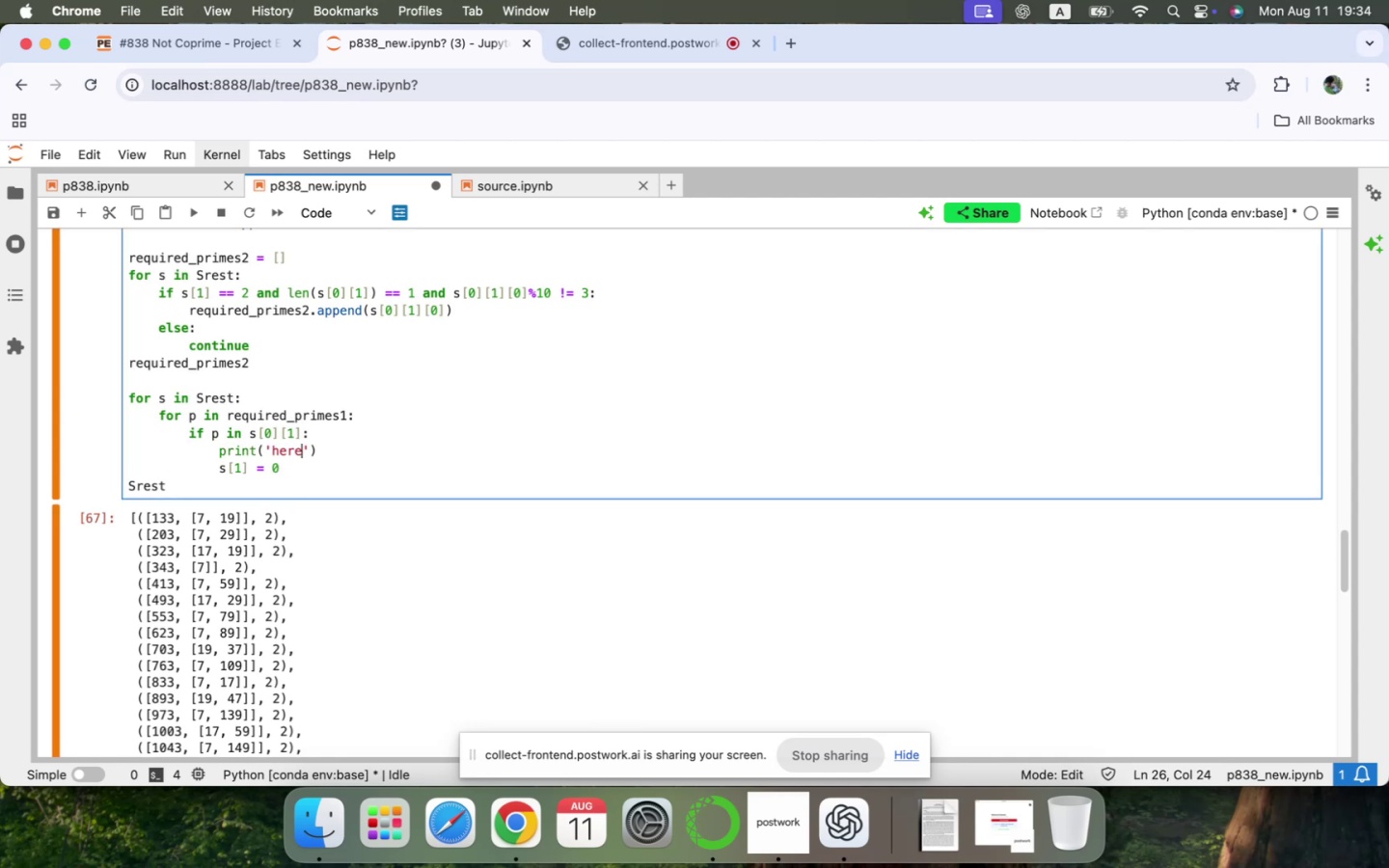 
key(Shift+Enter)
 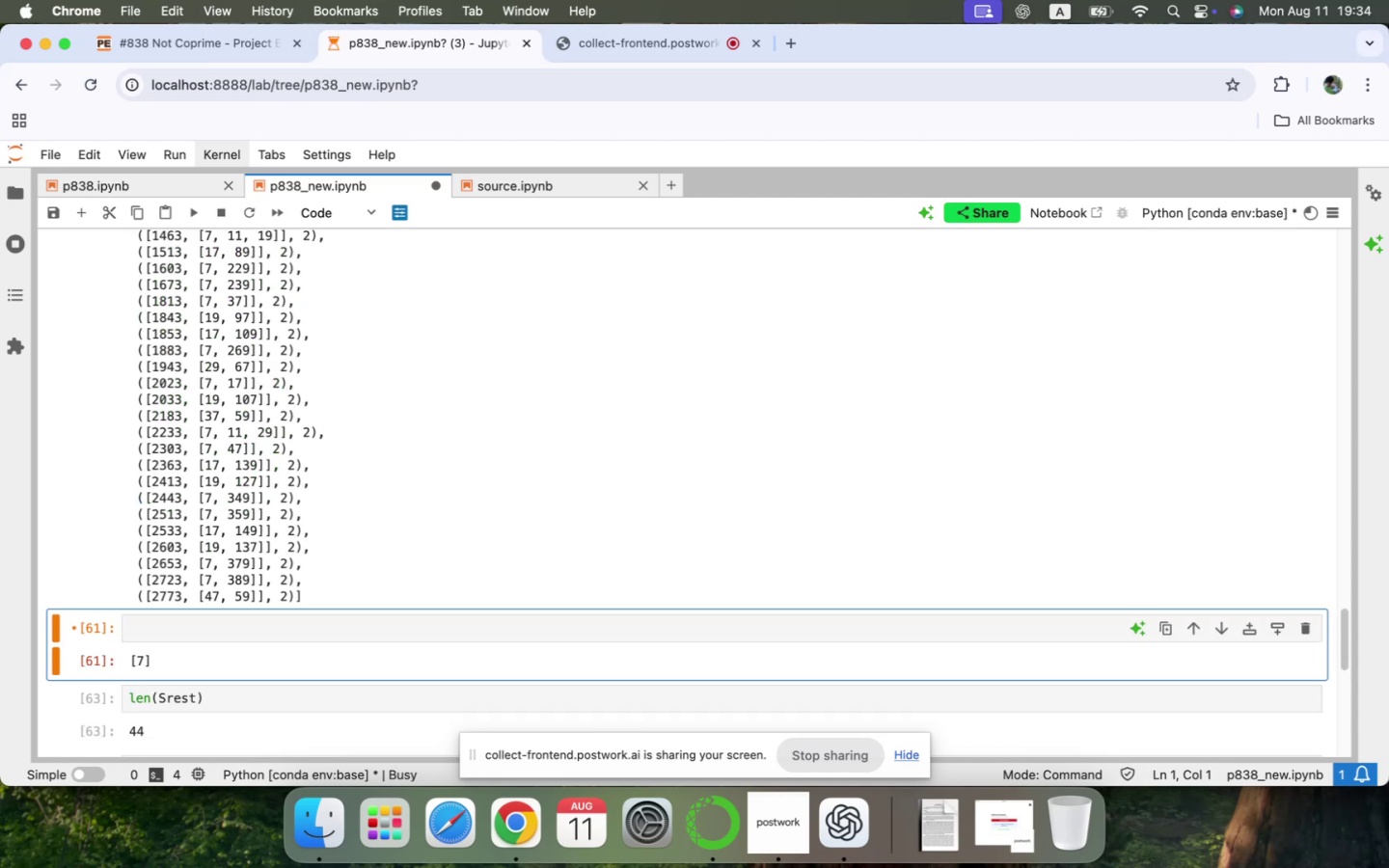 
scroll: coordinate [328, 431], scroll_direction: up, amount: 66.0
 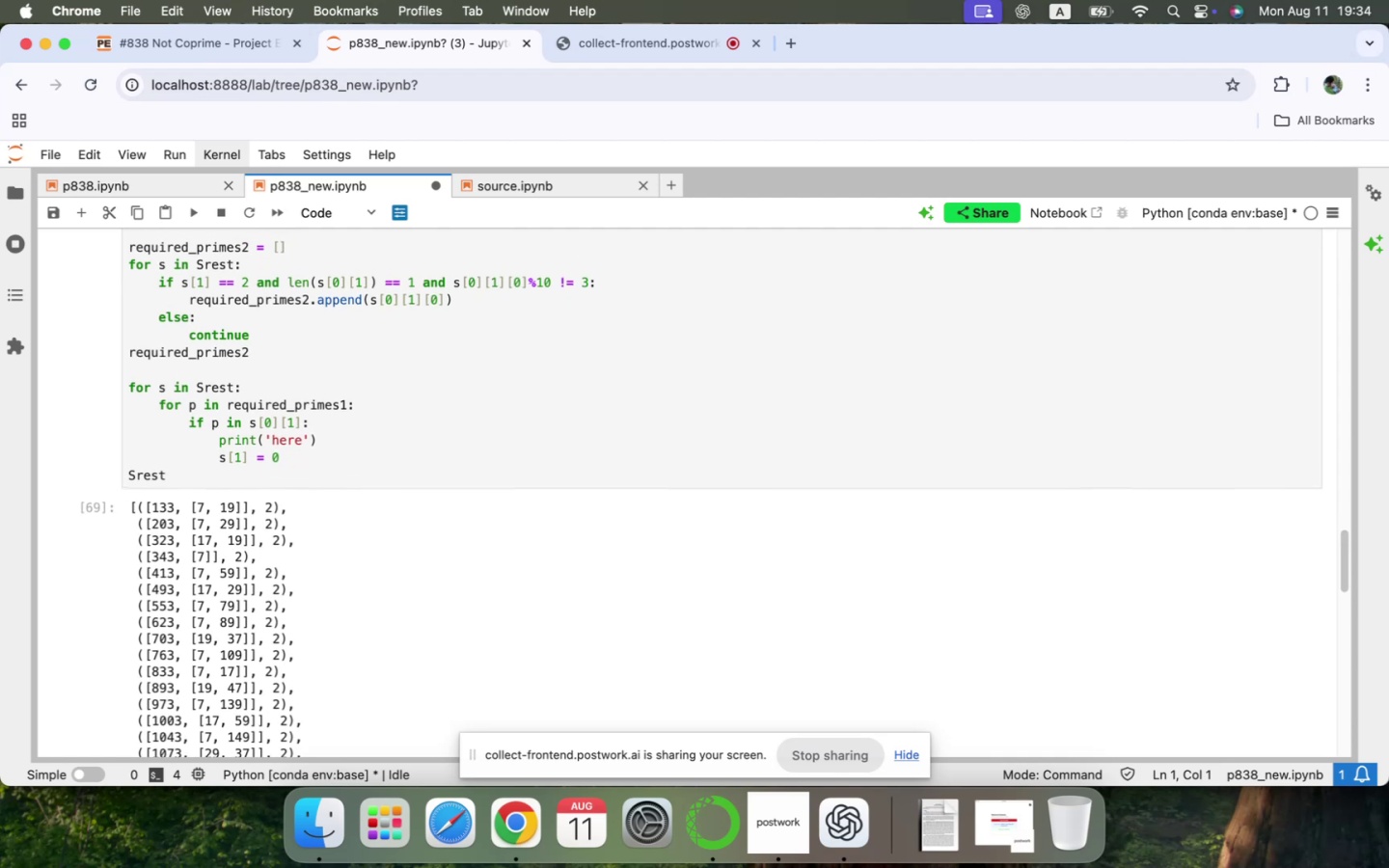 
scroll: coordinate [328, 431], scroll_direction: up, amount: 8.0
 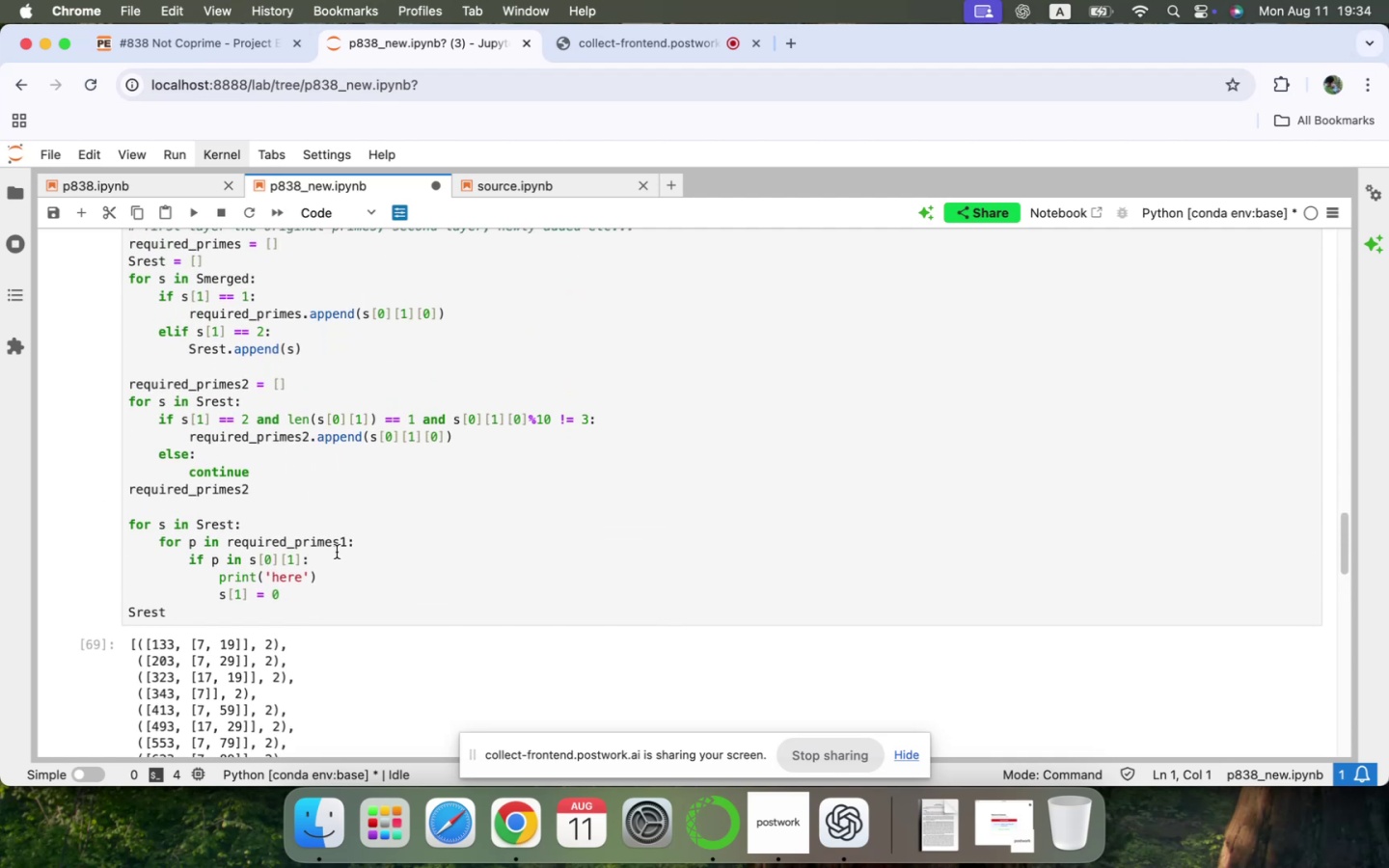 
left_click([349, 539])
 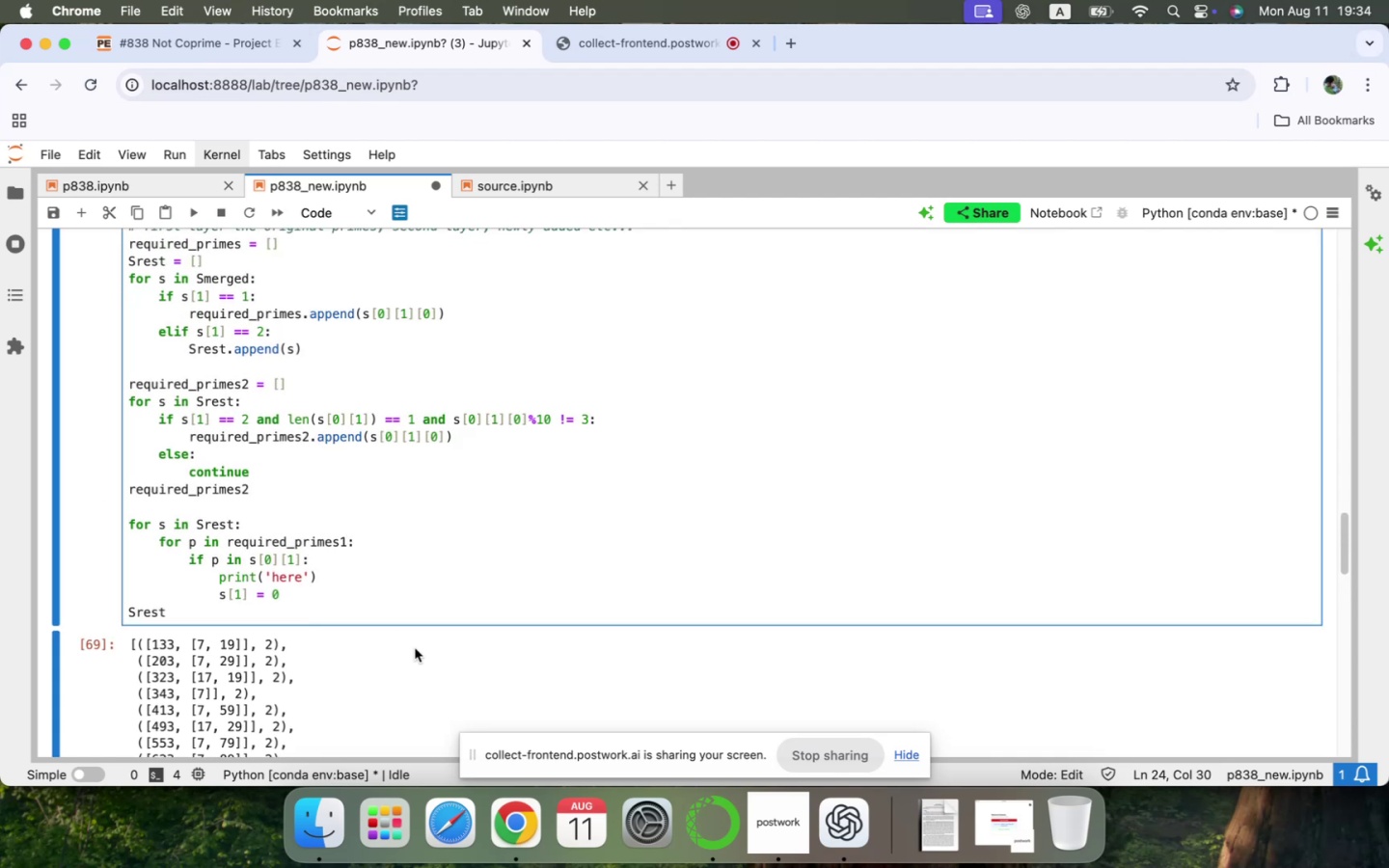 
key(Backspace)
 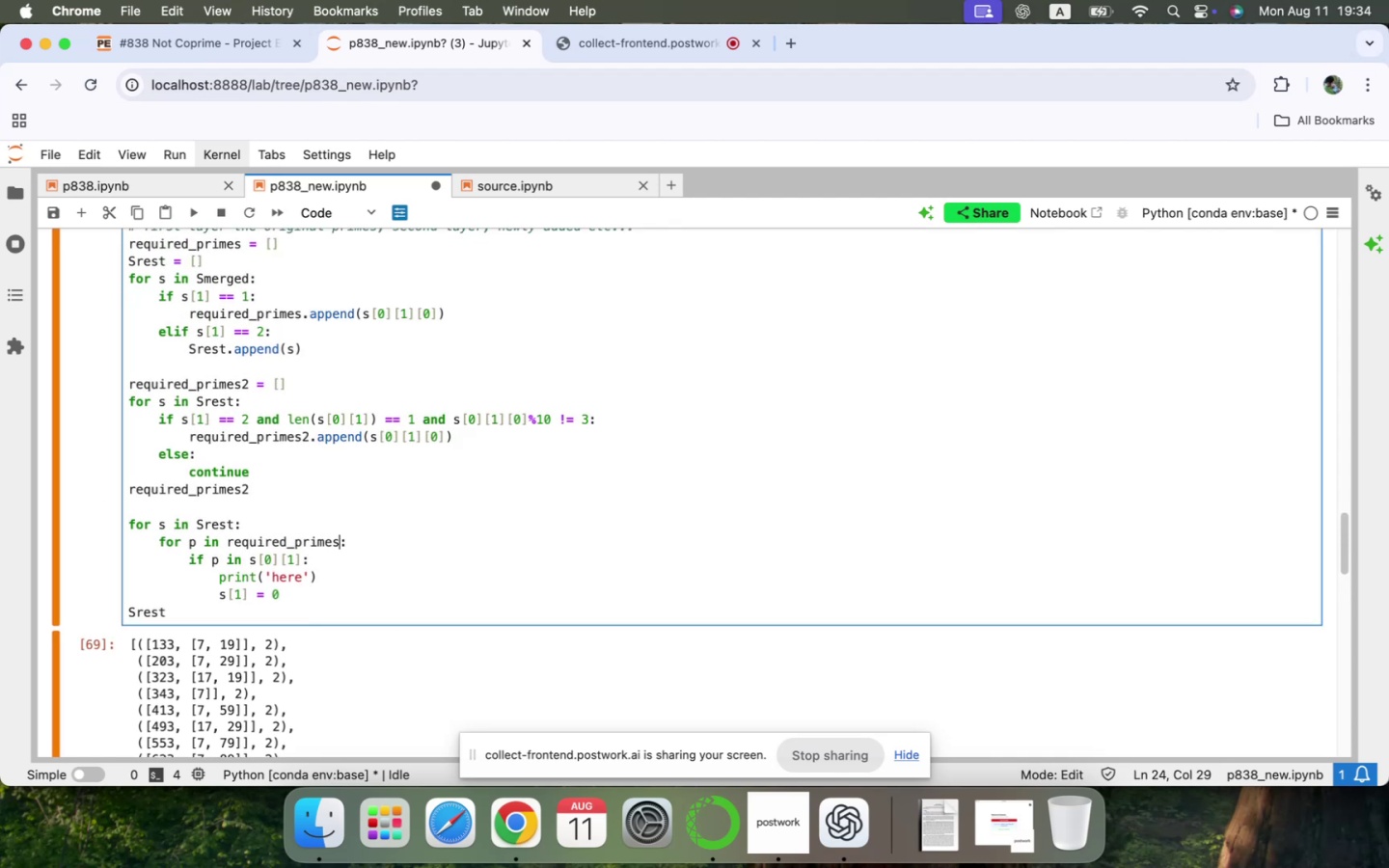 
key(2)
 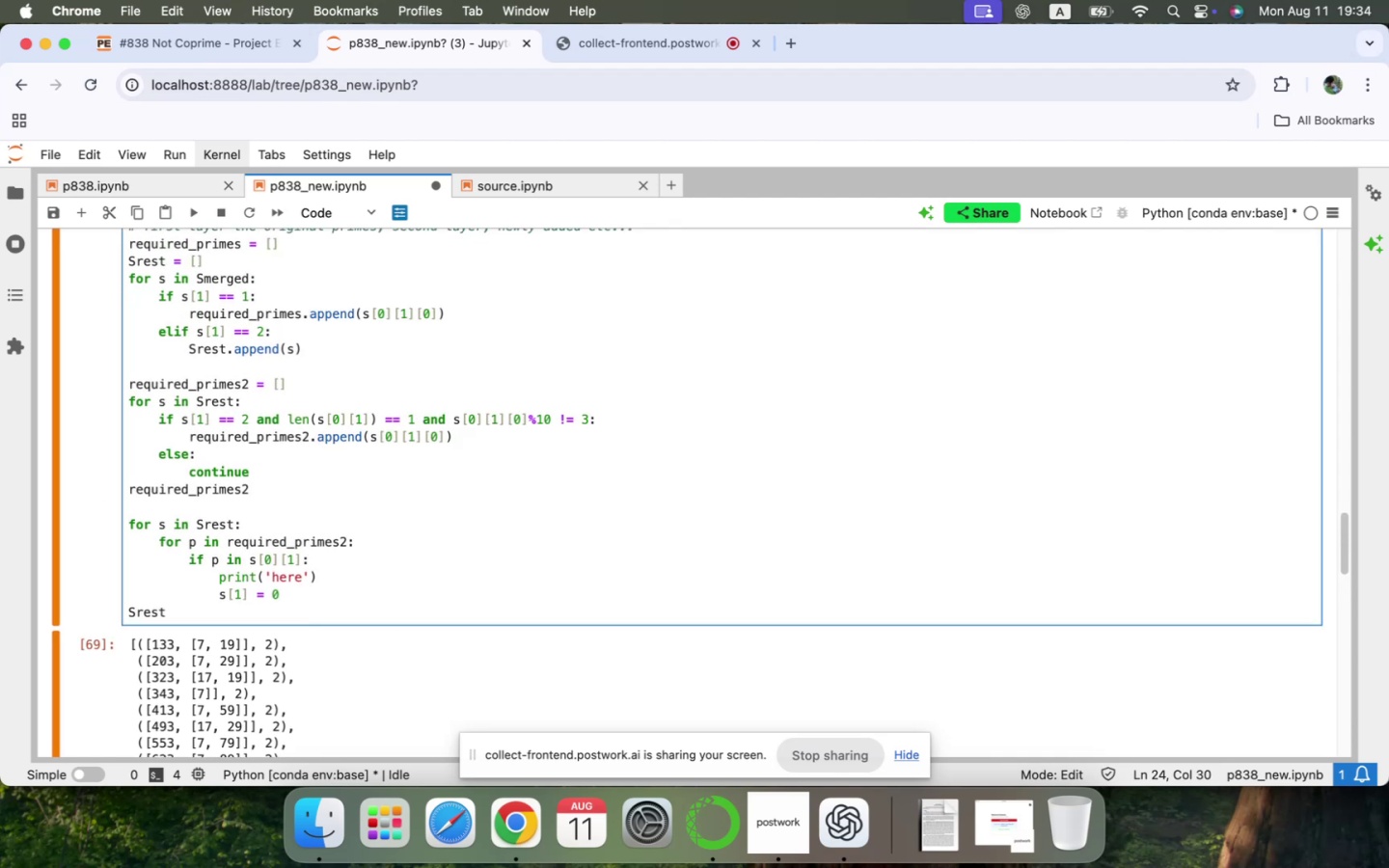 
key(Shift+ShiftLeft)
 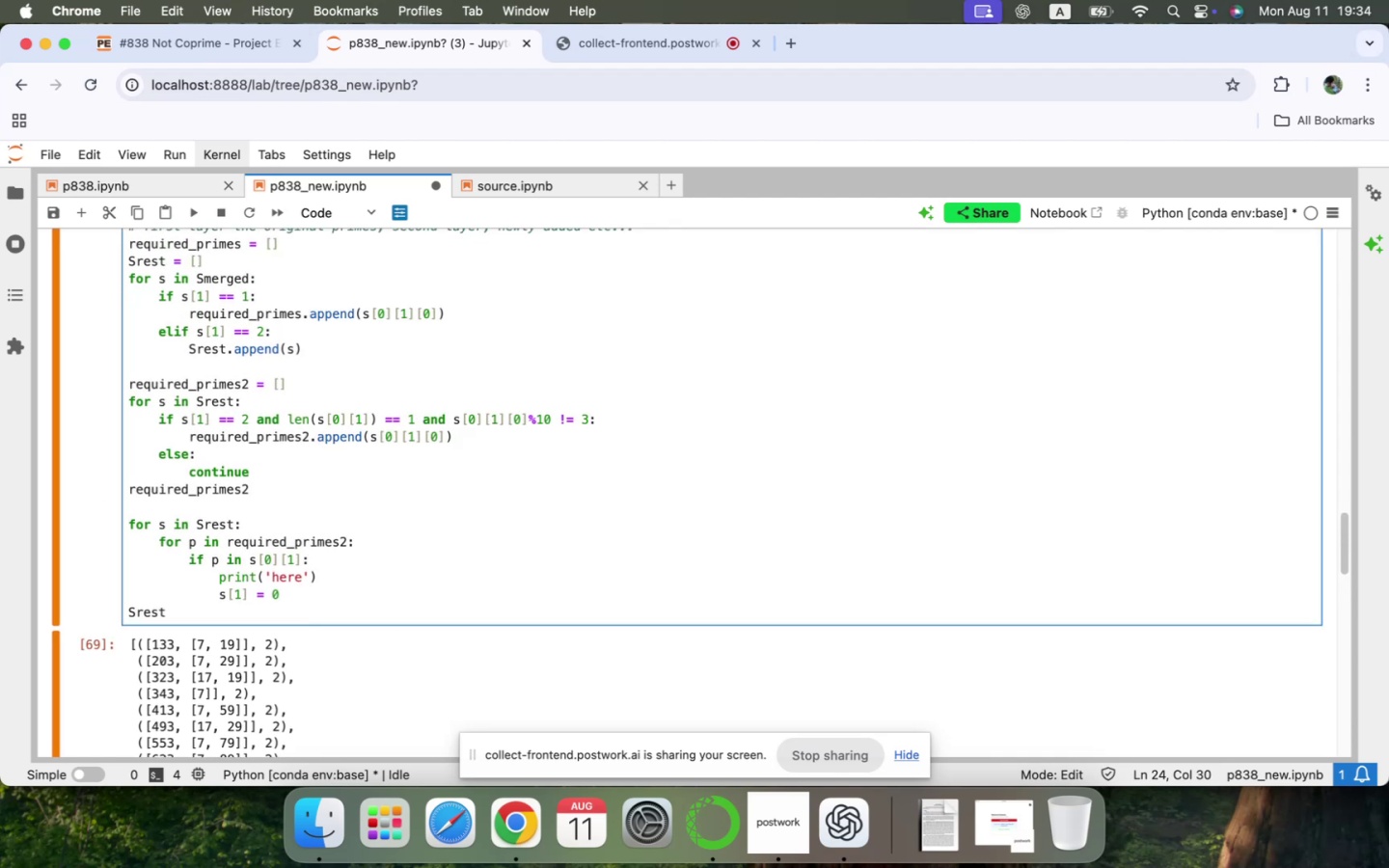 
key(Shift+Enter)
 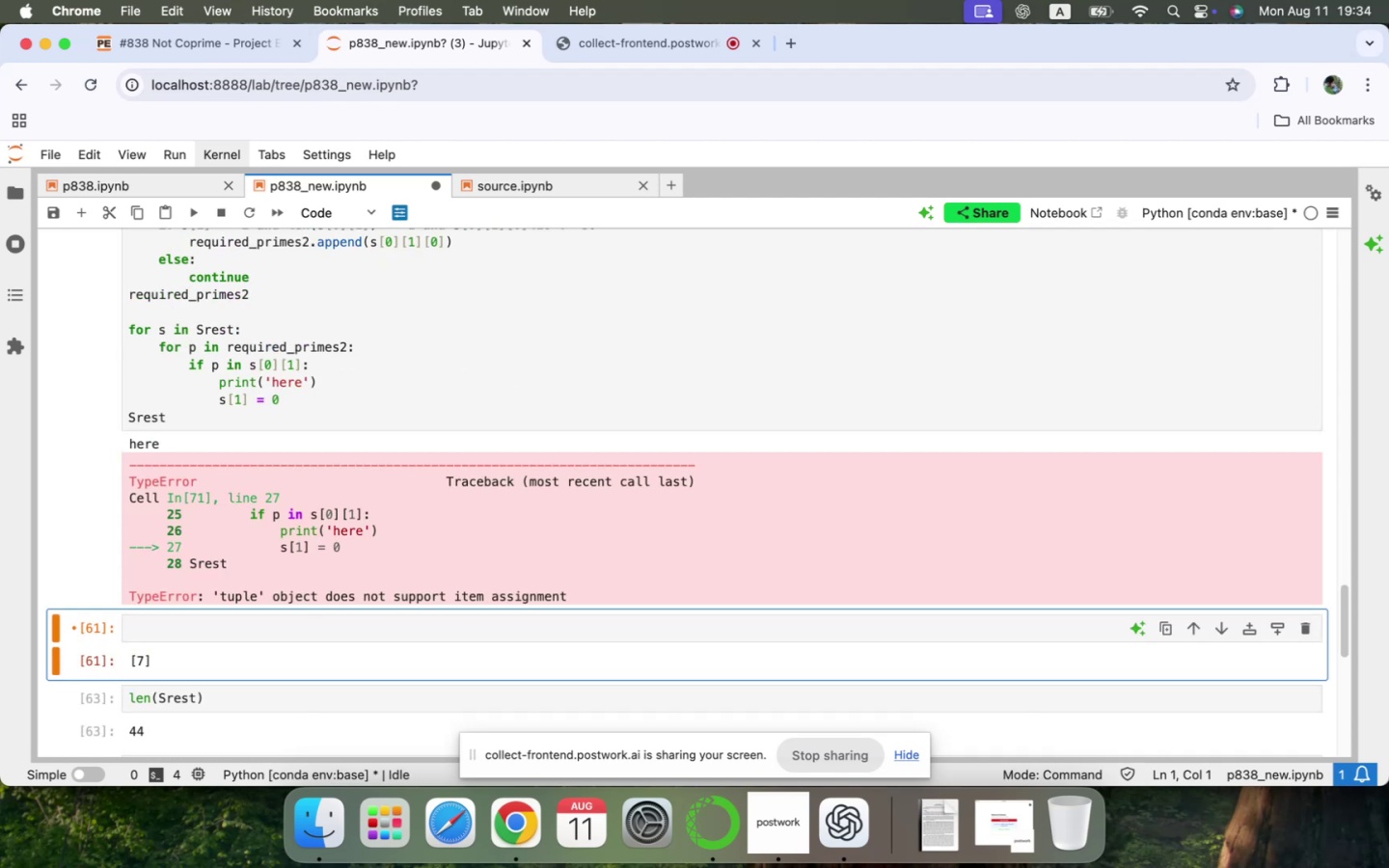 
scroll: coordinate [415, 648], scroll_direction: up, amount: 18.0
 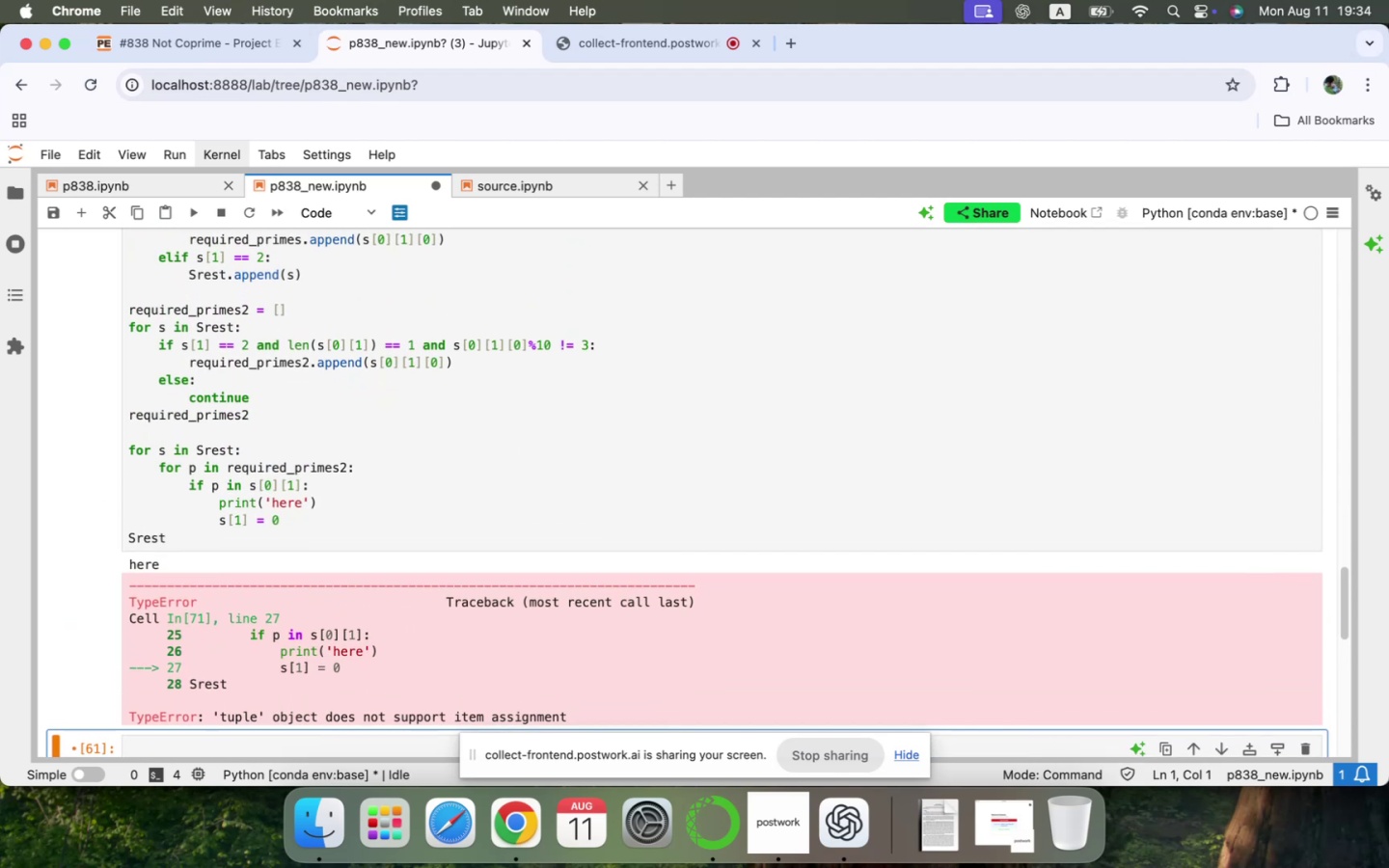 
scroll: coordinate [415, 648], scroll_direction: down, amount: 1.0
 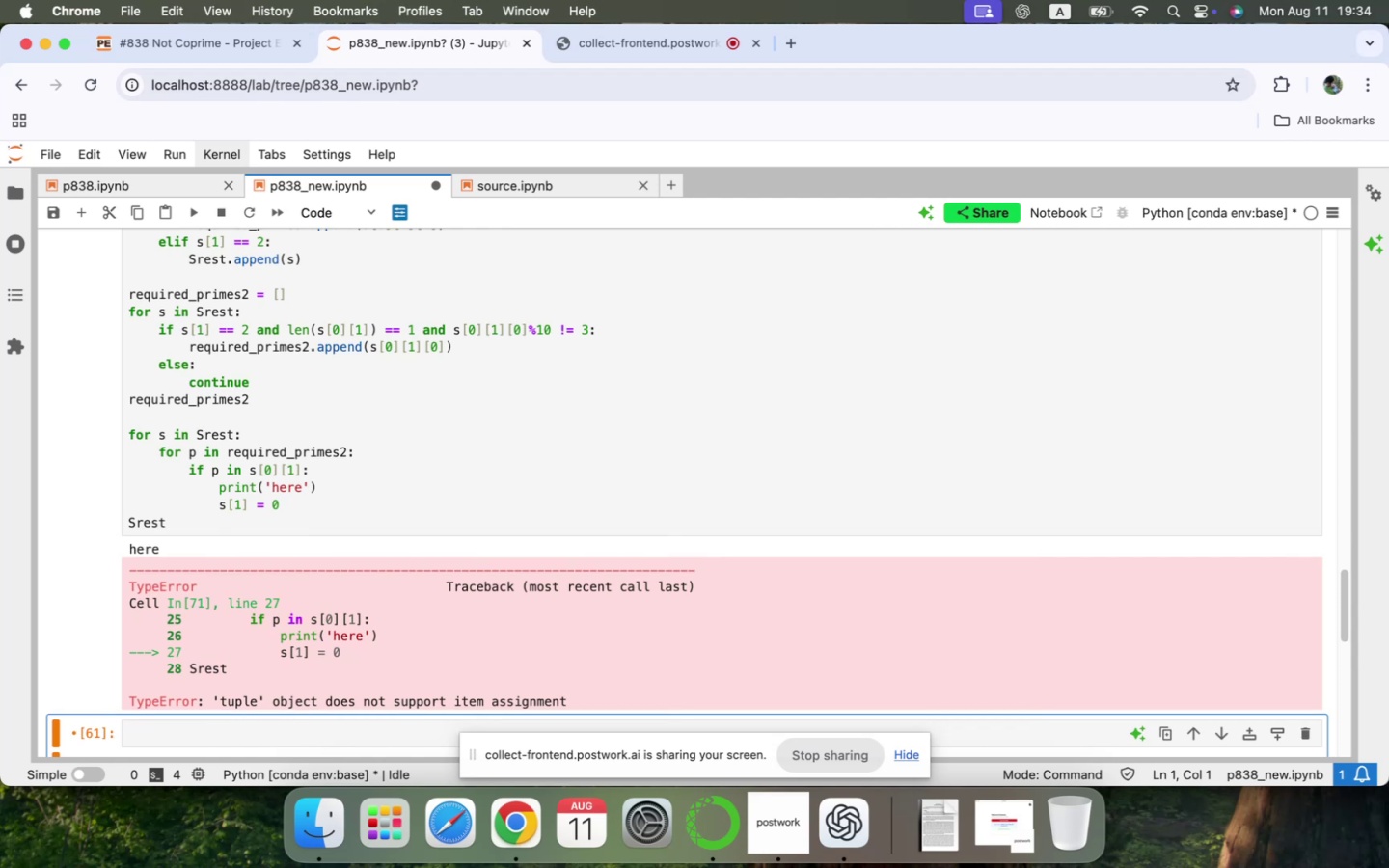 
scroll: coordinate [415, 648], scroll_direction: up, amount: 31.0
 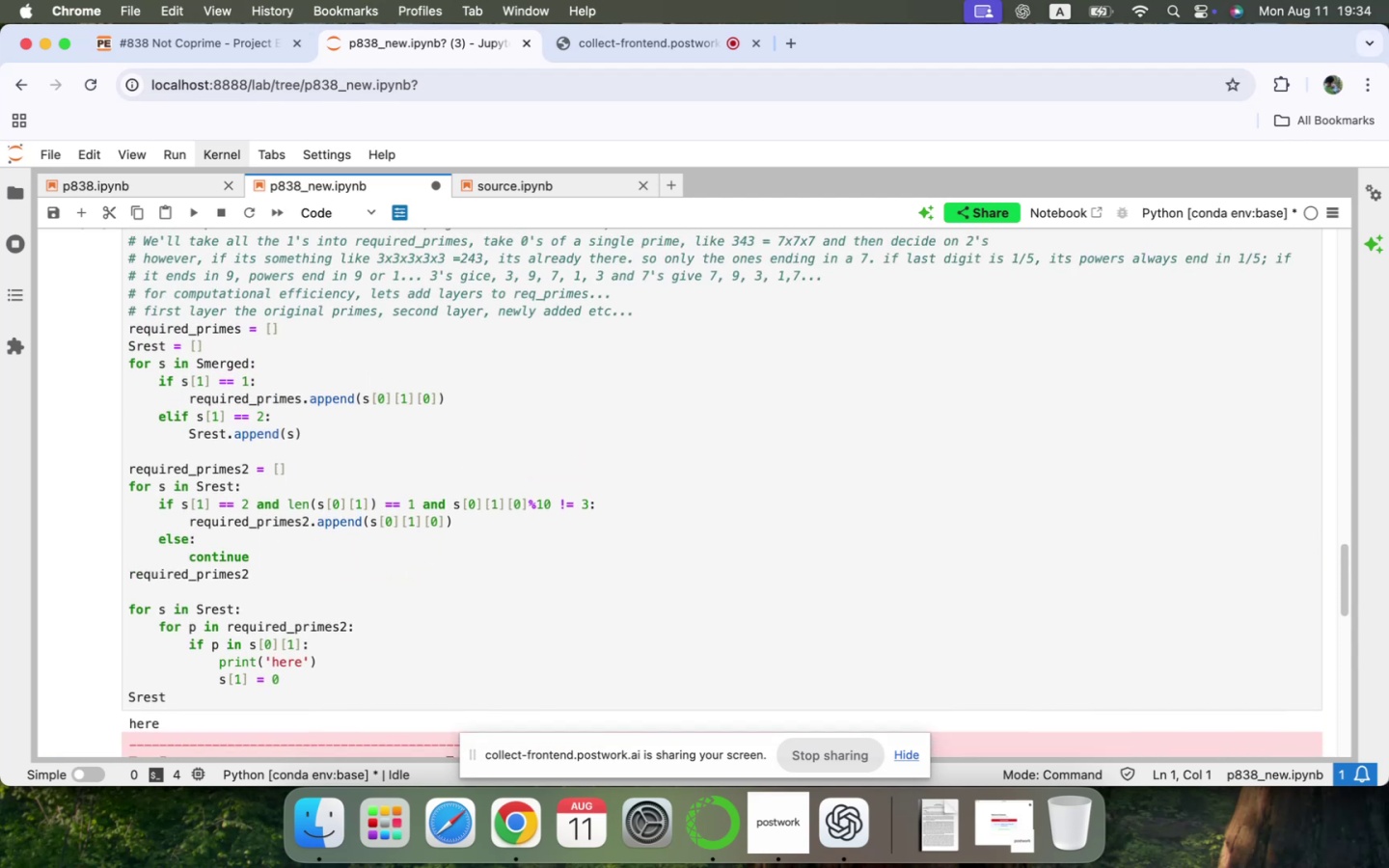 
scroll: coordinate [415, 648], scroll_direction: down, amount: 20.0
 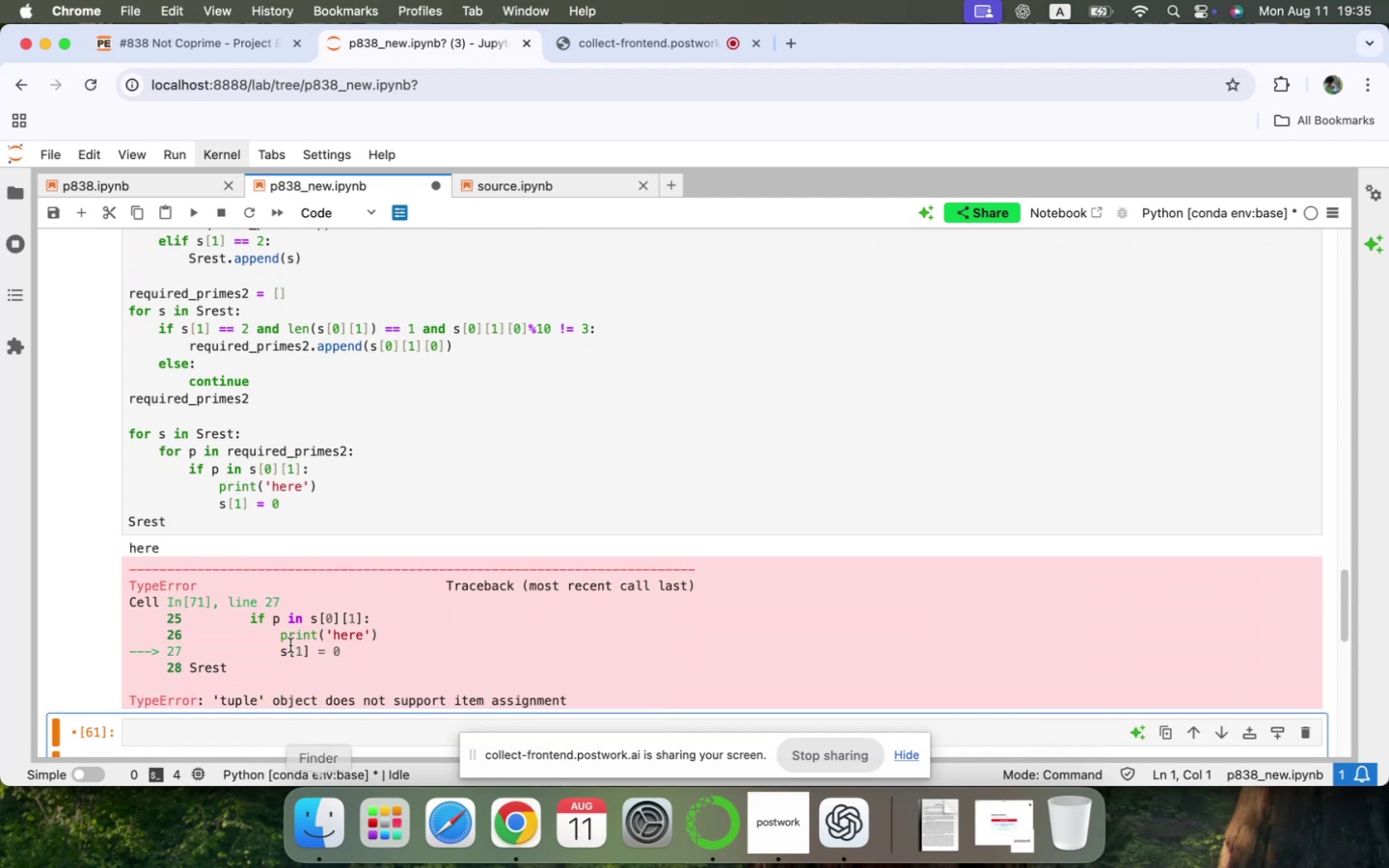 
scroll: coordinate [307, 605], scroll_direction: up, amount: 37.0
 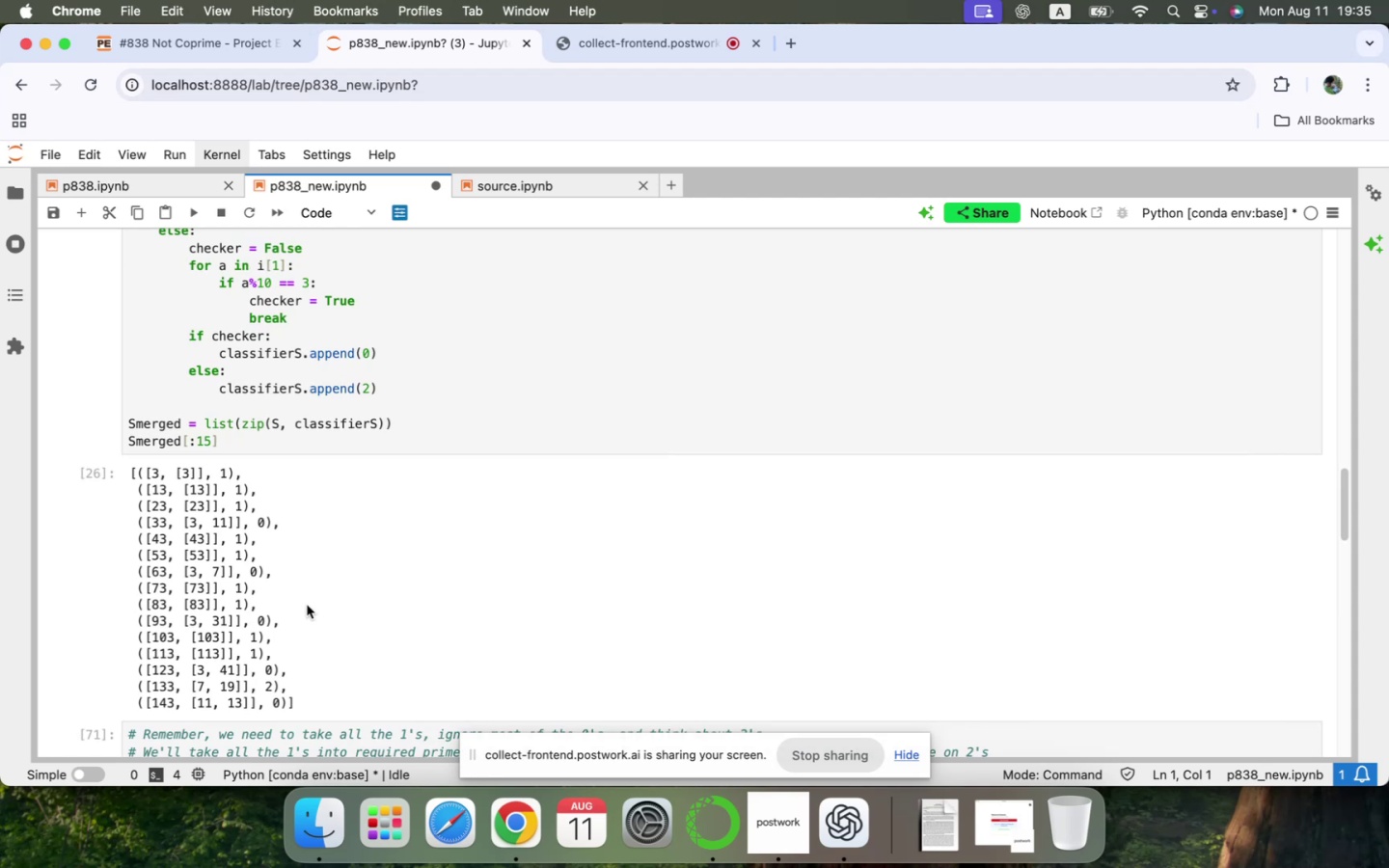 
scroll: coordinate [307, 605], scroll_direction: down, amount: 79.0
 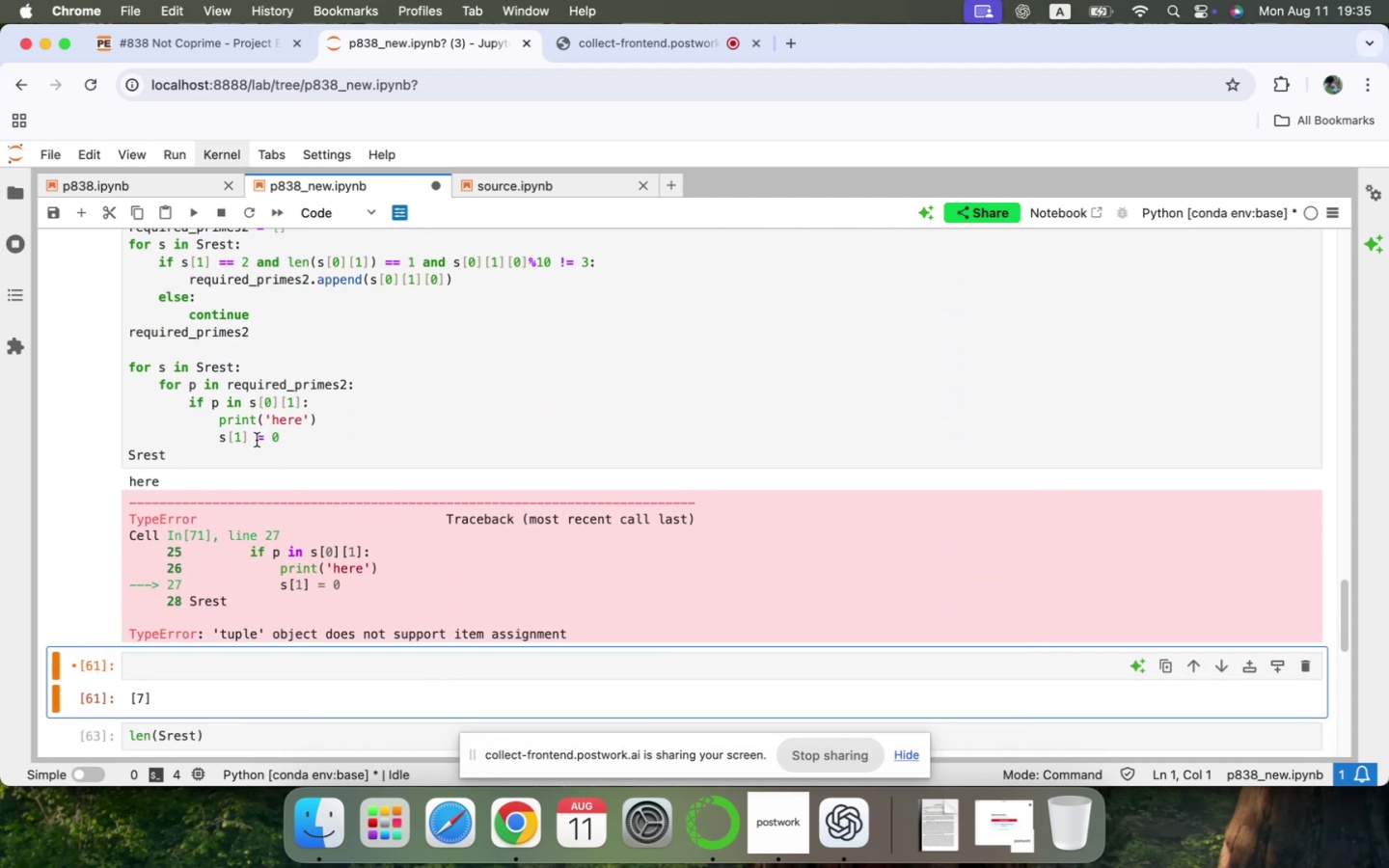 
left_click([249, 440])
 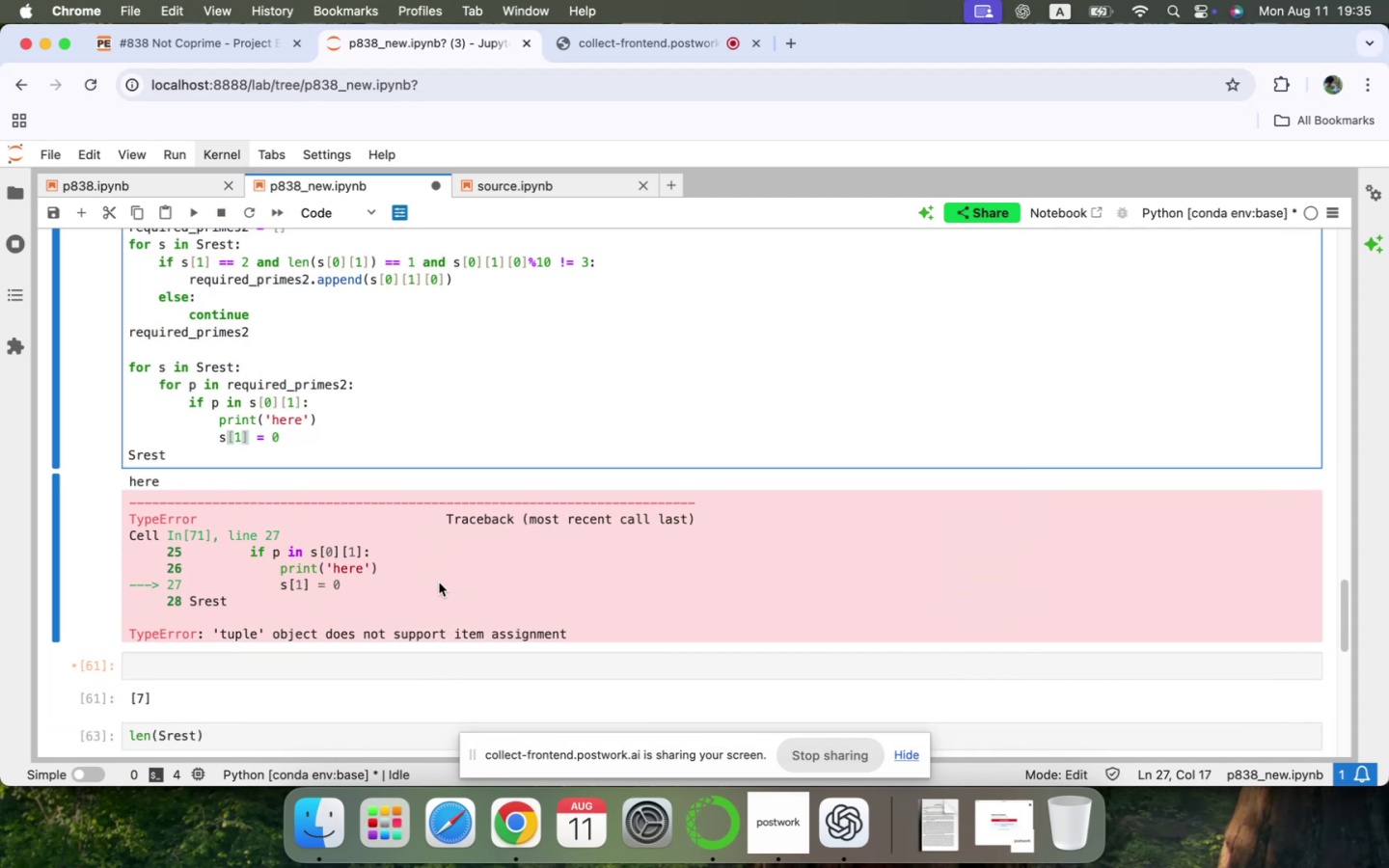 
key(BracketLeft)
 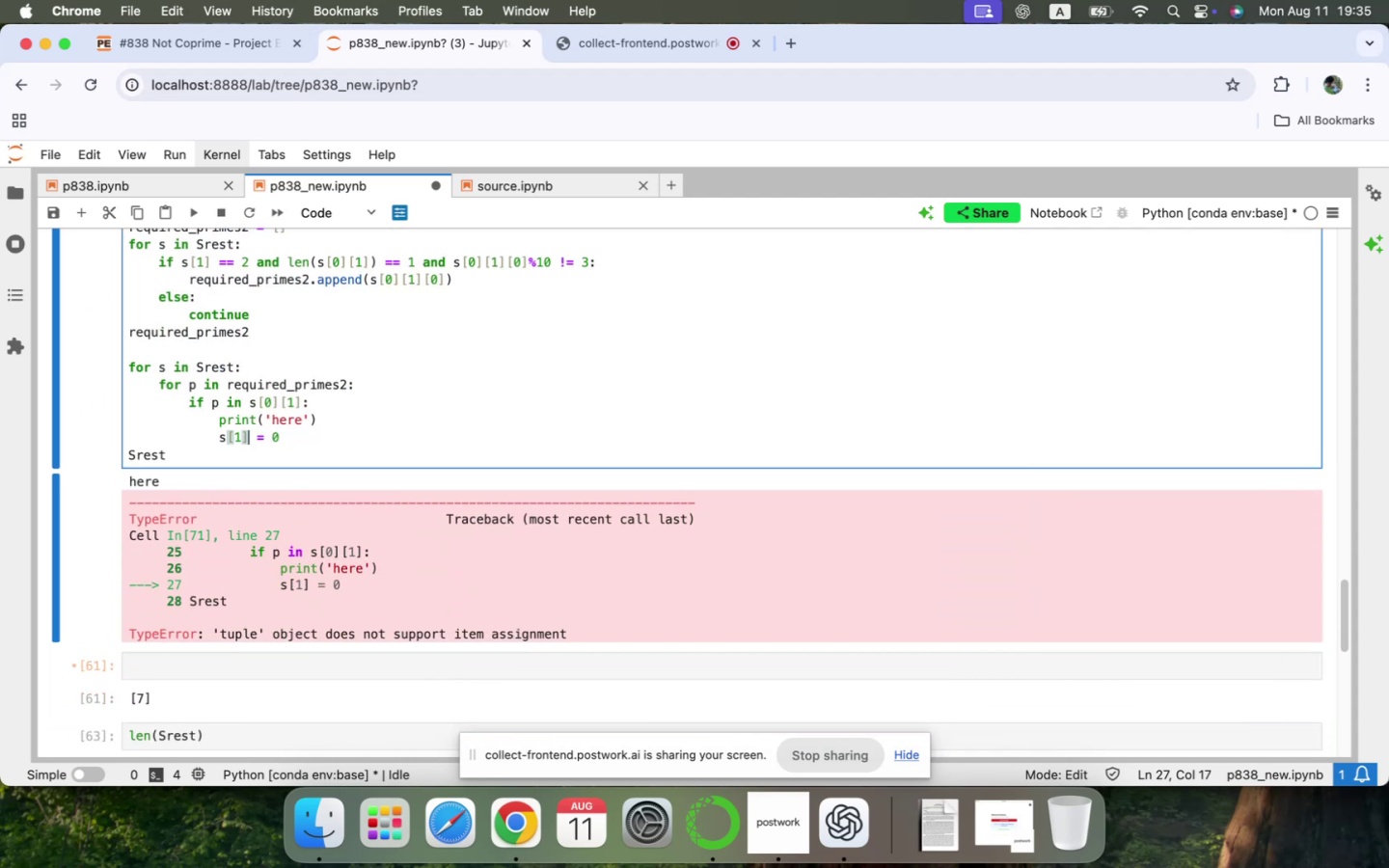 
key(BracketRight)
 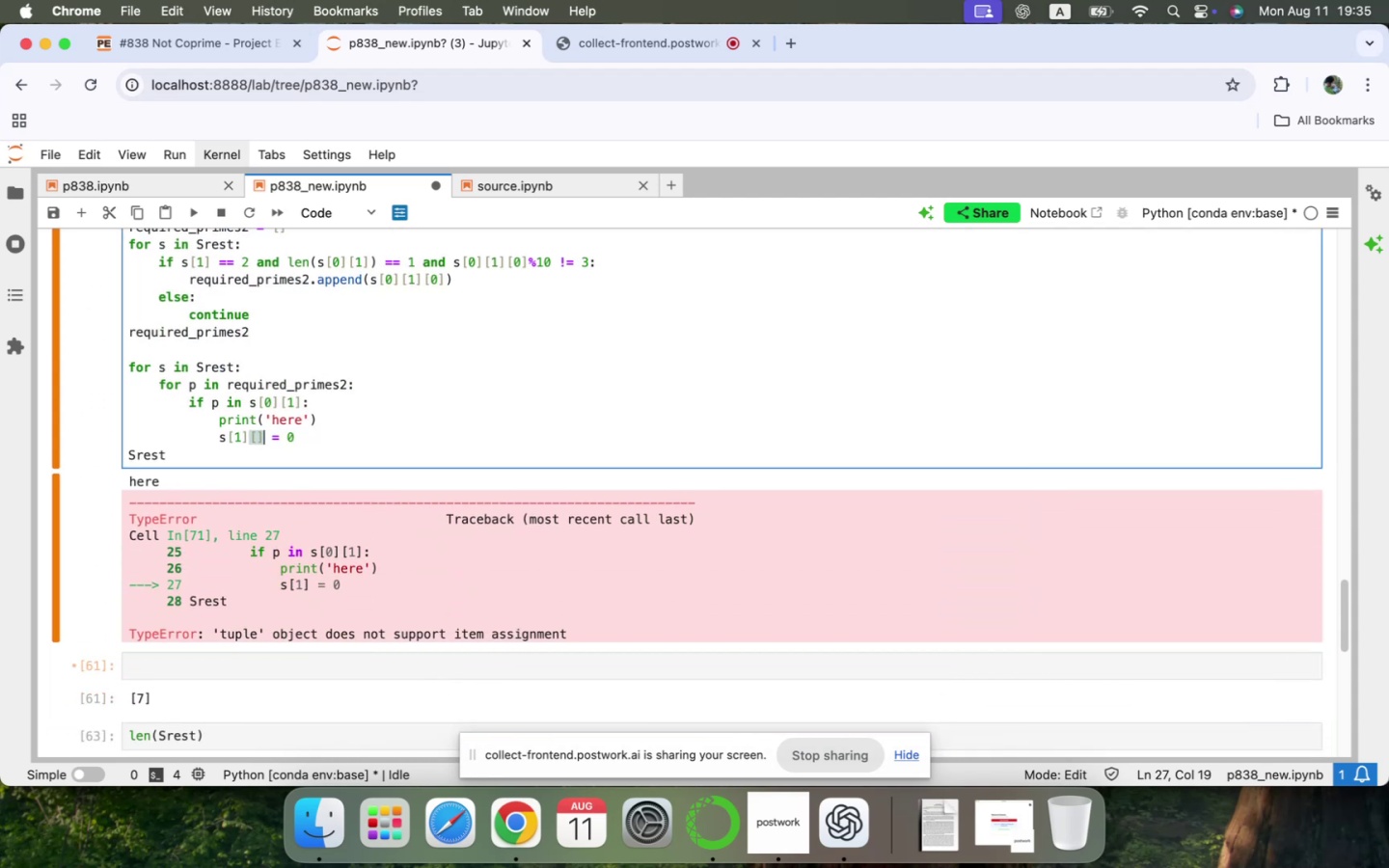 
key(ArrowLeft)
 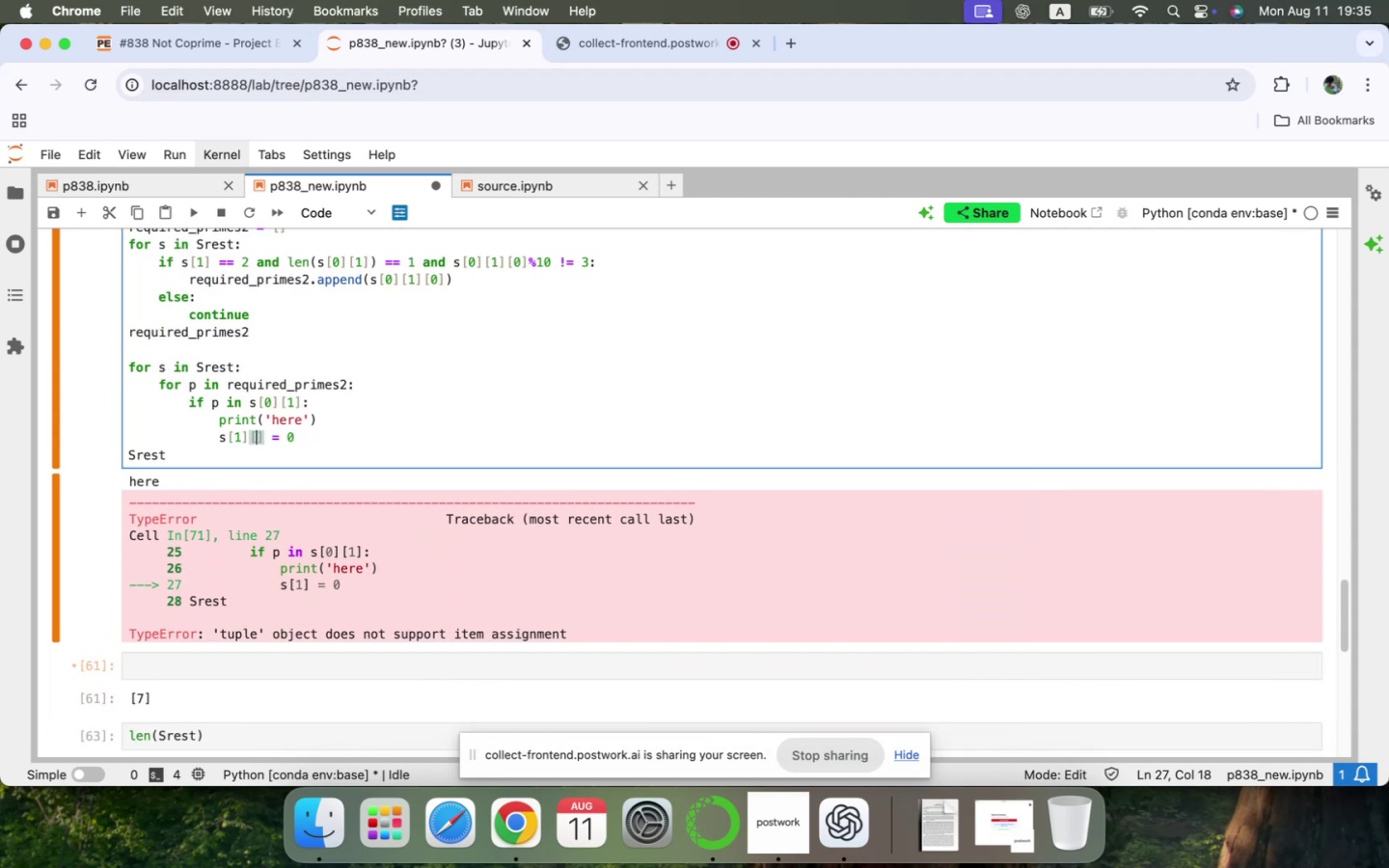 
key(0)
 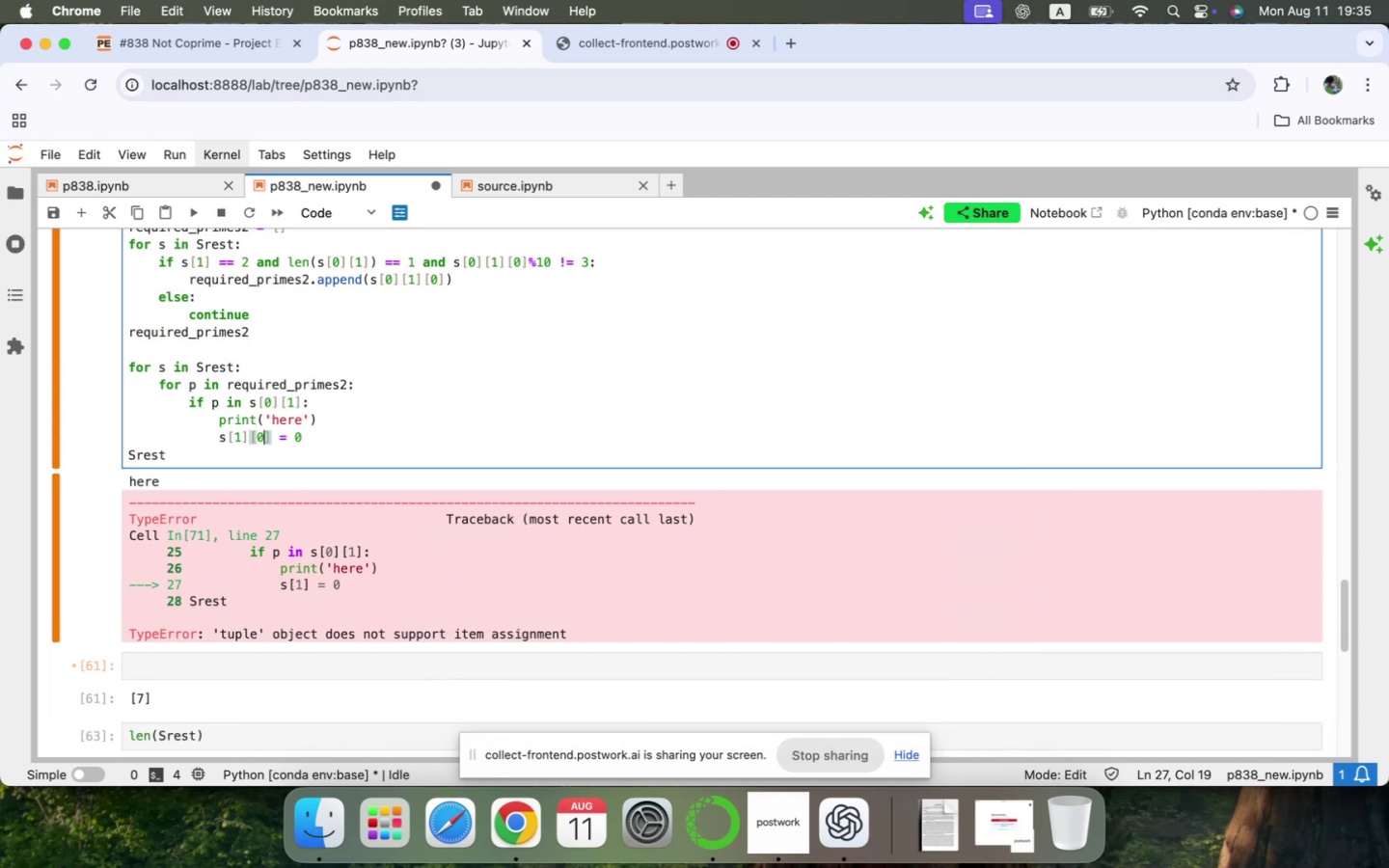 
key(Shift+ShiftRight)
 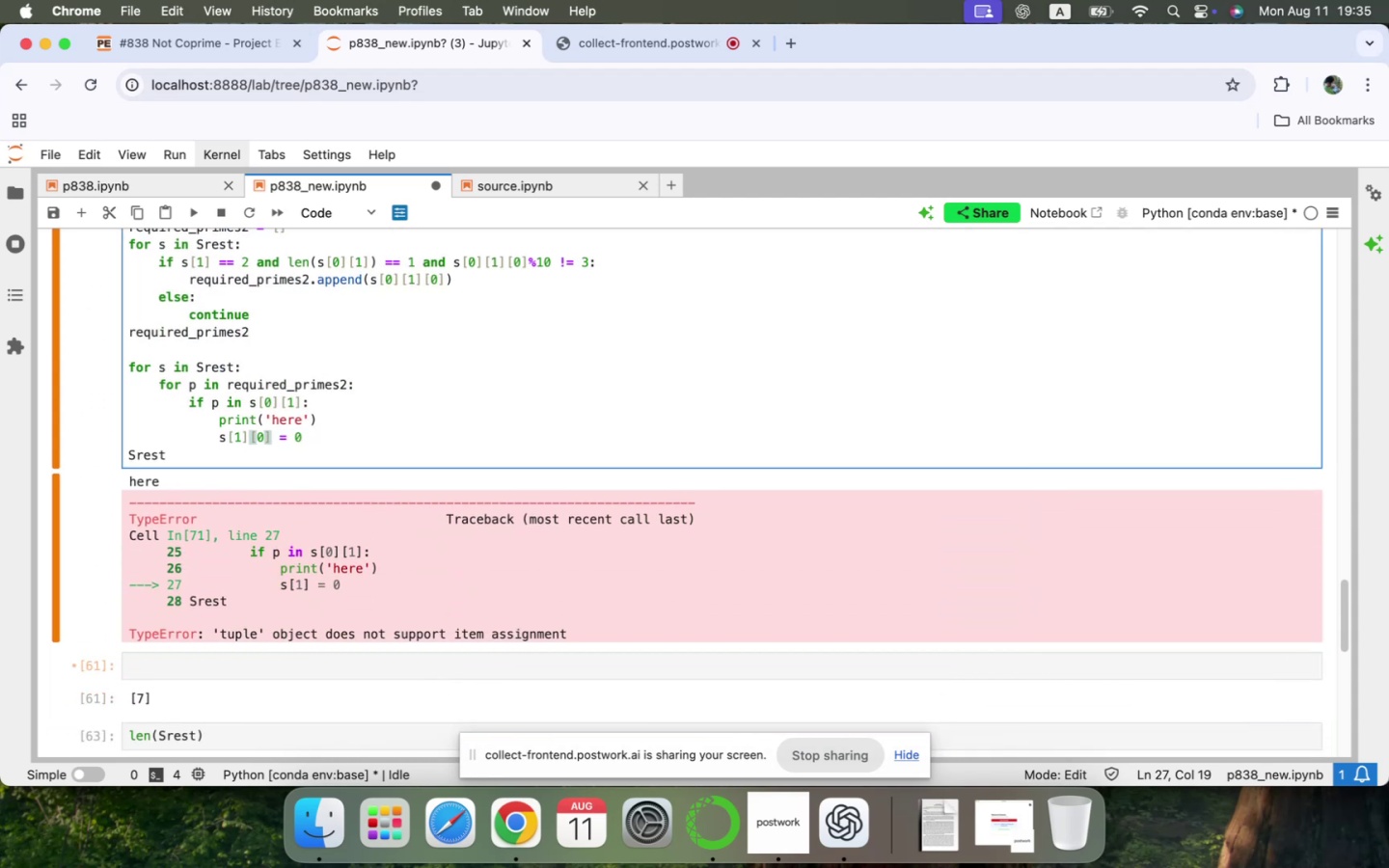 
key(Shift+Enter)
 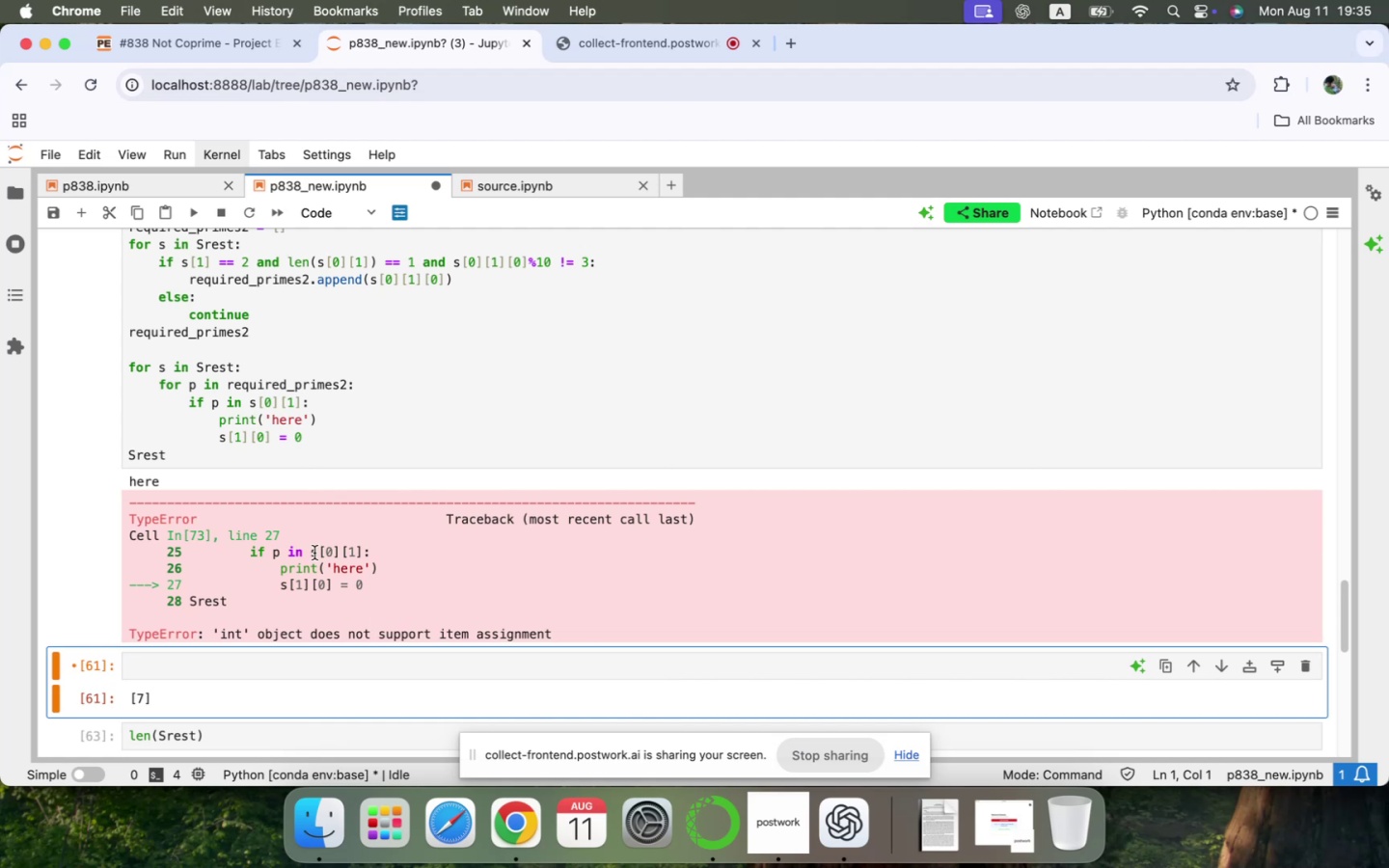 
left_click([281, 440])
 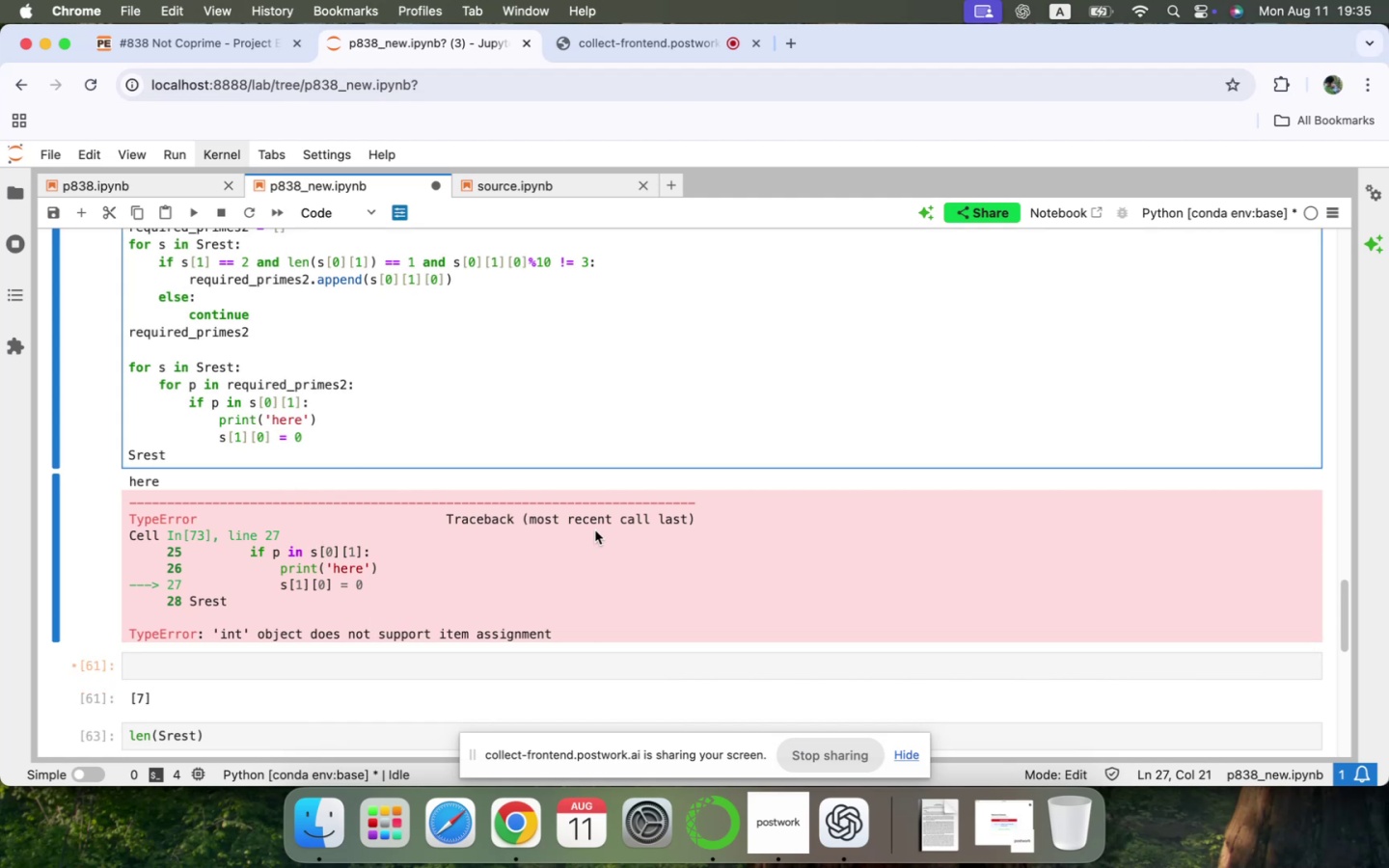 
wait(7.39)
 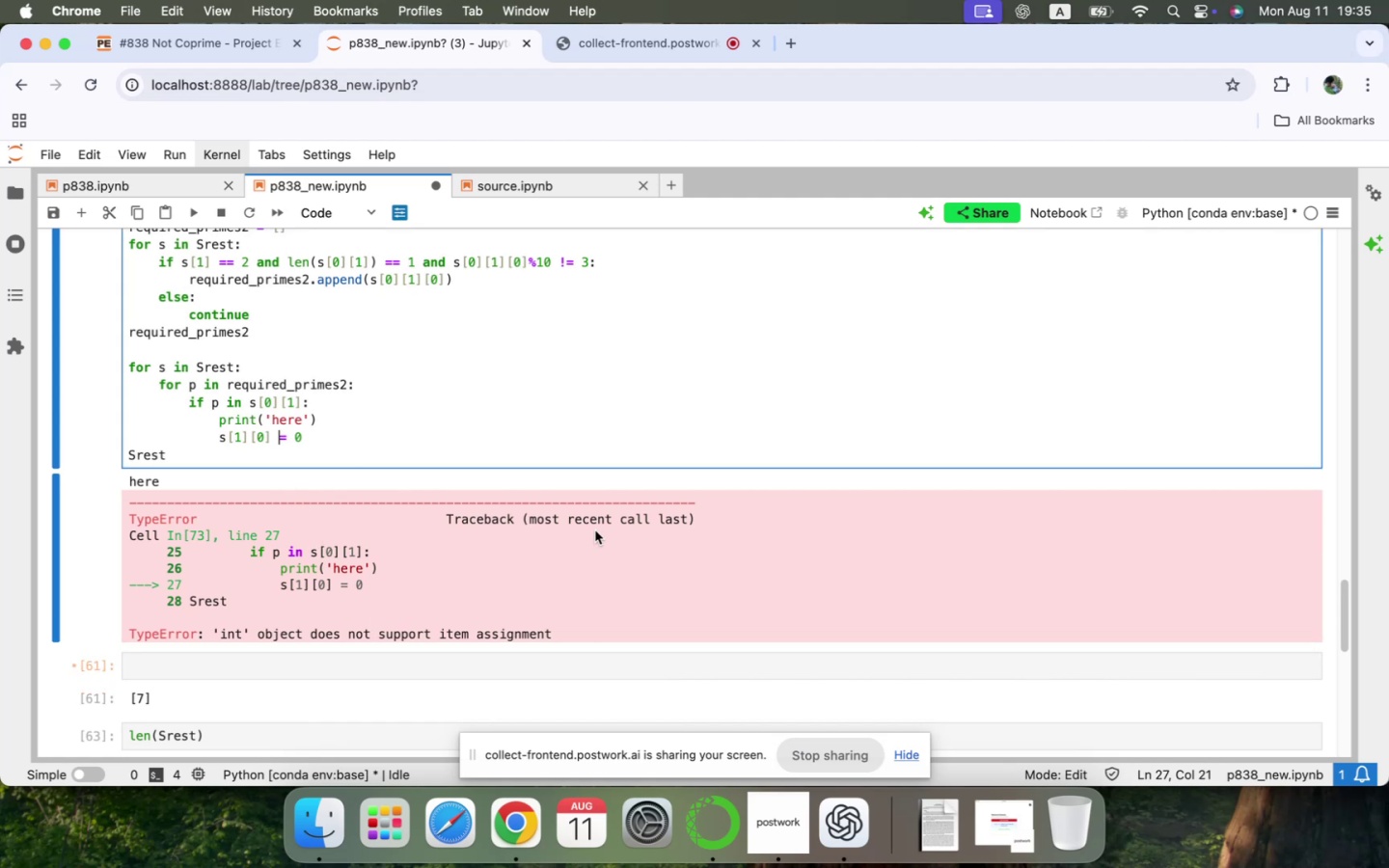 
key(ArrowLeft)
 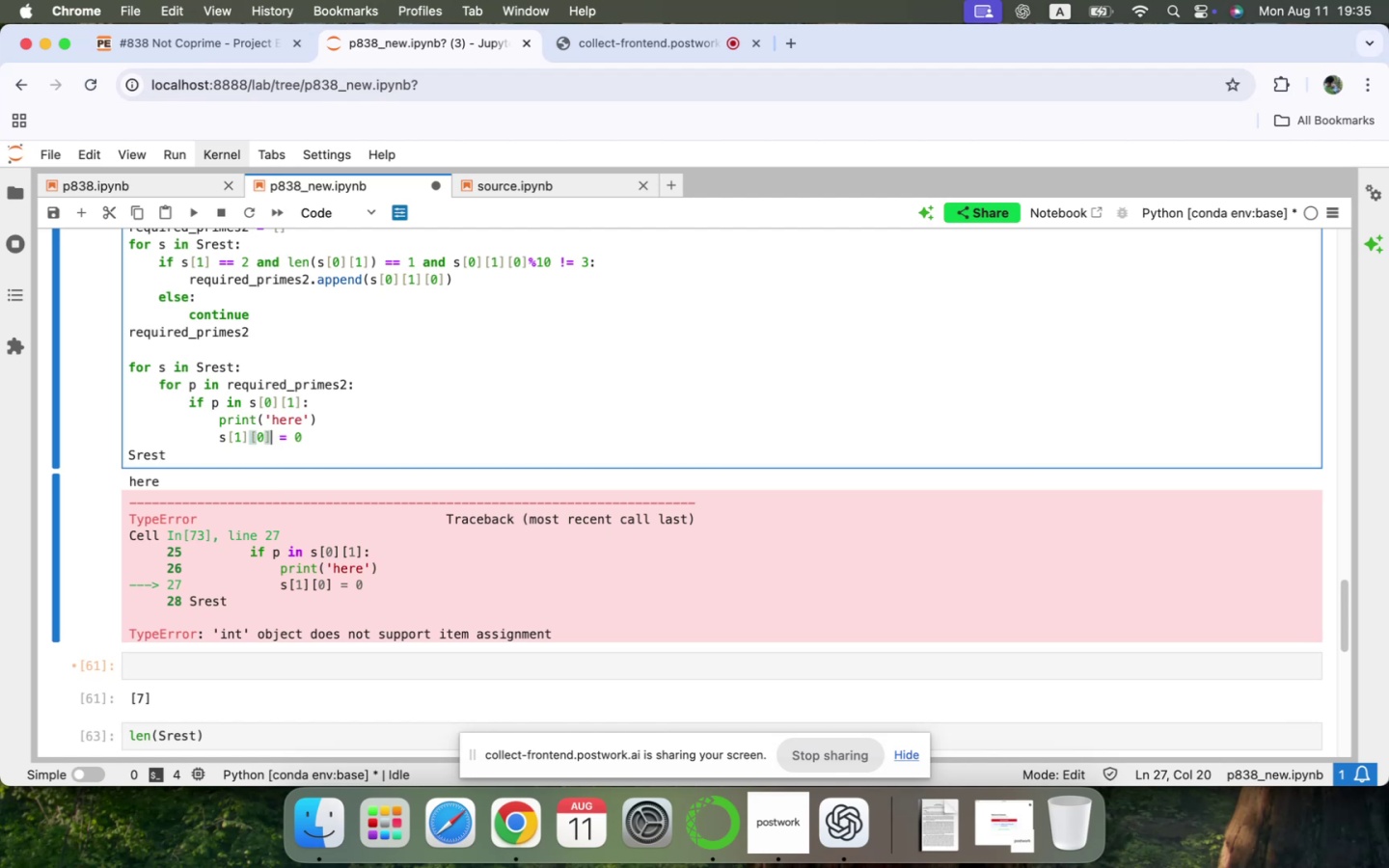 
wait(5.19)
 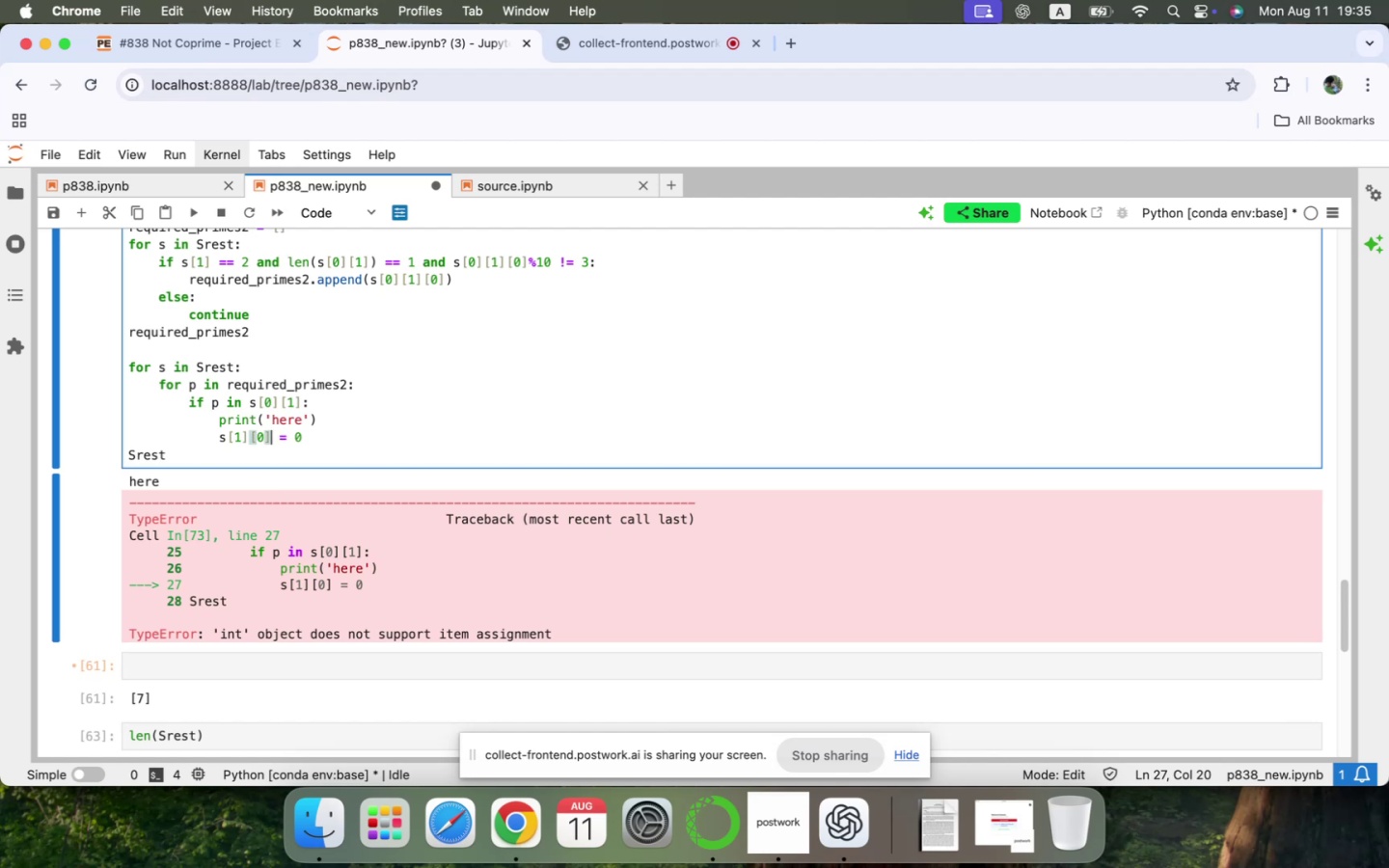 
key(Backspace)
 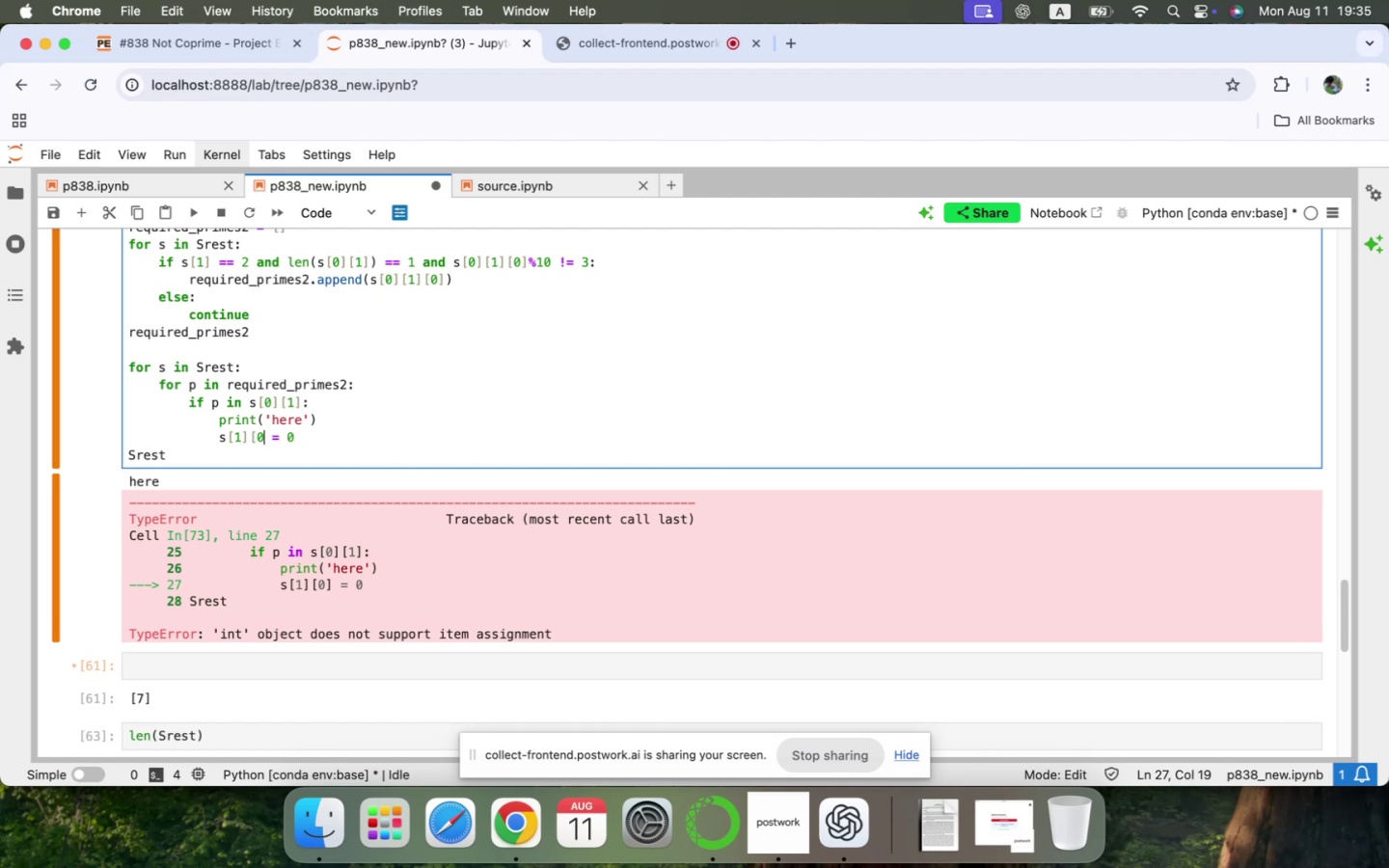 
key(Backspace)
 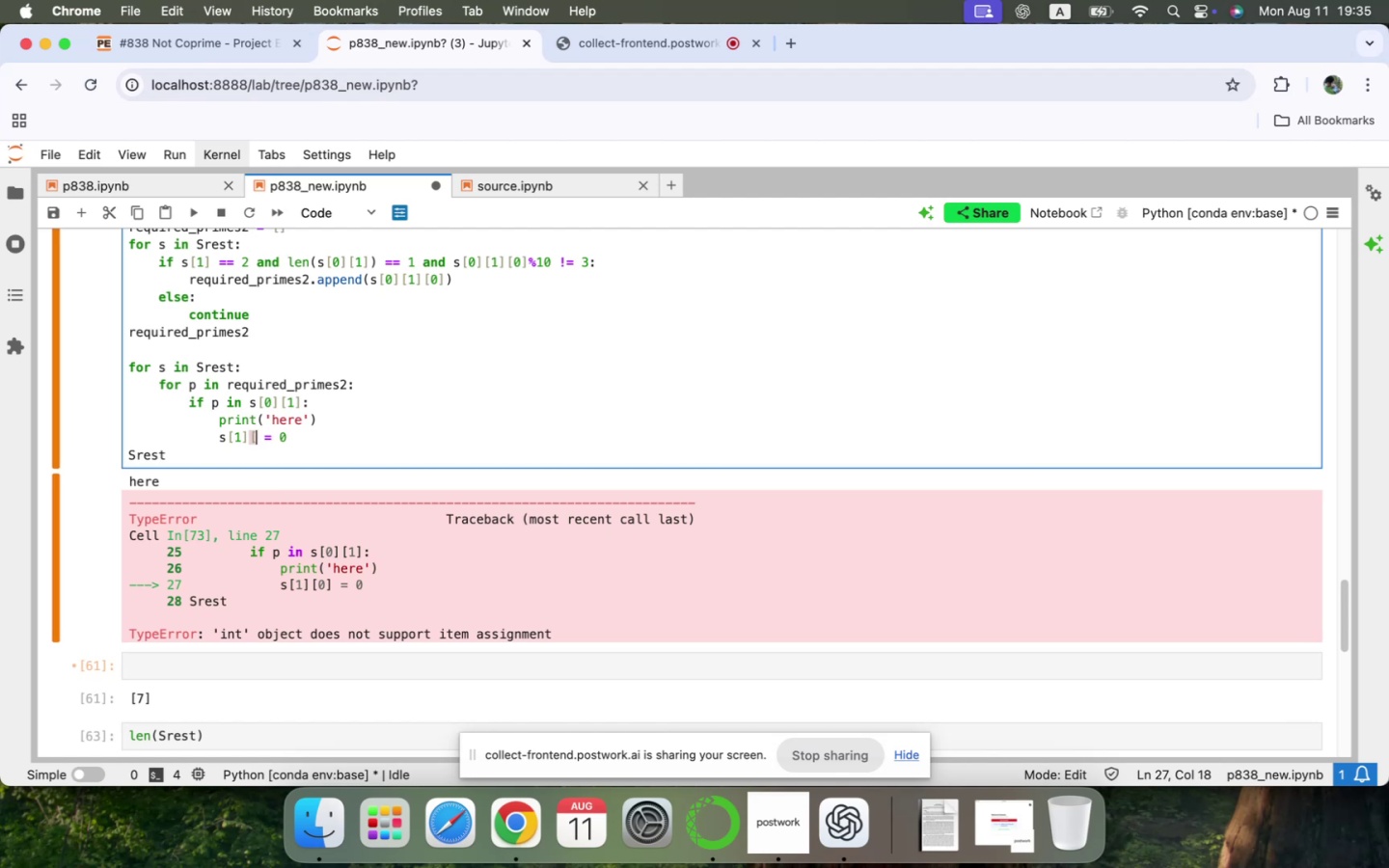 
key(Backspace)
 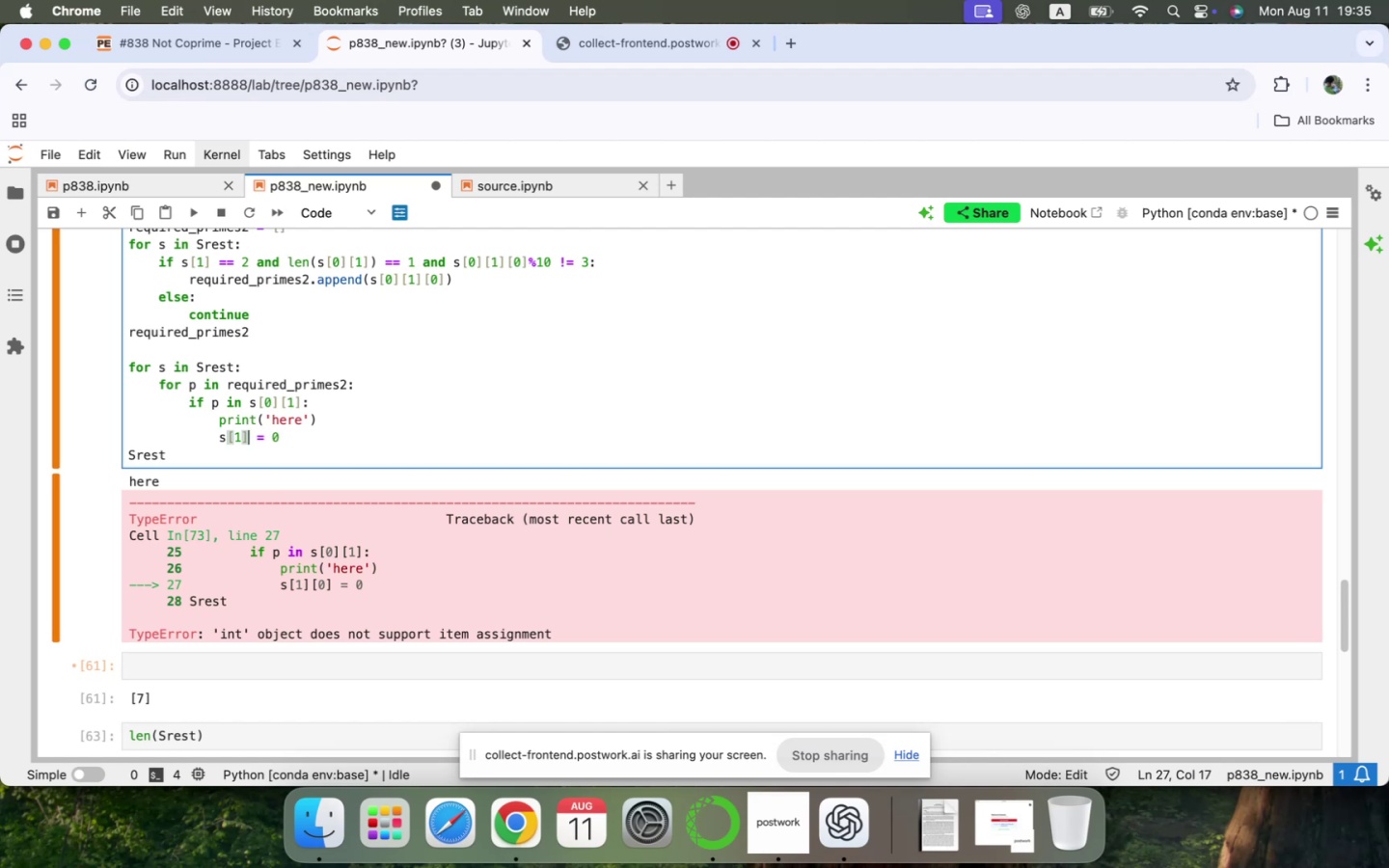 
key(Shift+ShiftRight)
 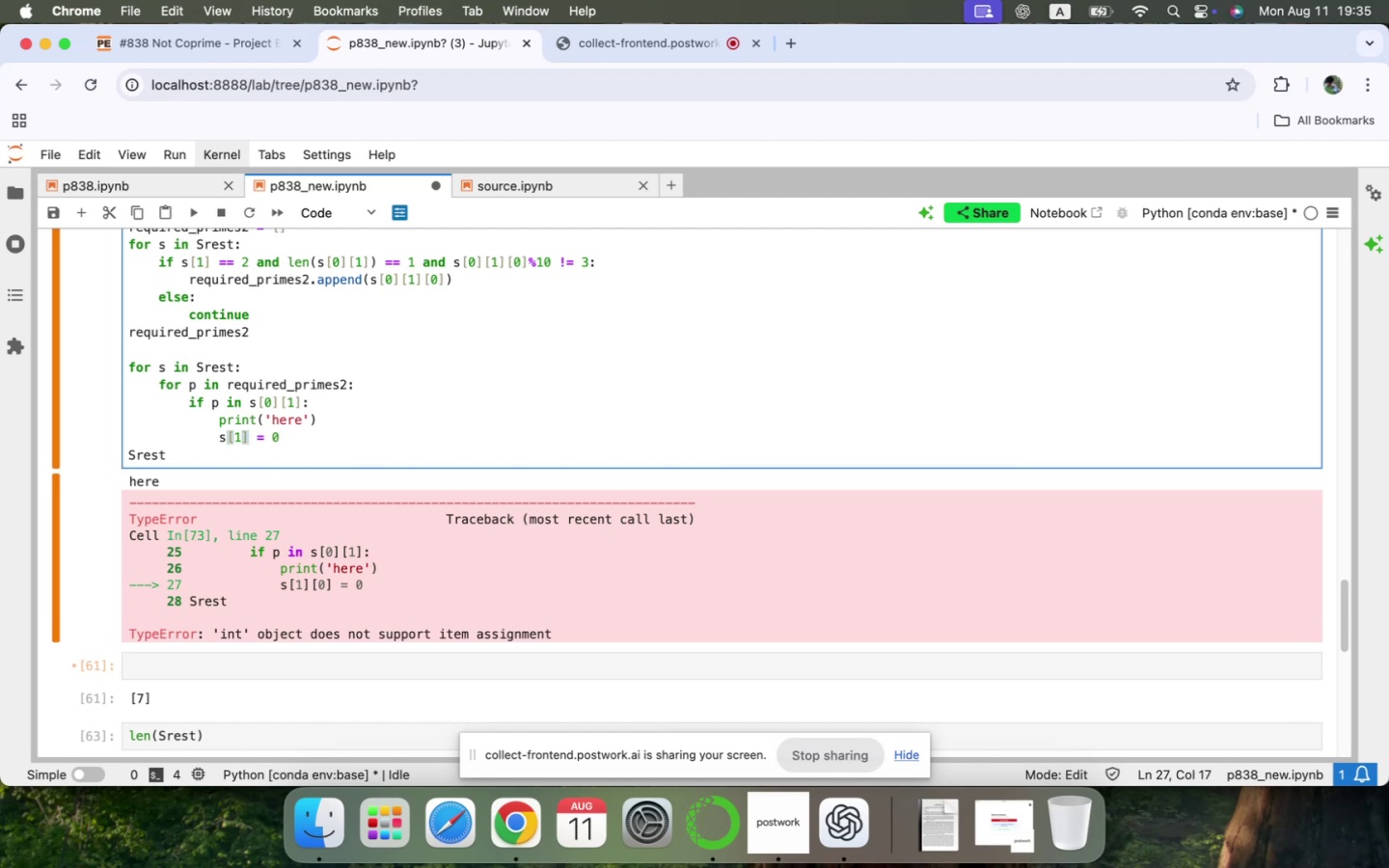 
key(Shift+Enter)
 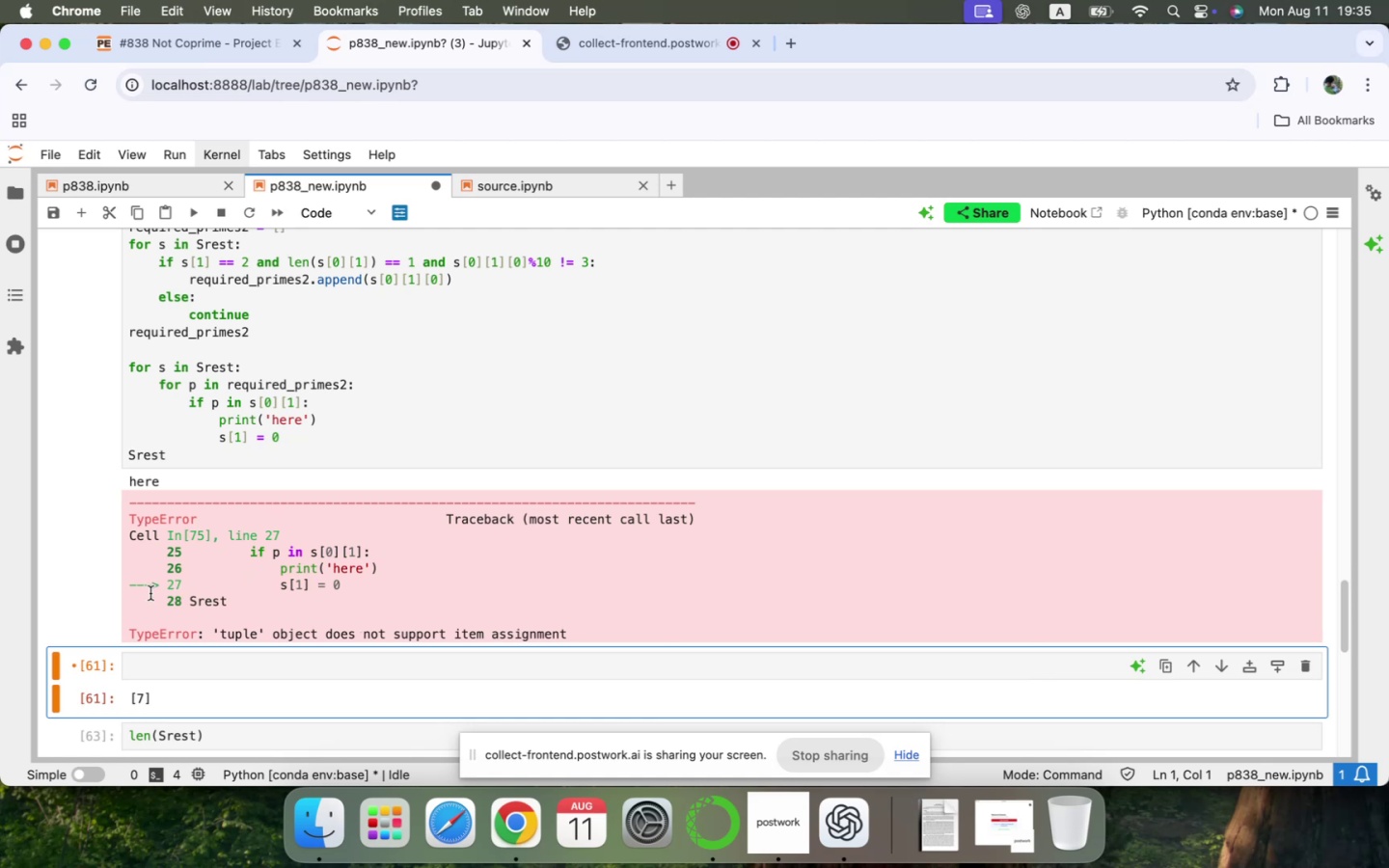 
left_click_drag(start_coordinate=[128, 584], to_coordinate=[623, 636])
 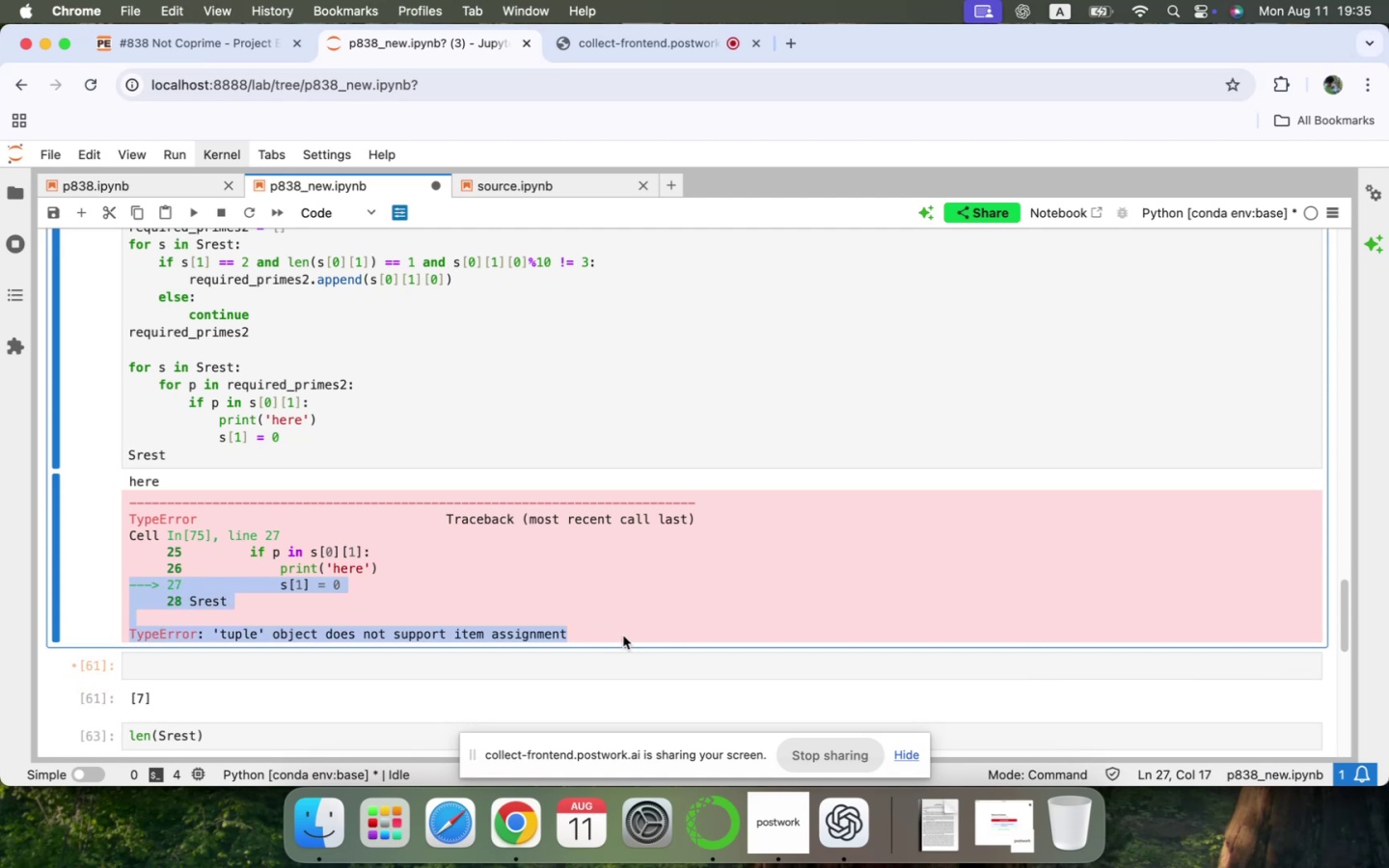 
key(Meta+CommandLeft)
 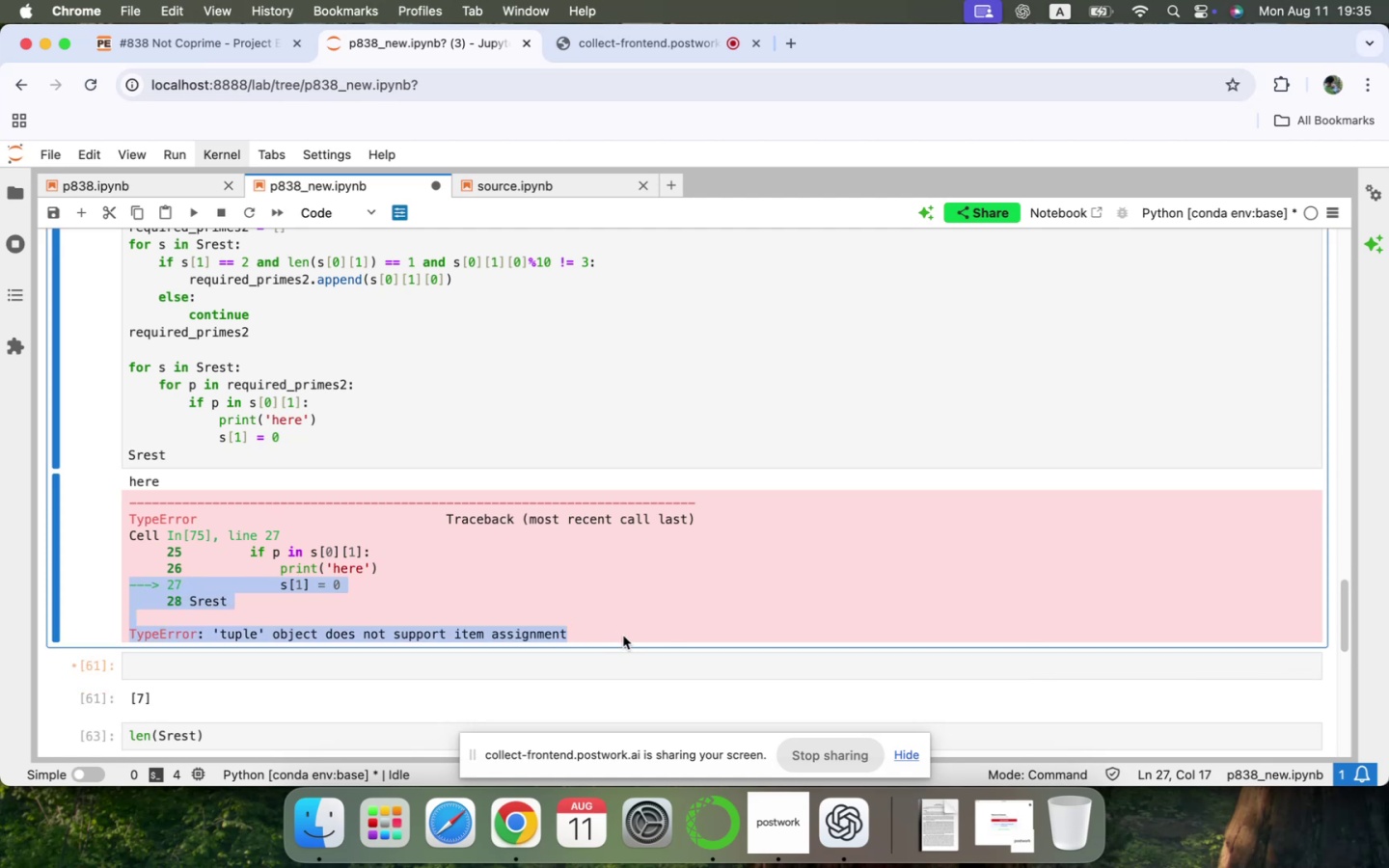 
key(Meta+C)
 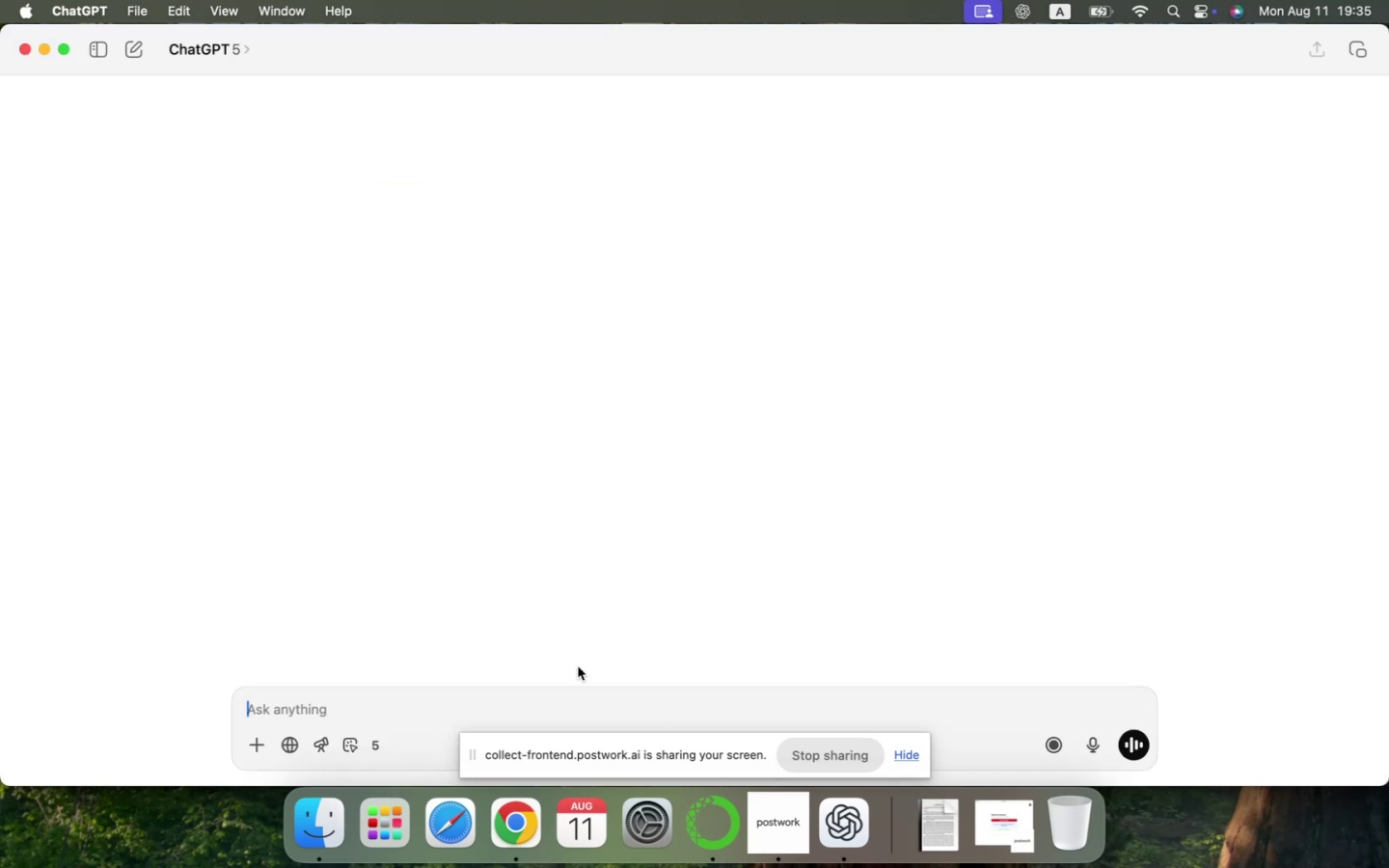 
key(Meta+V)
 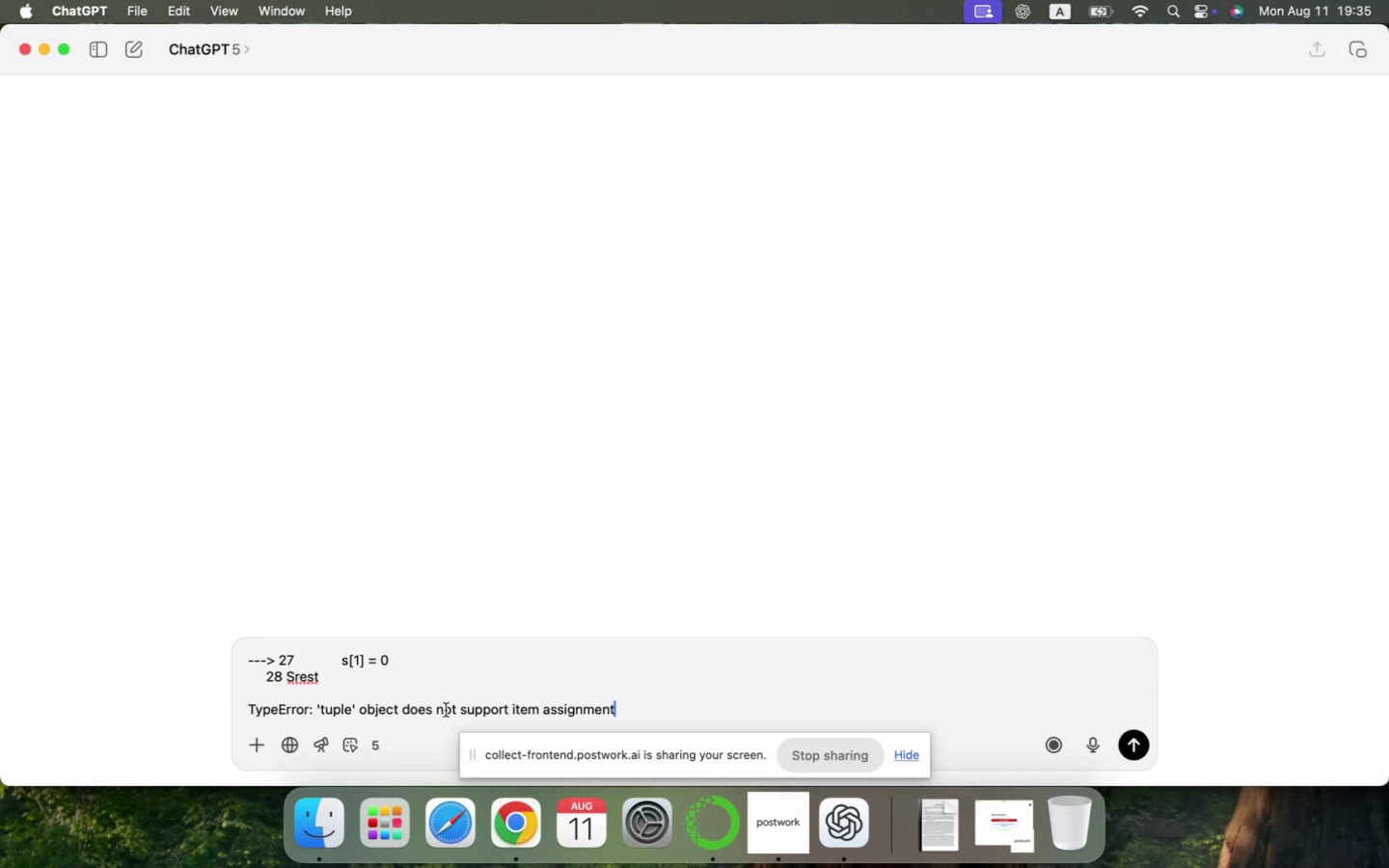 
key(Enter)
 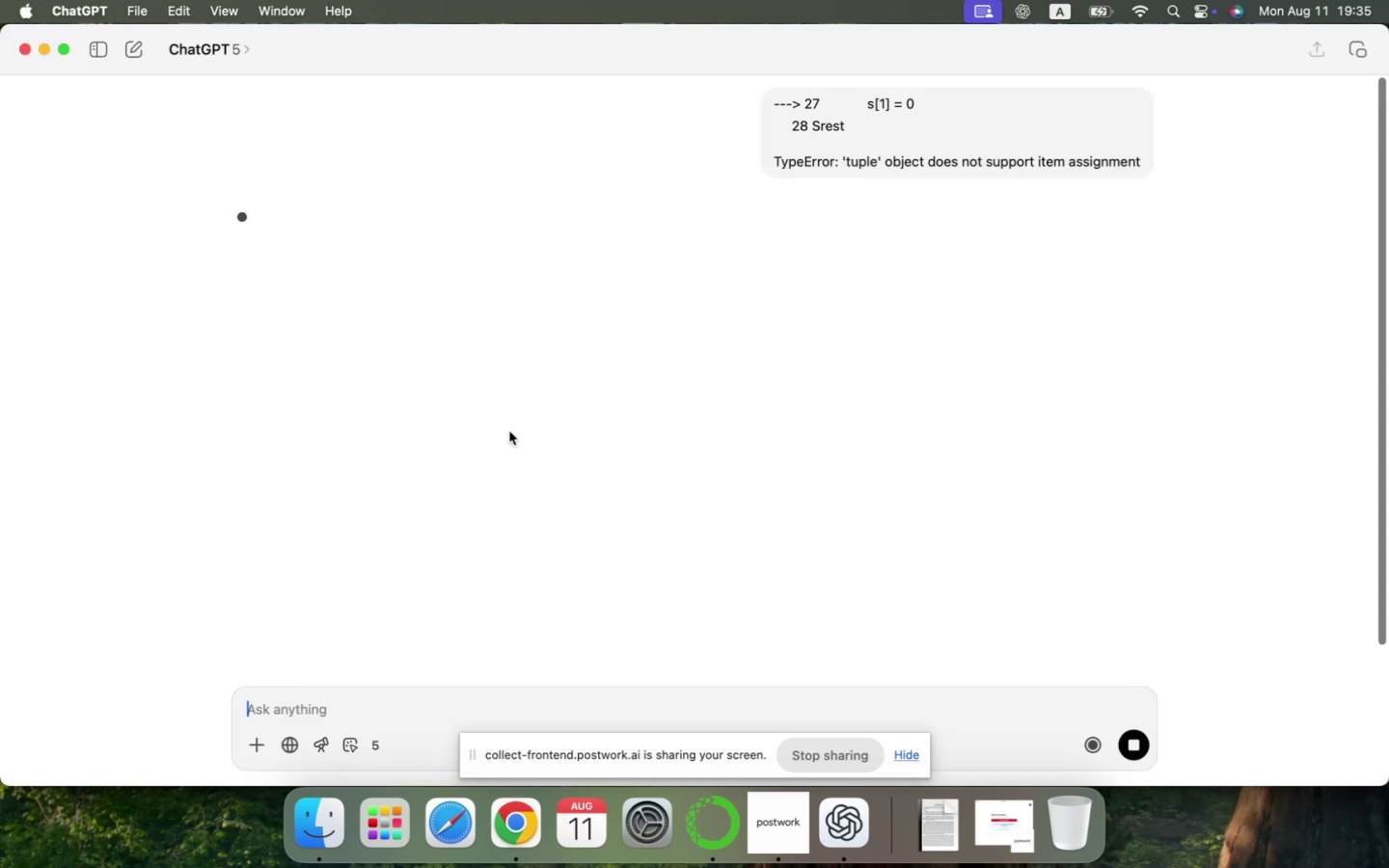 
scroll: coordinate [509, 431], scroll_direction: up, amount: 5.0
 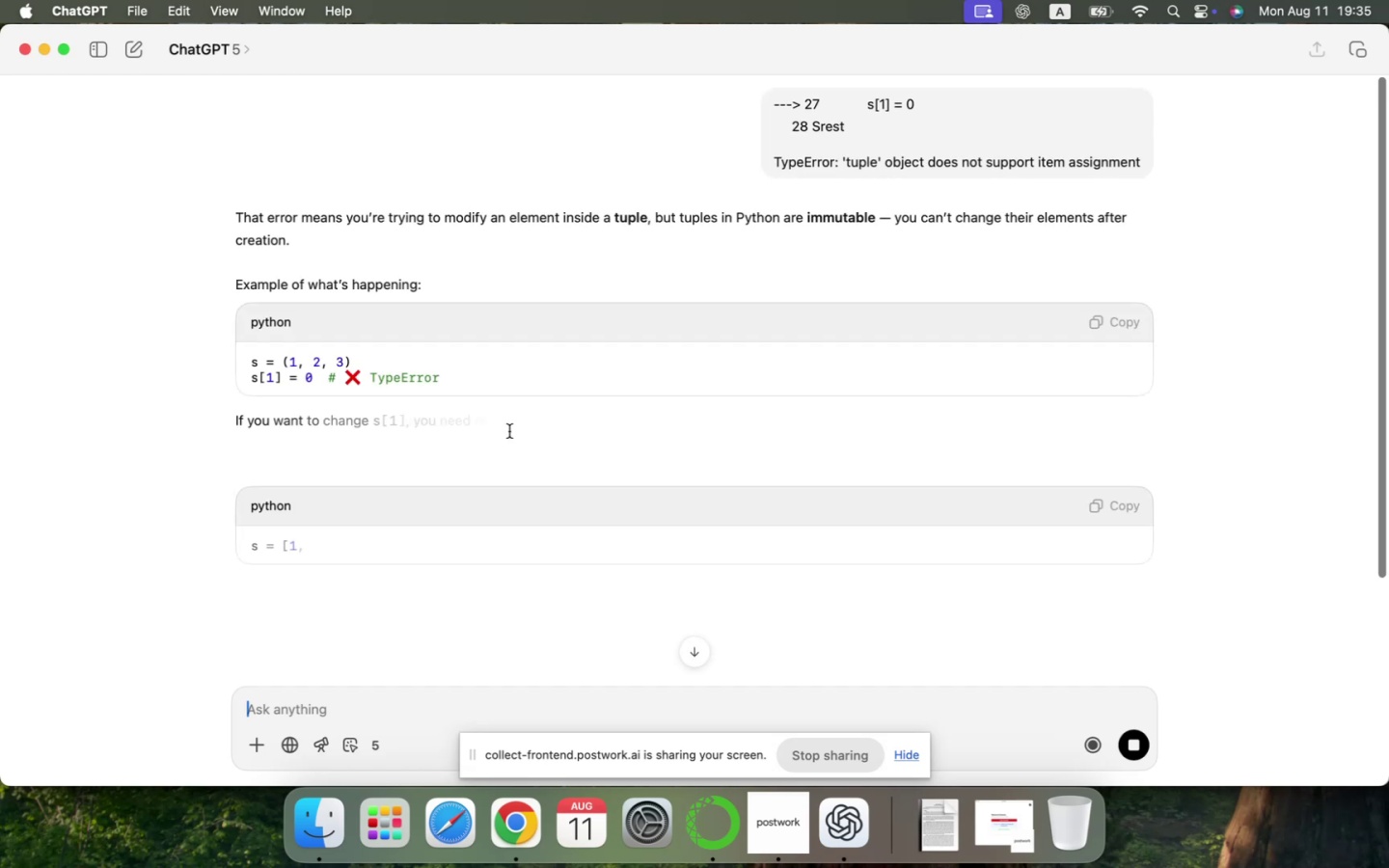 
wait(6.58)
 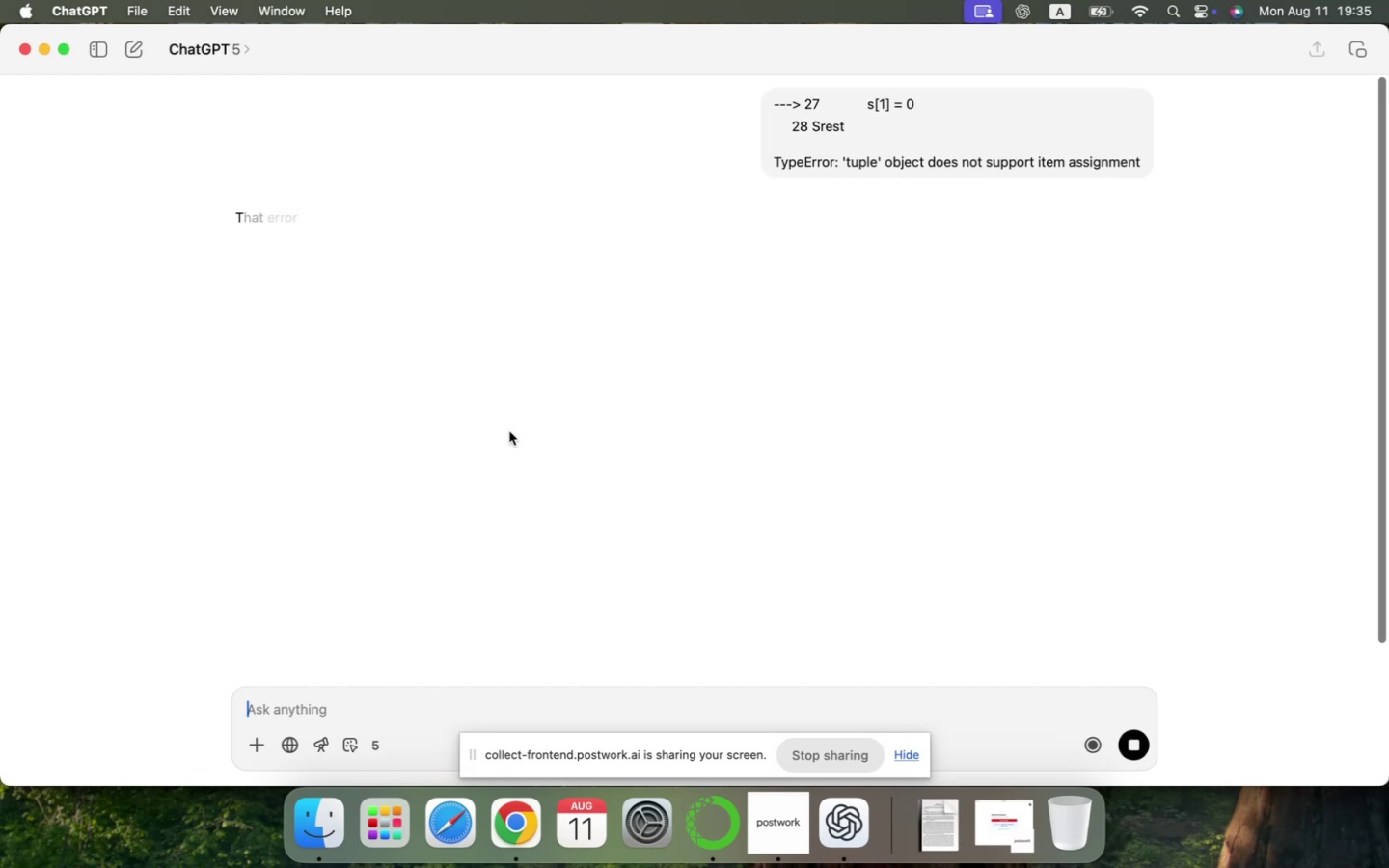 
scroll: coordinate [509, 431], scroll_direction: down, amount: 26.0
 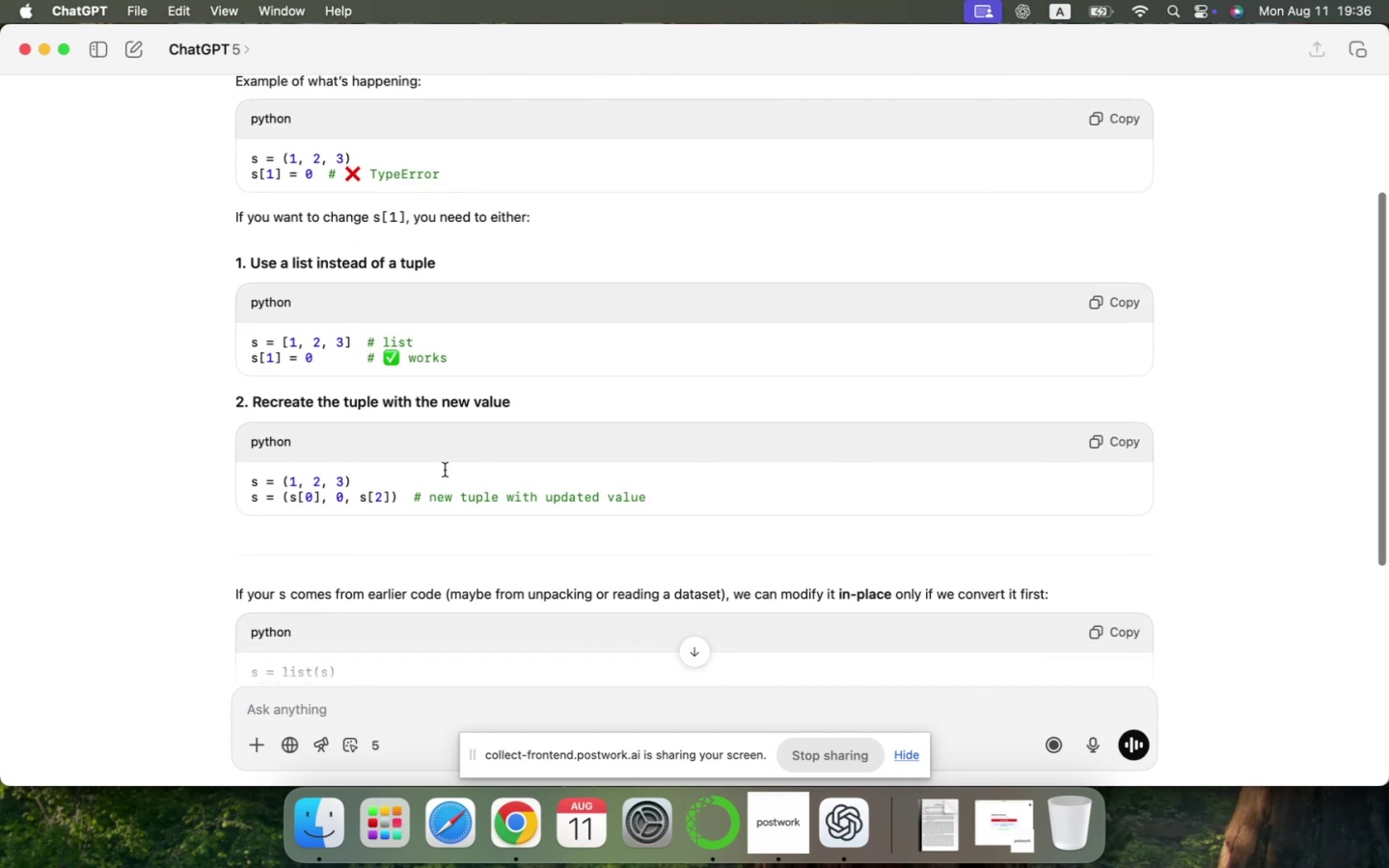 
wait(11.53)
 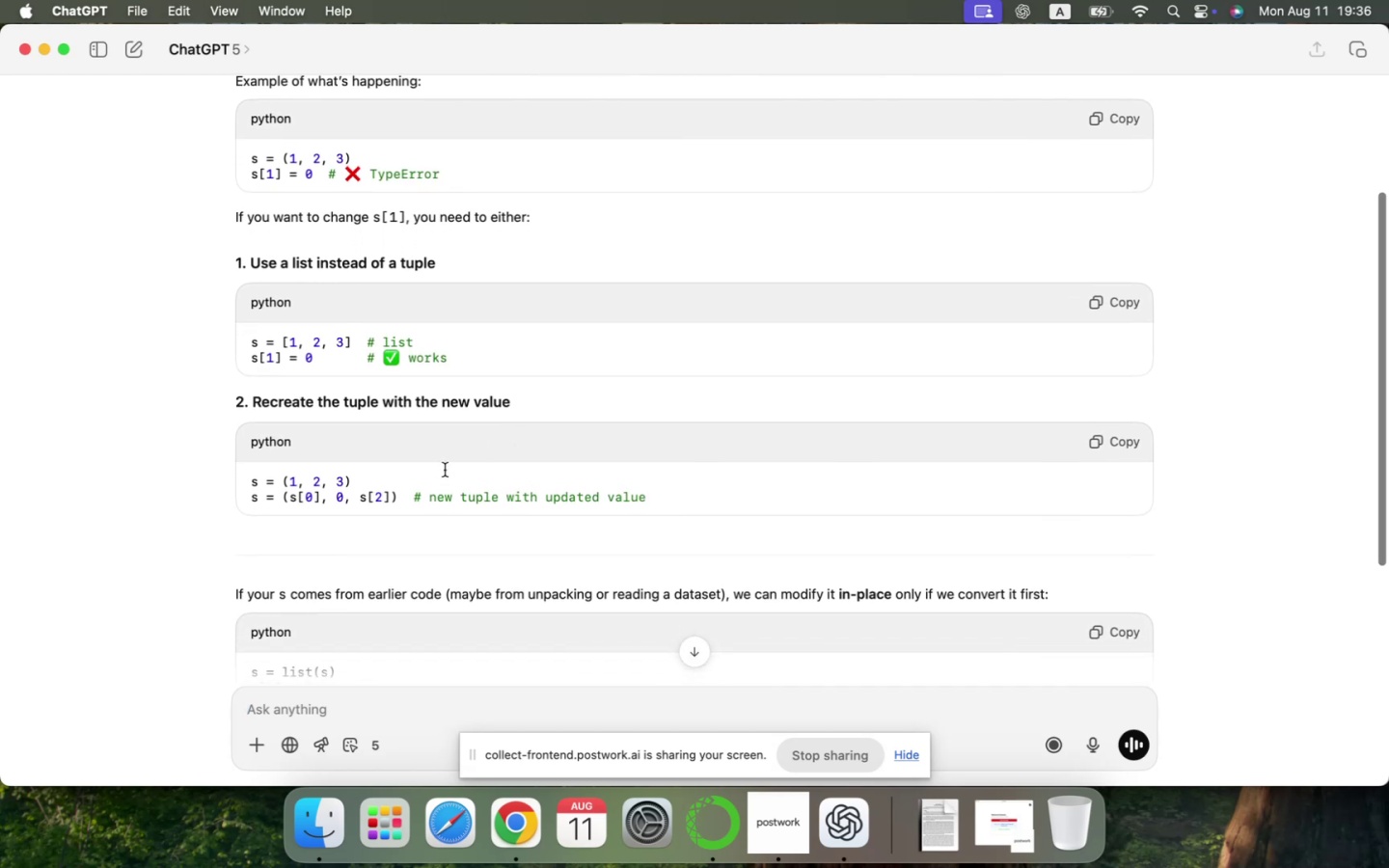 
scroll: coordinate [445, 470], scroll_direction: down, amount: 28.0
 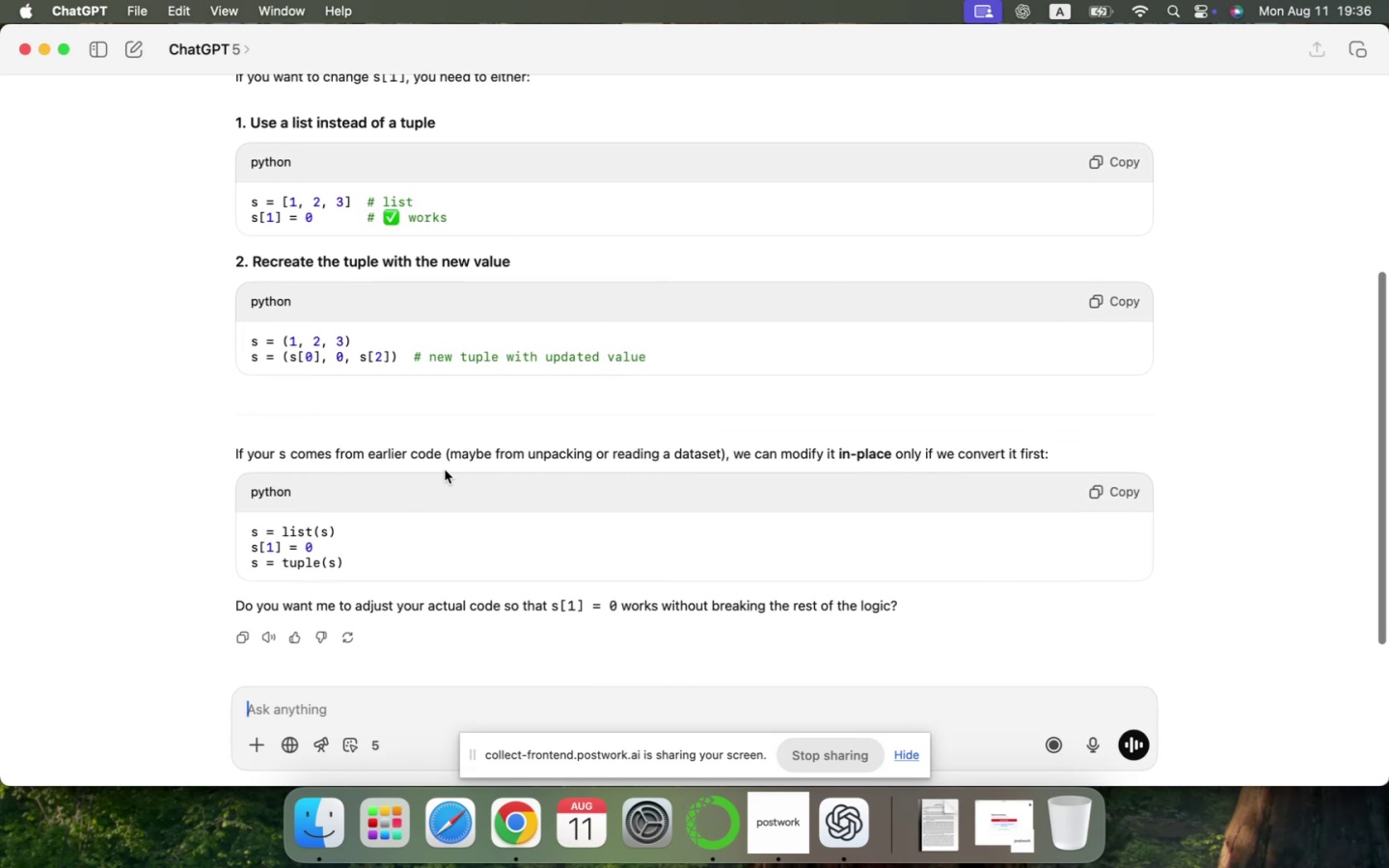 
wait(8.61)
 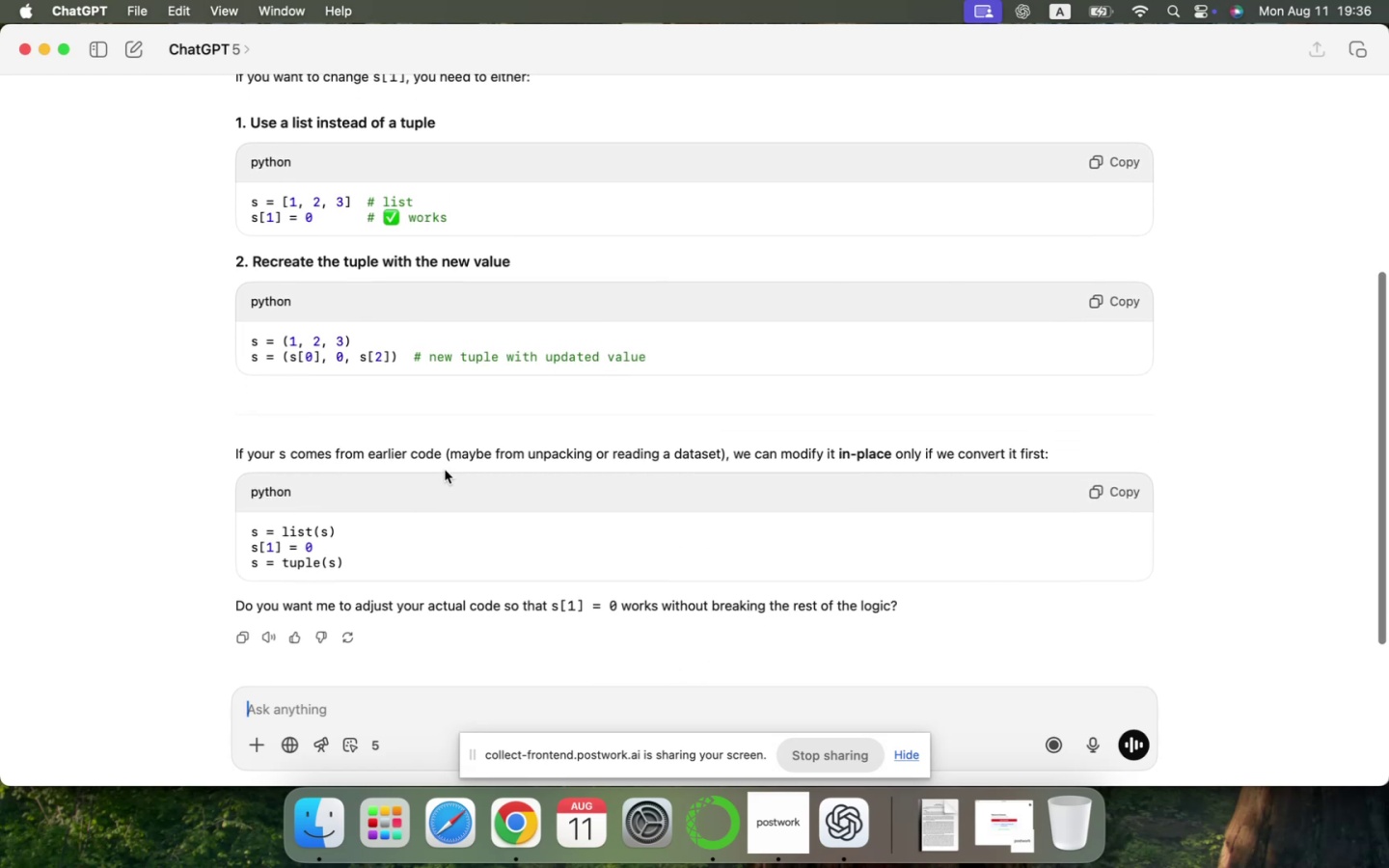 
key(Meta+CommandLeft)
 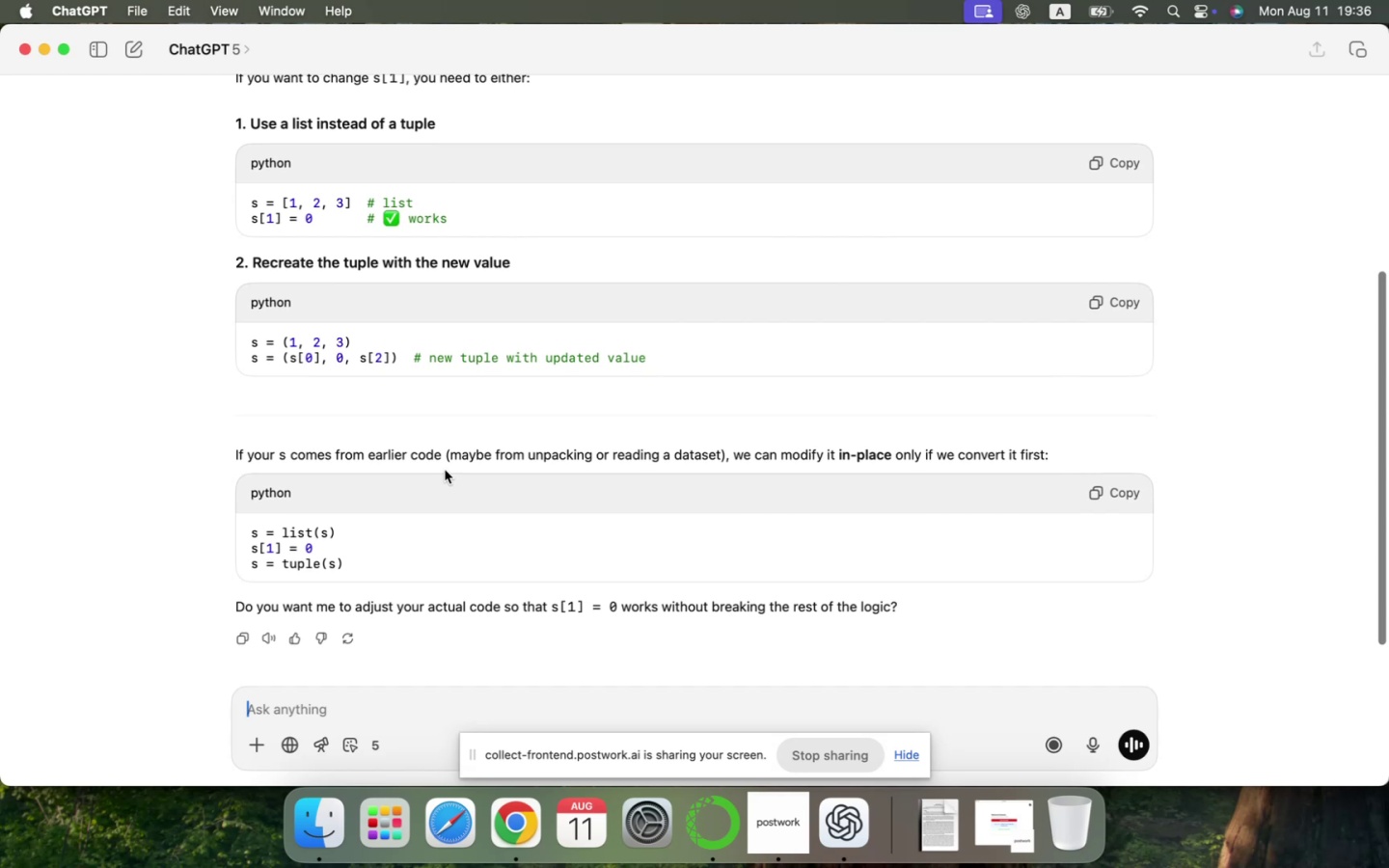 
key(Meta+Tab)
 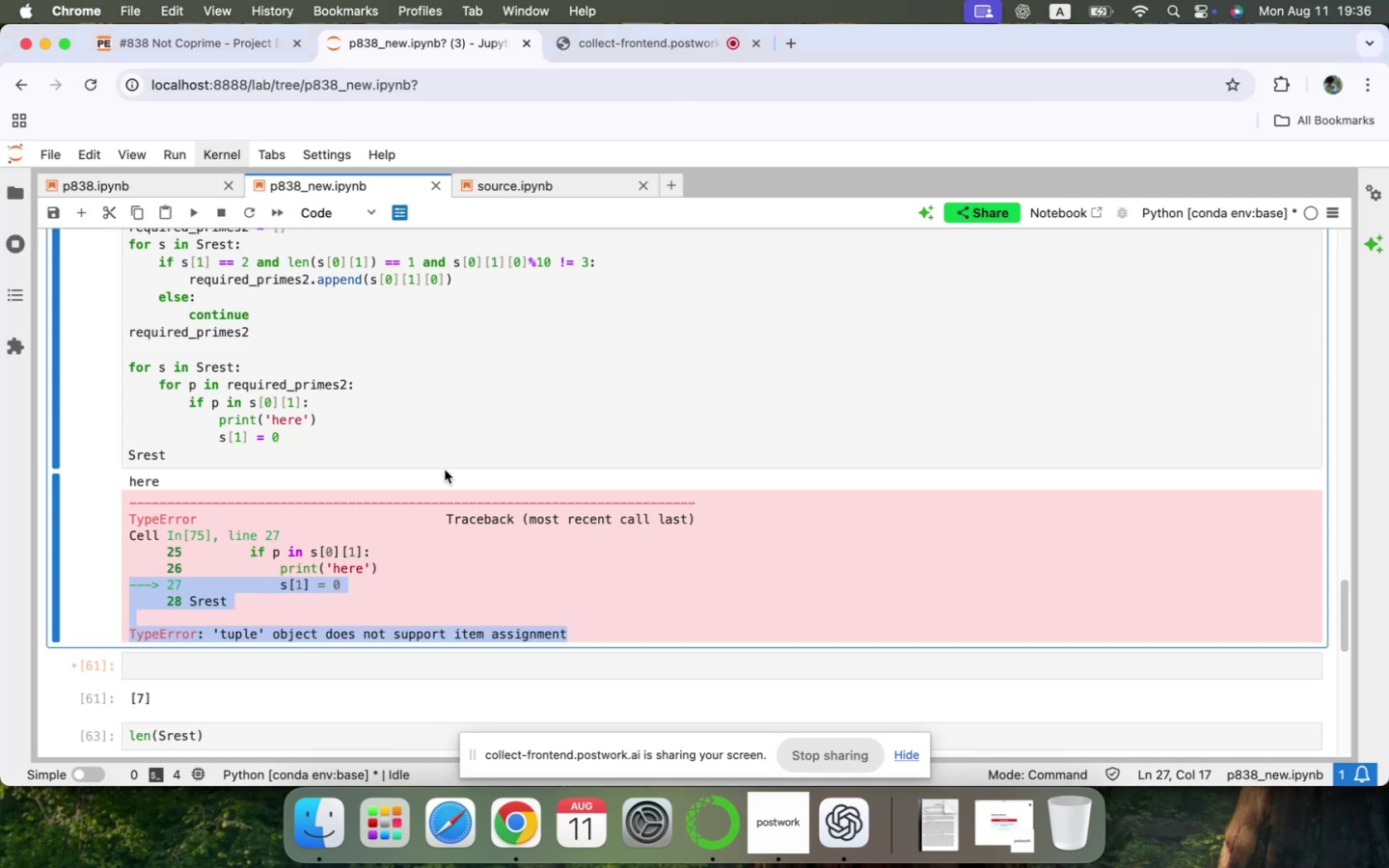 
scroll: coordinate [445, 470], scroll_direction: up, amount: 19.0
 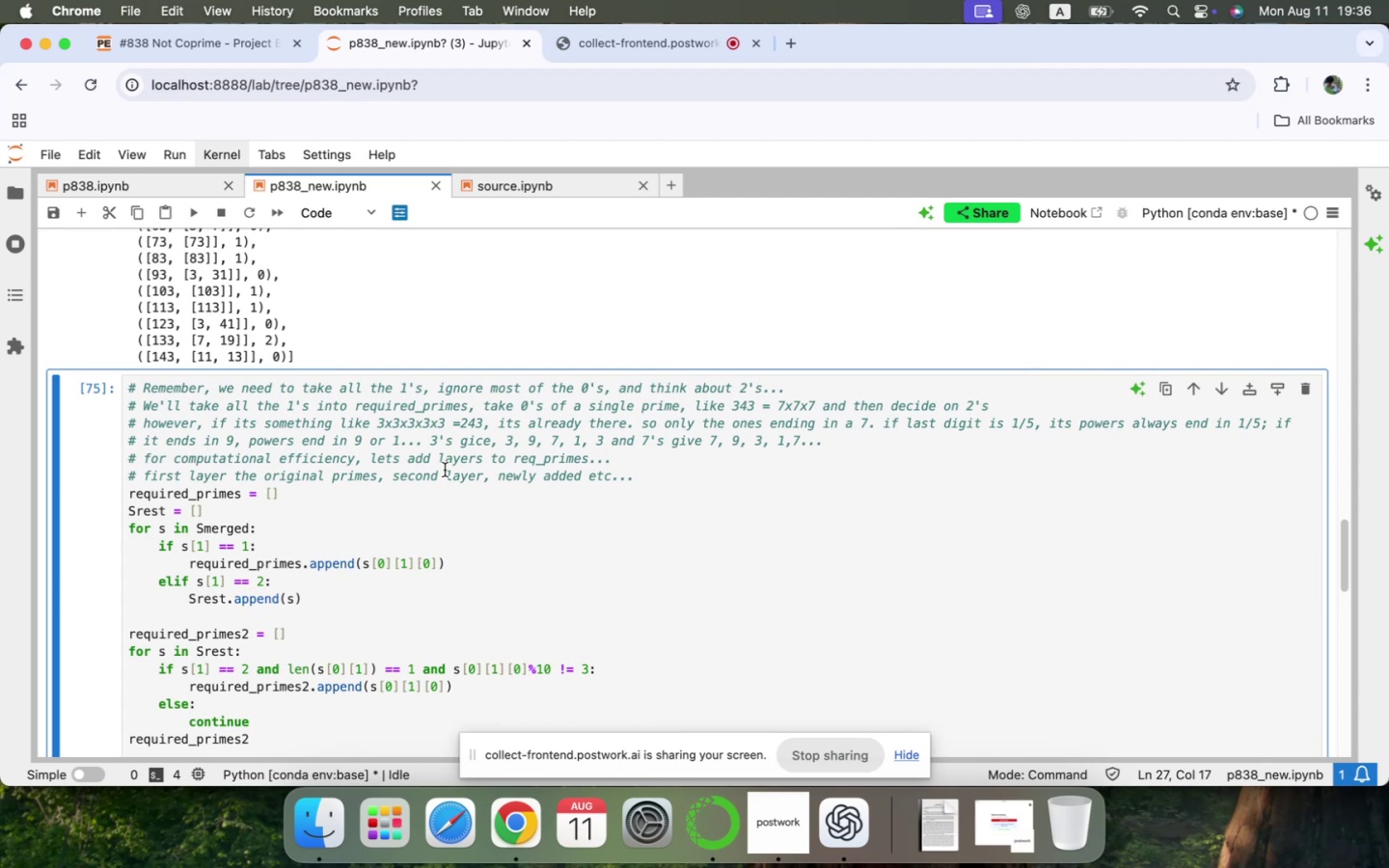 
wait(9.39)
 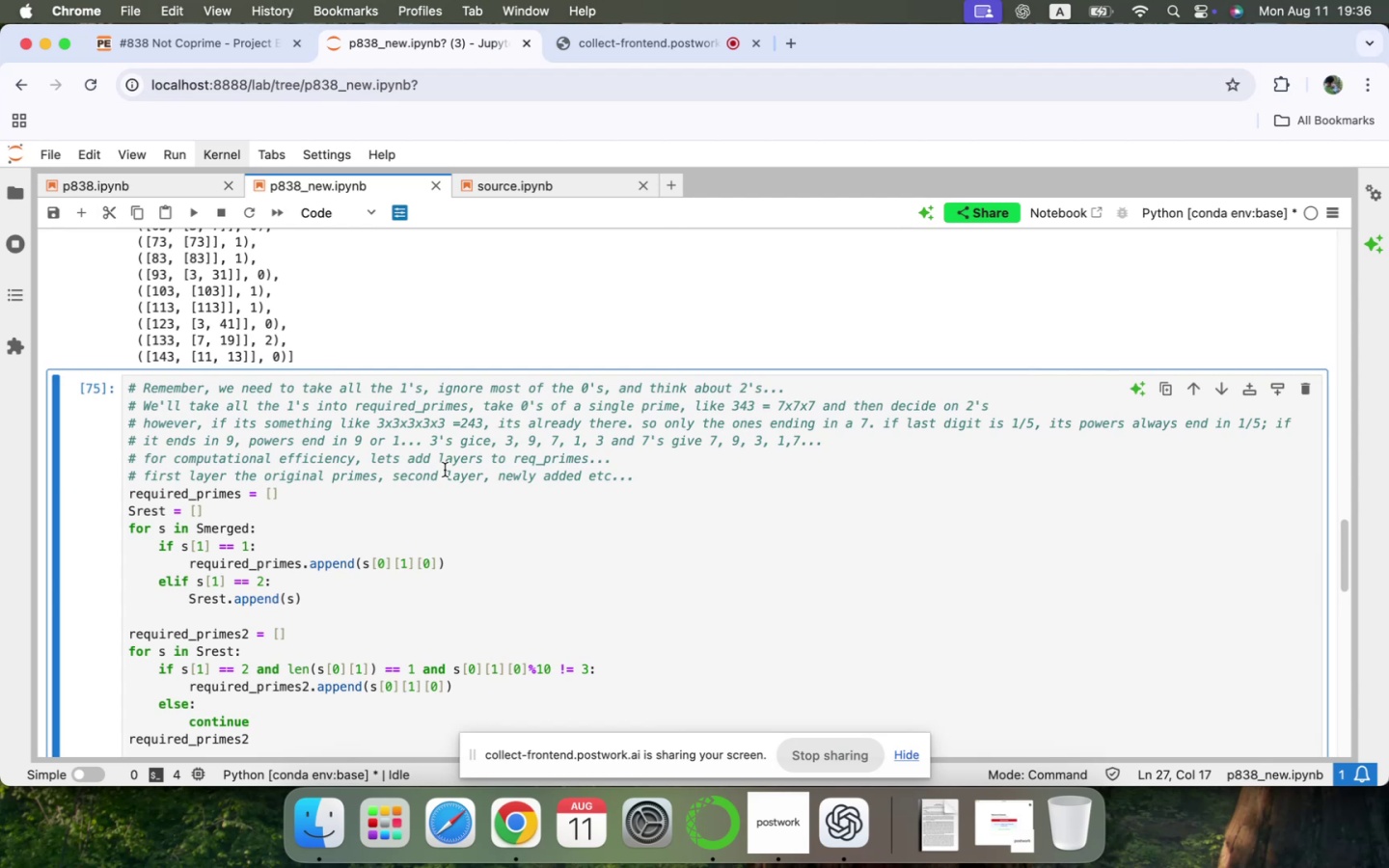 
scroll: coordinate [445, 470], scroll_direction: down, amount: 75.0
 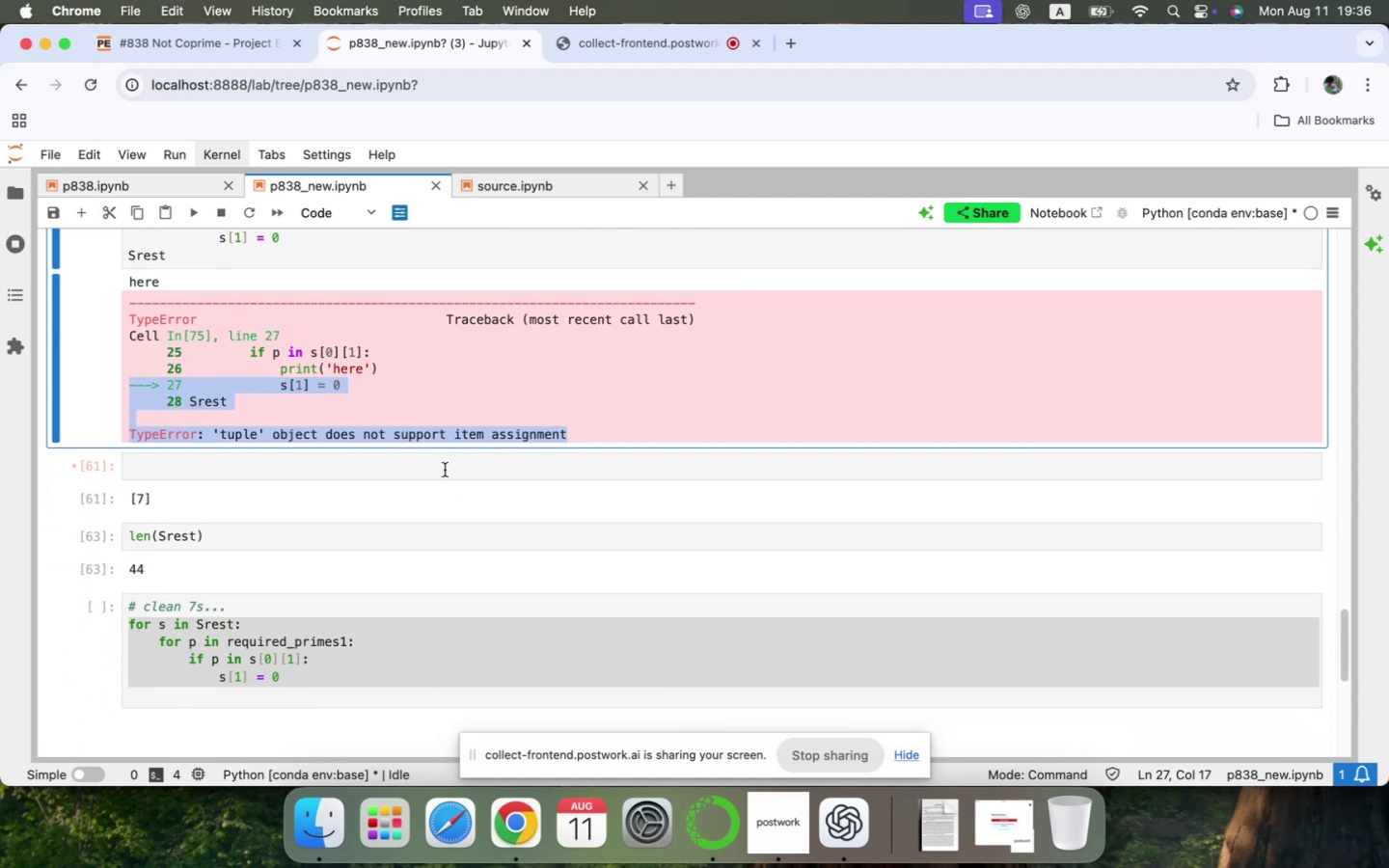 
key(Meta+CommandLeft)
 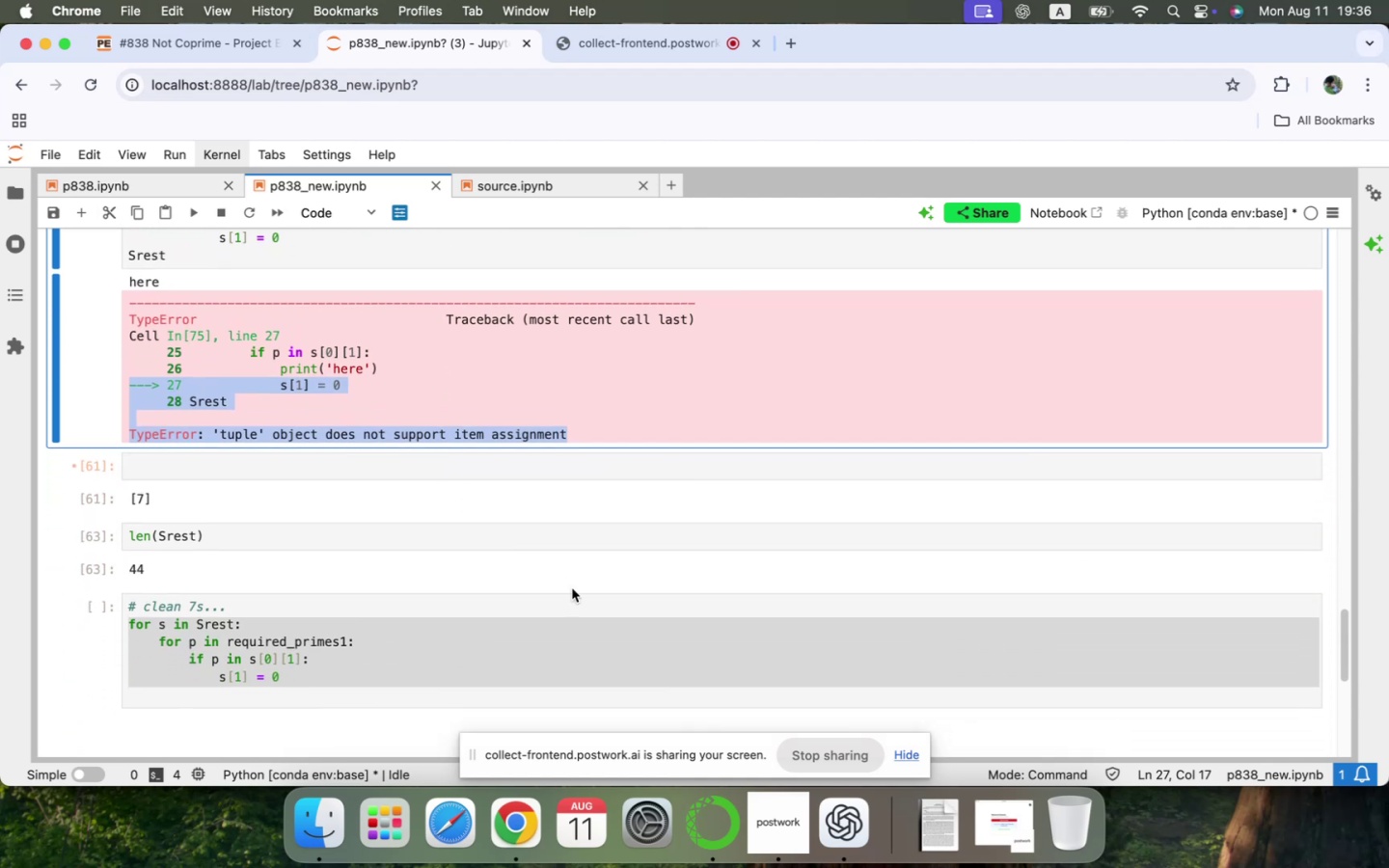 
key(Meta+Tab)
 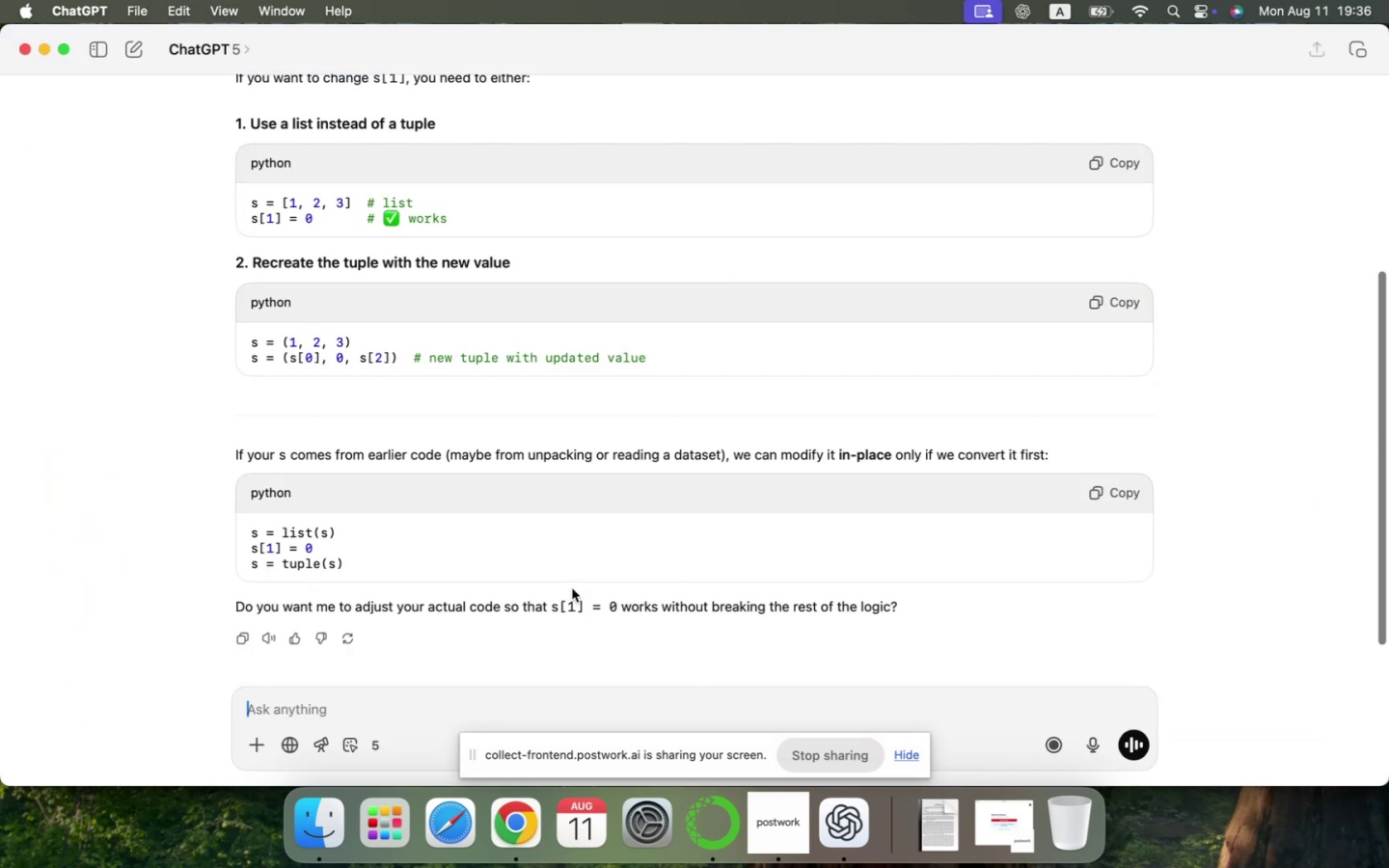 
scroll: coordinate [572, 588], scroll_direction: down, amount: 12.0
 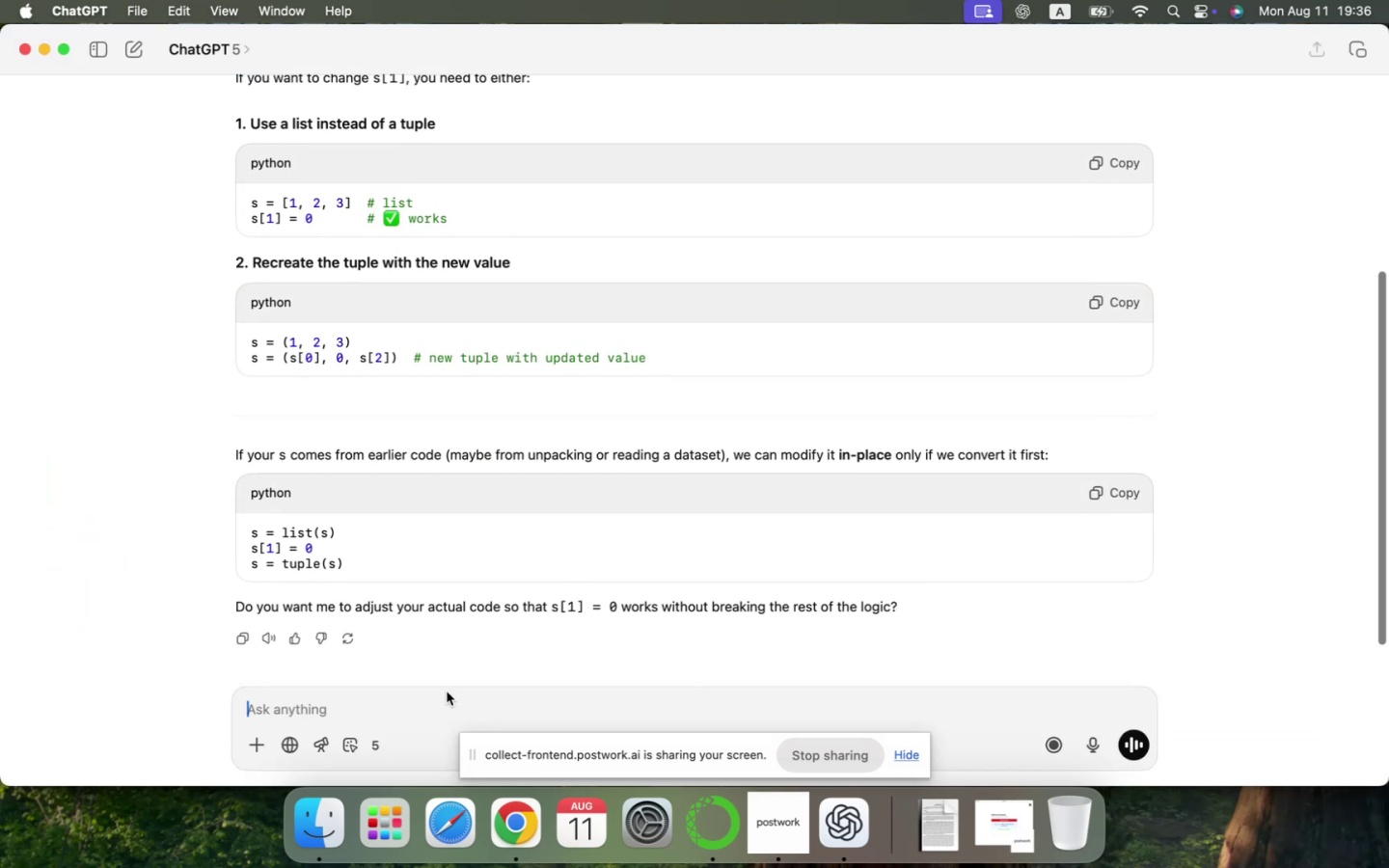 
double_click([447, 701])
 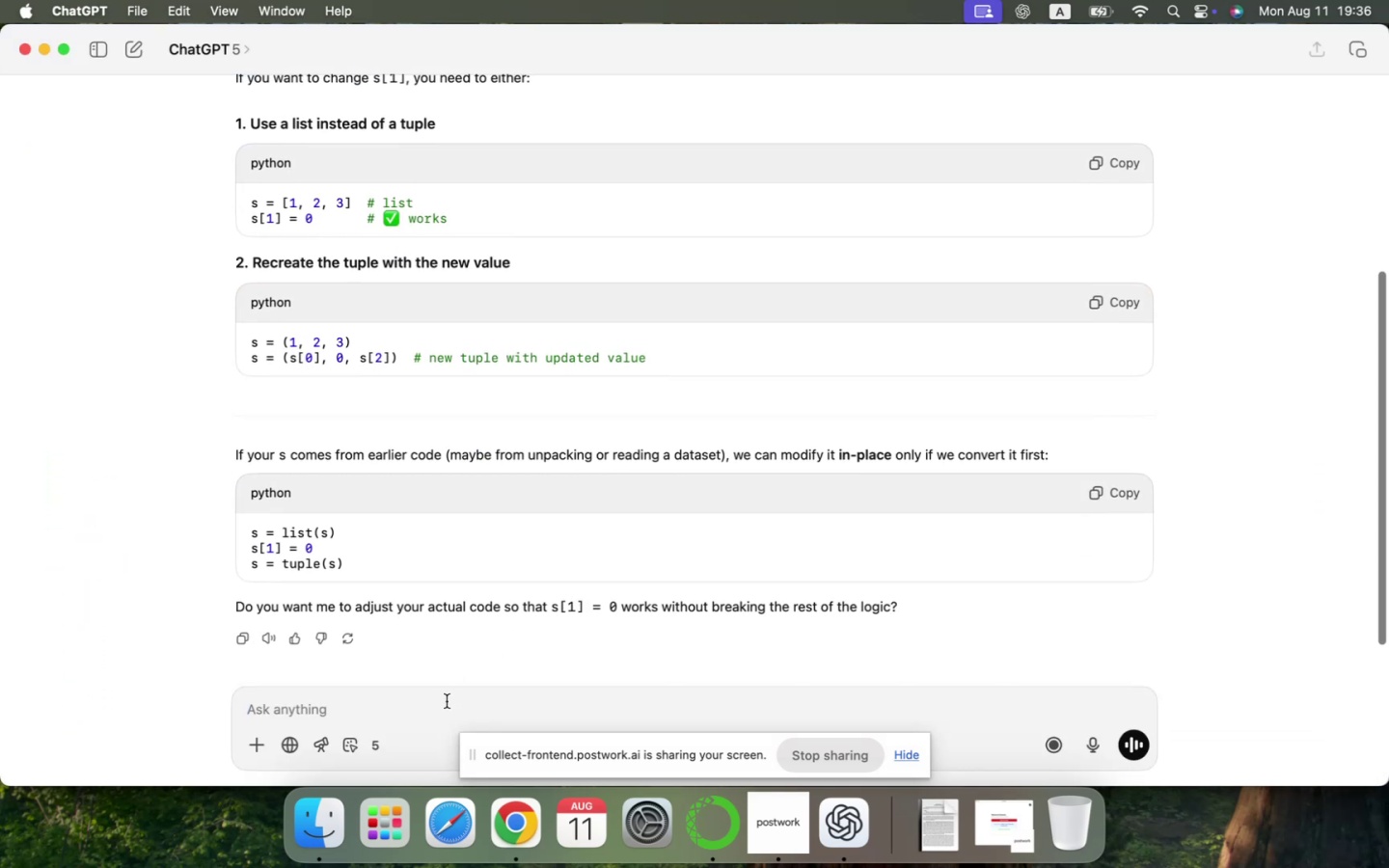 
type(cany)
key(Backspace)
type(t yiy)
key(Backspace)
key(Backspace)
type(ou modify a ti)
key(Backspace)
type(uple entry)
 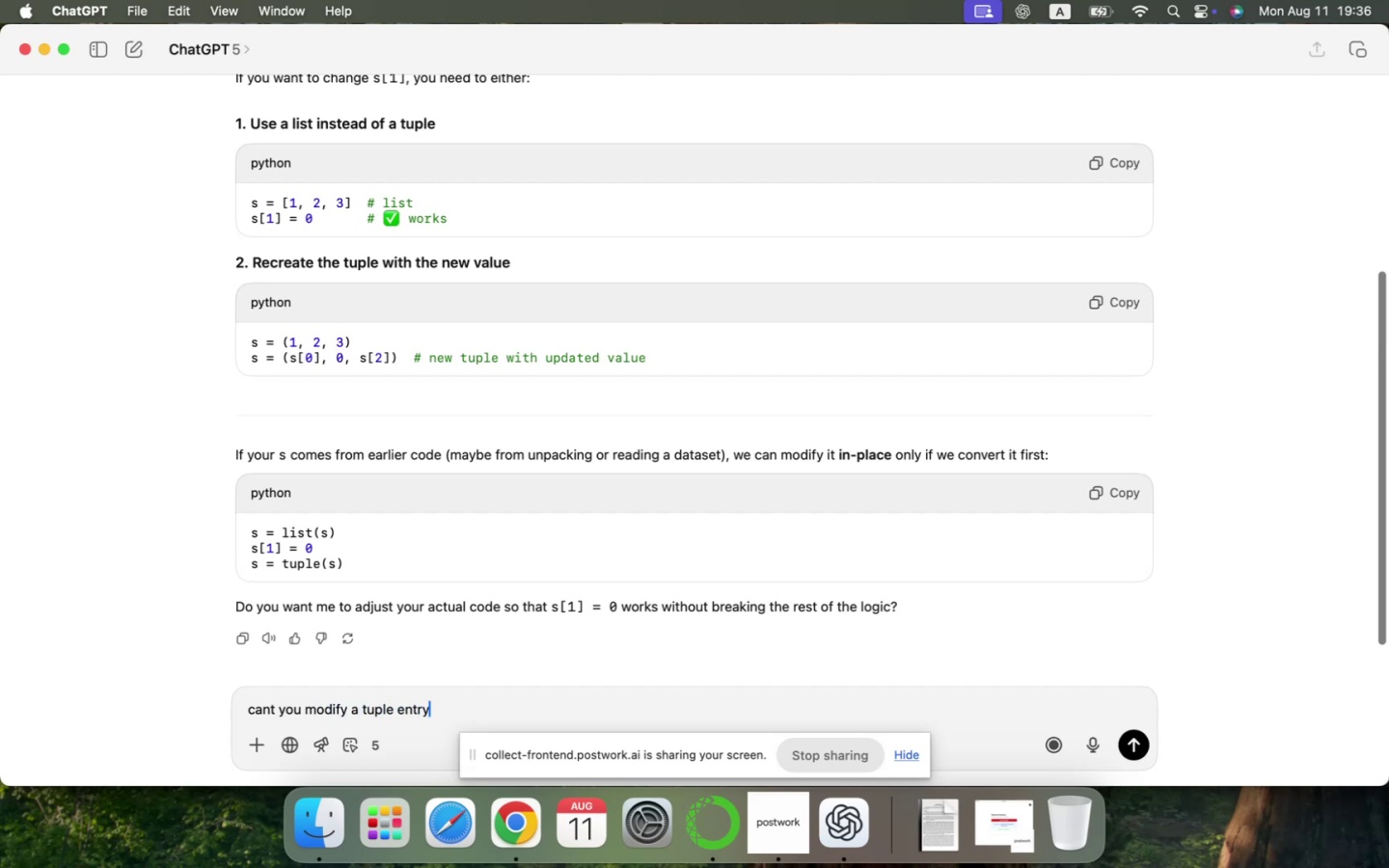 
key(Enter)
 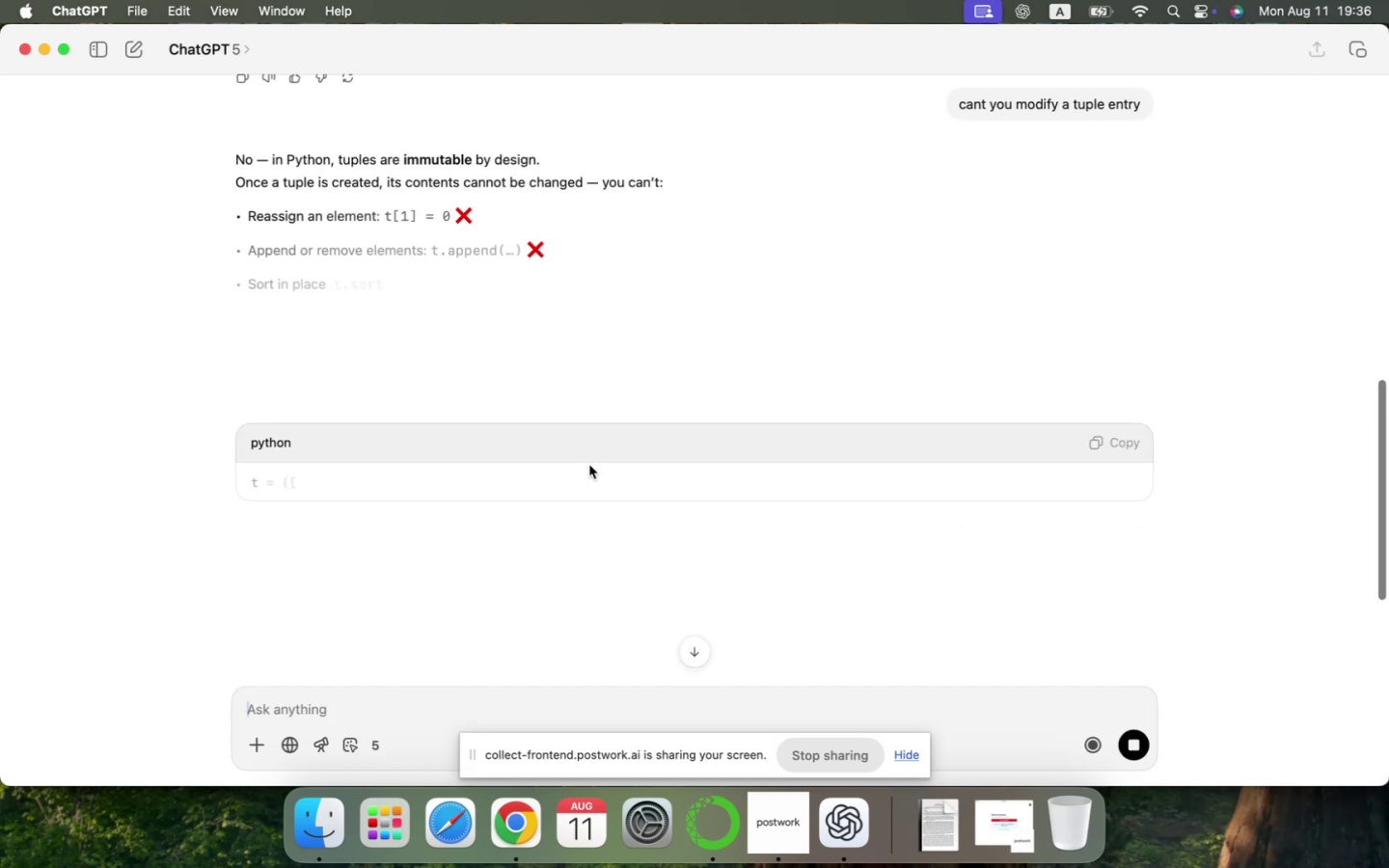 
scroll: coordinate [589, 465], scroll_direction: up, amount: 2.0
 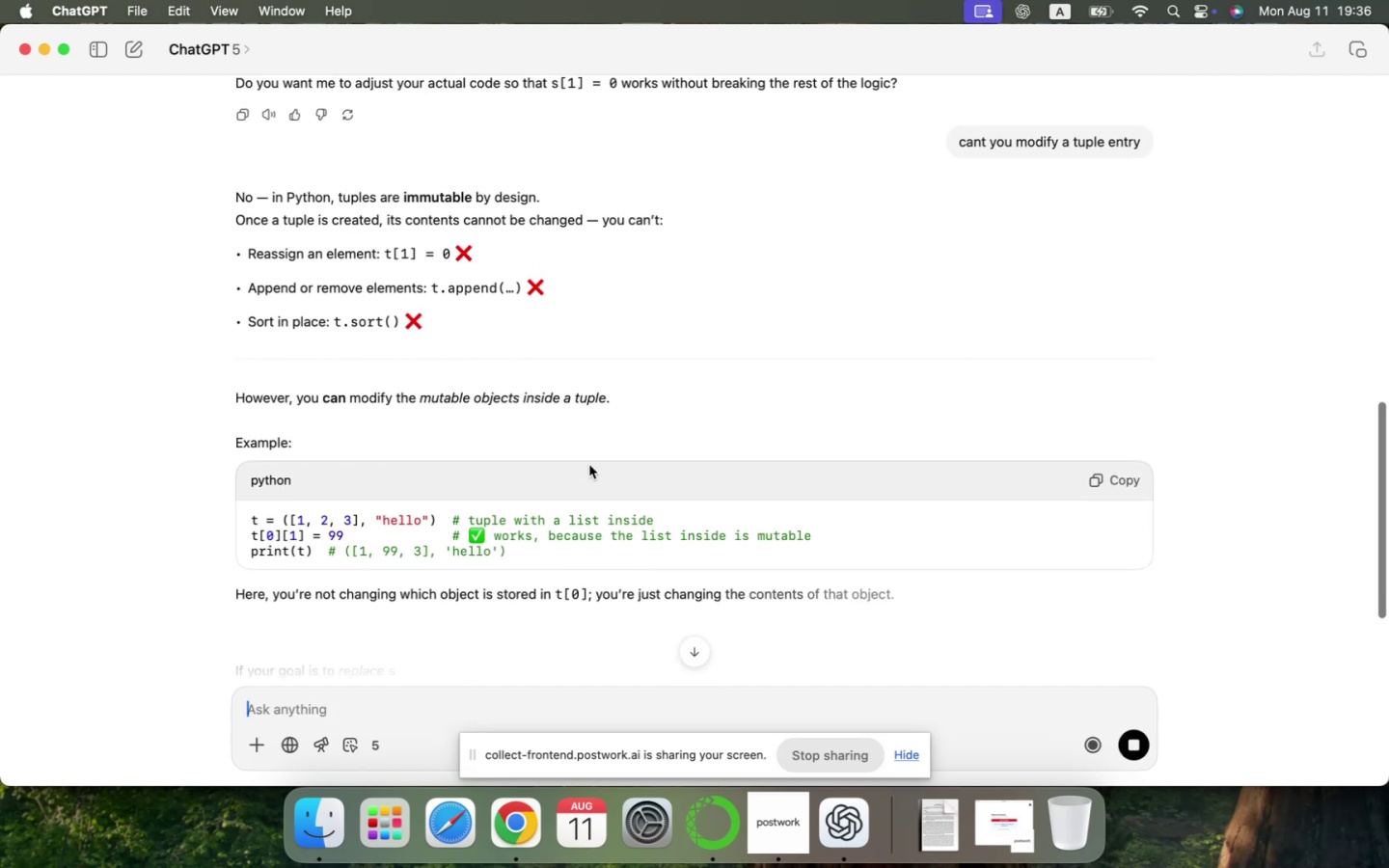 
scroll: coordinate [589, 465], scroll_direction: down, amount: 25.0
 